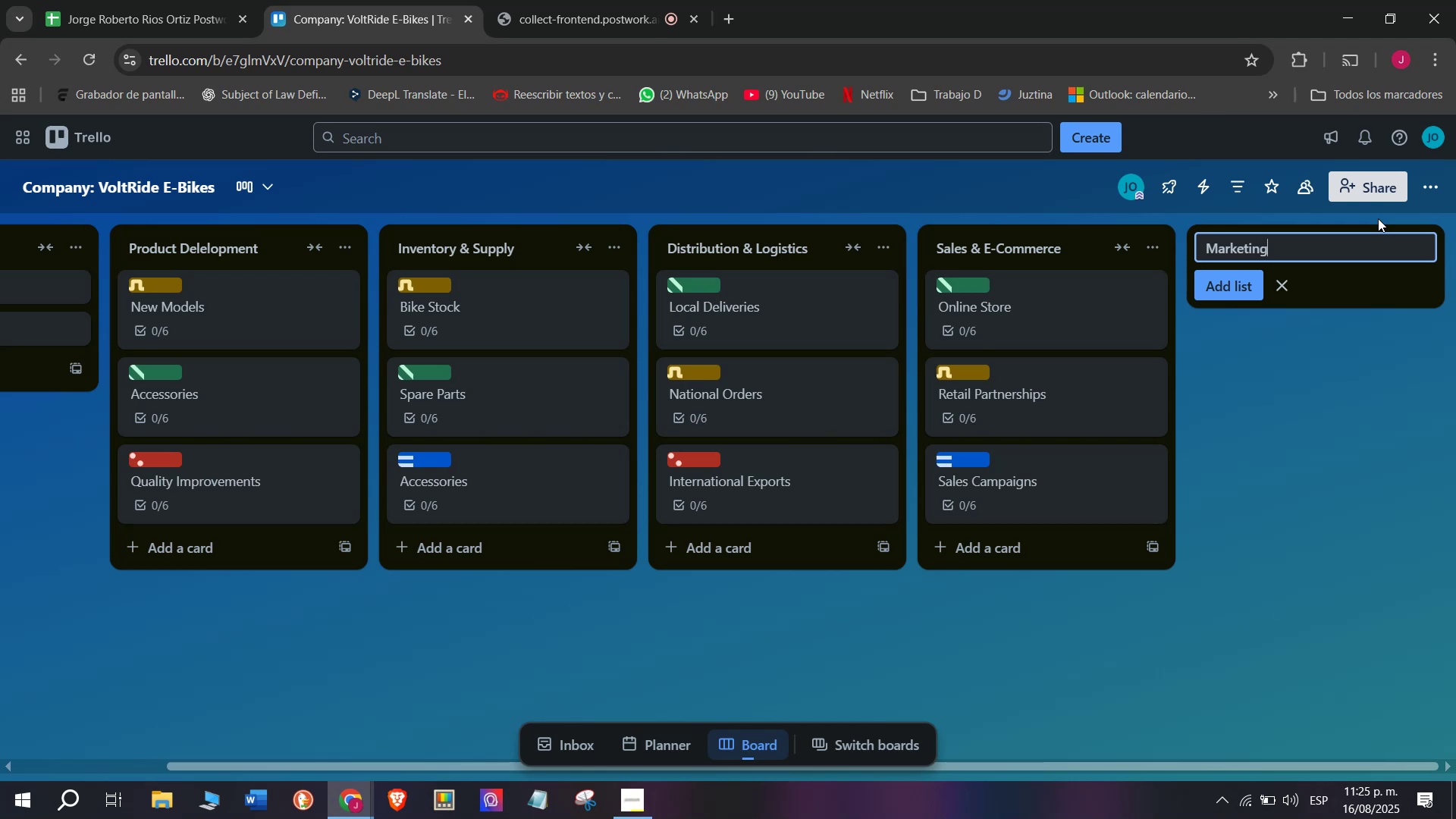 
type(  ^ Branding)
 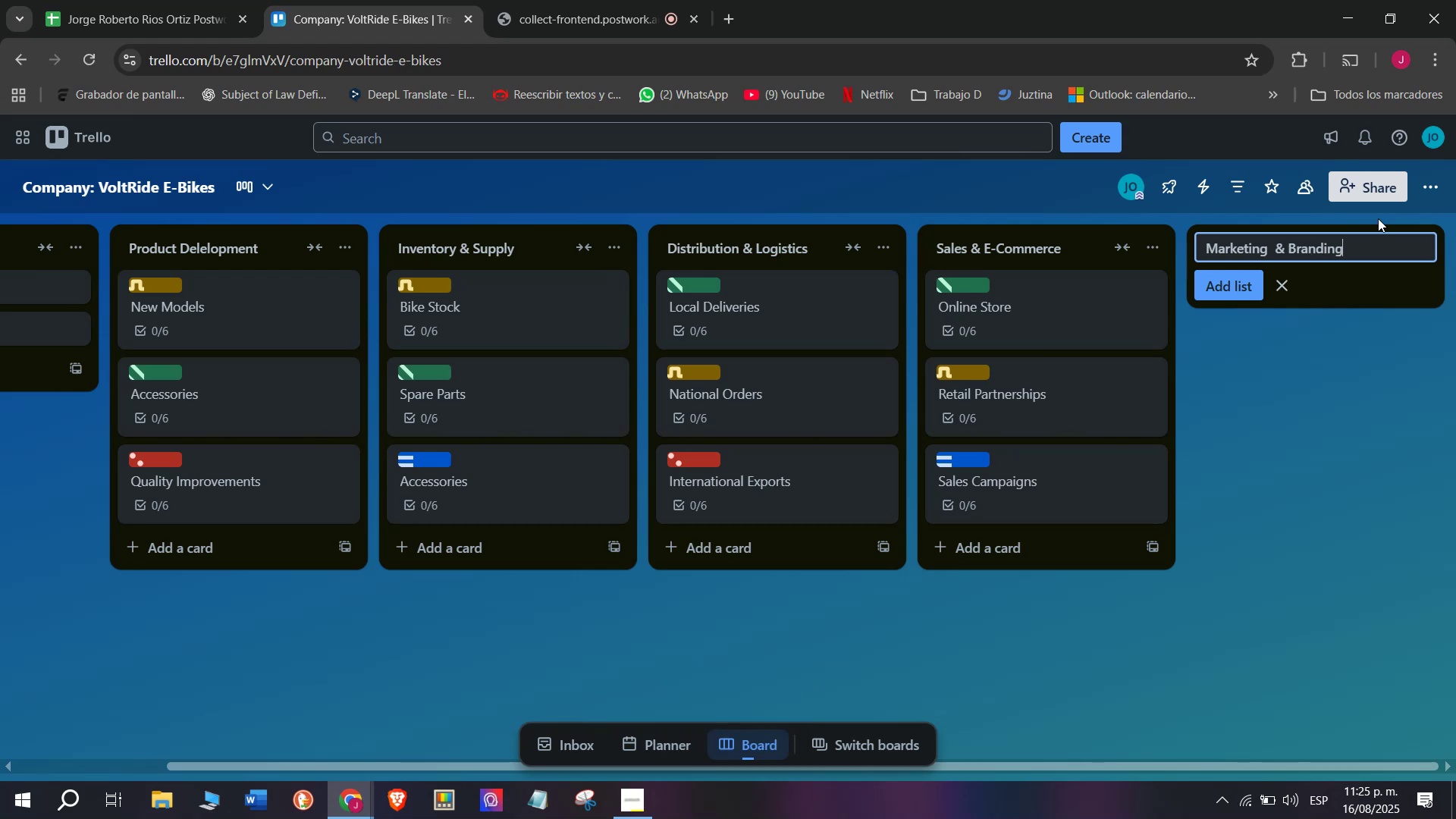 
 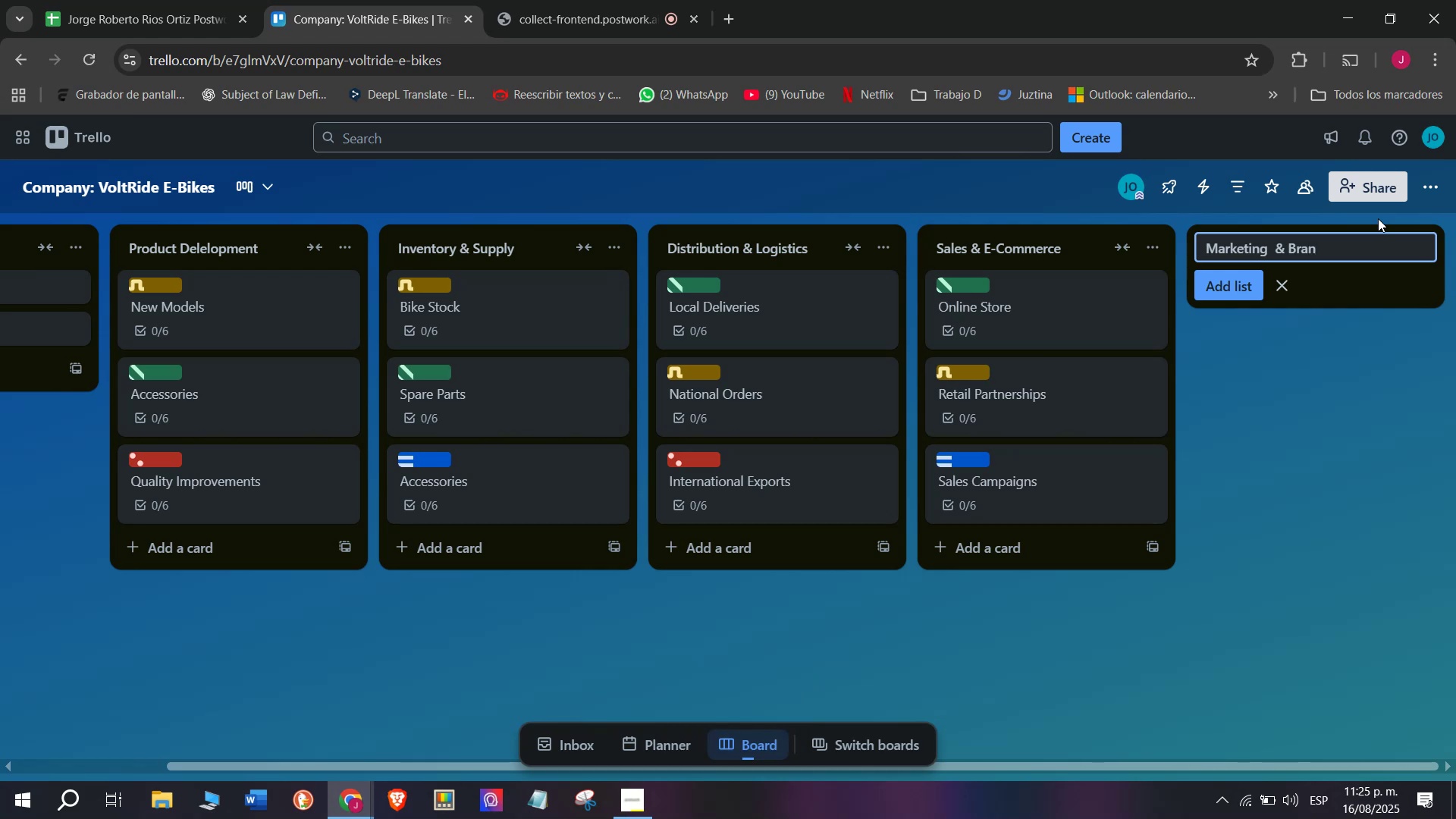 
key(Enter)
 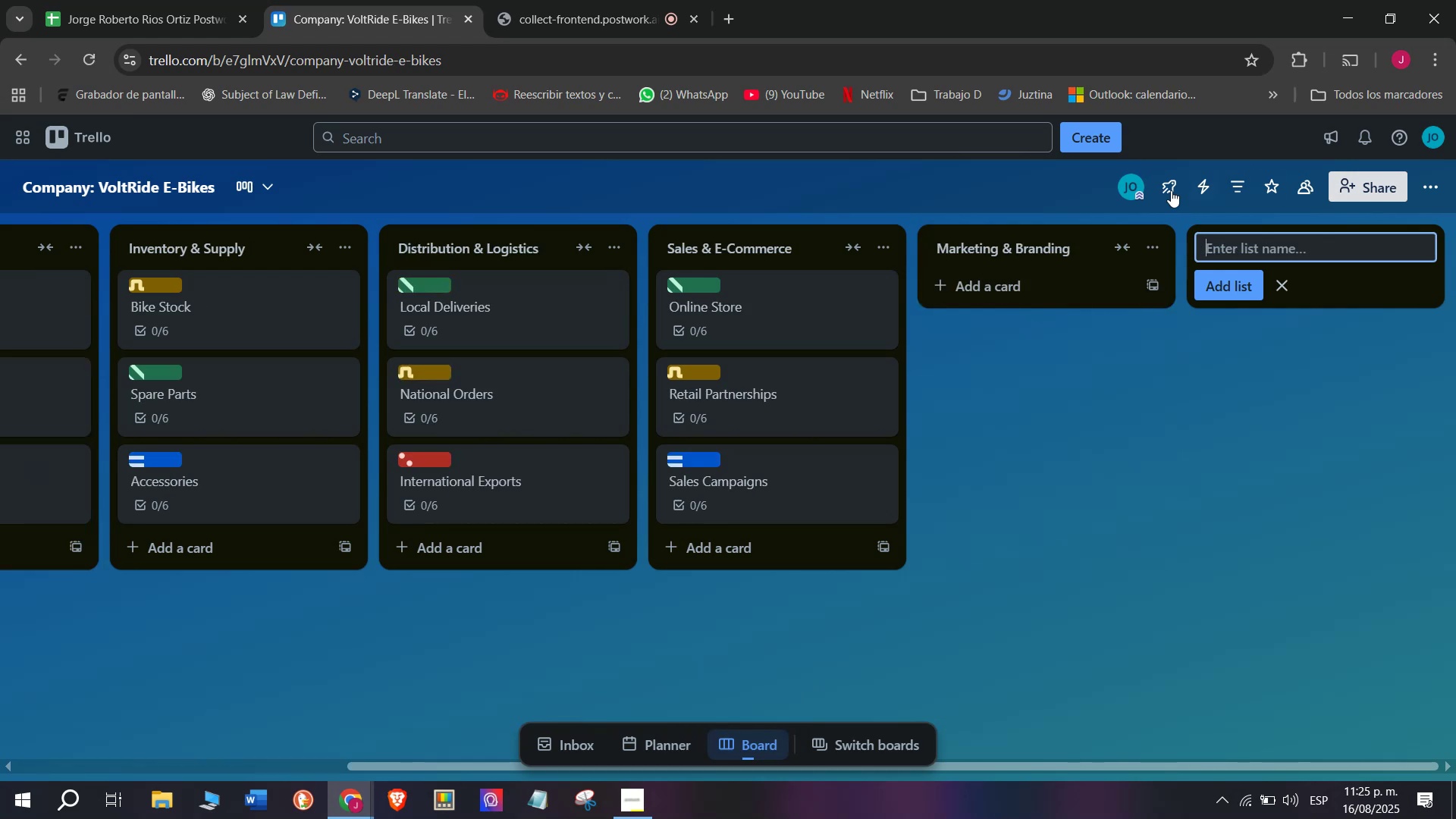 
mouse_move([963, 271])
 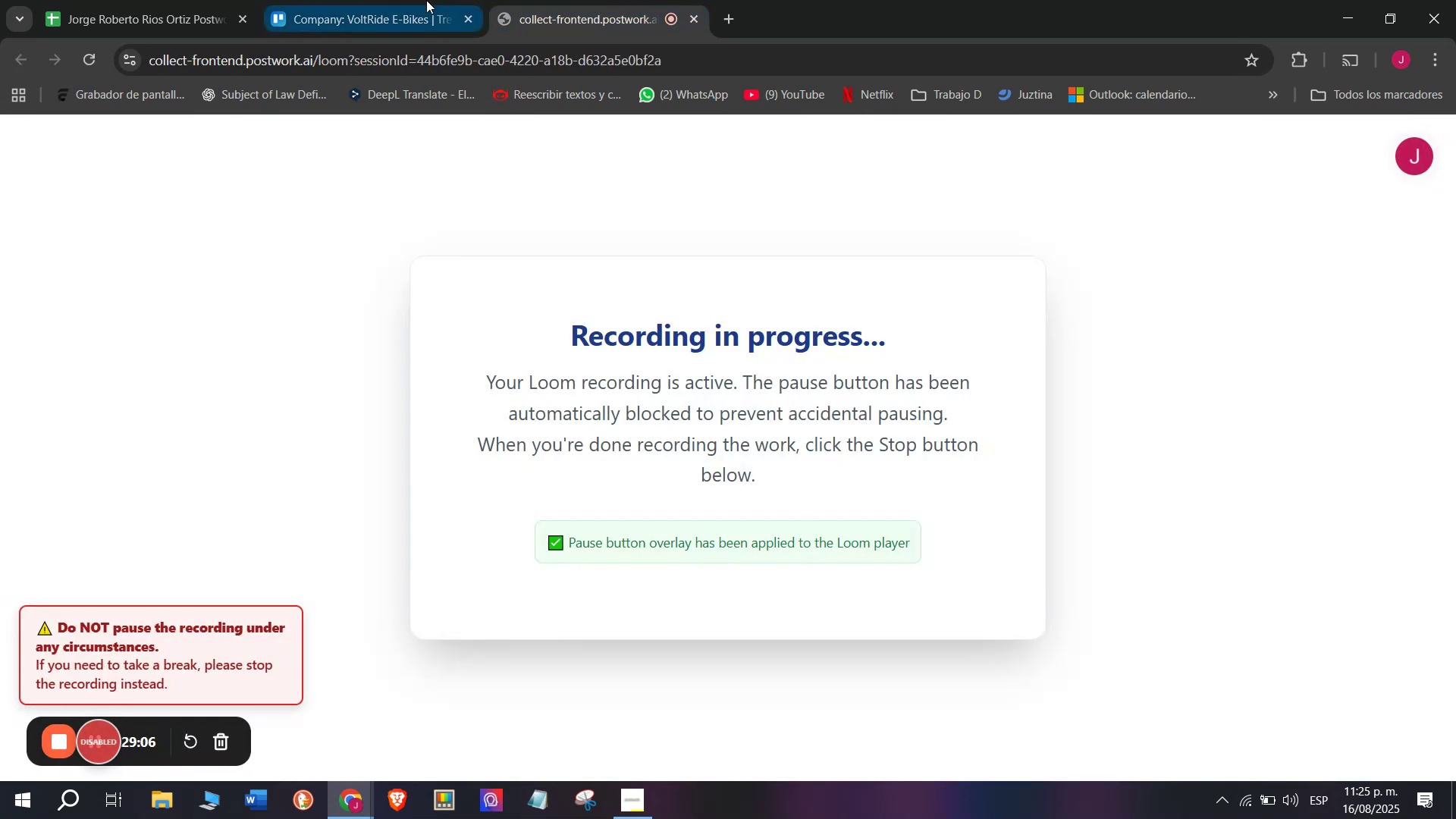 
left_click([423, 0])
 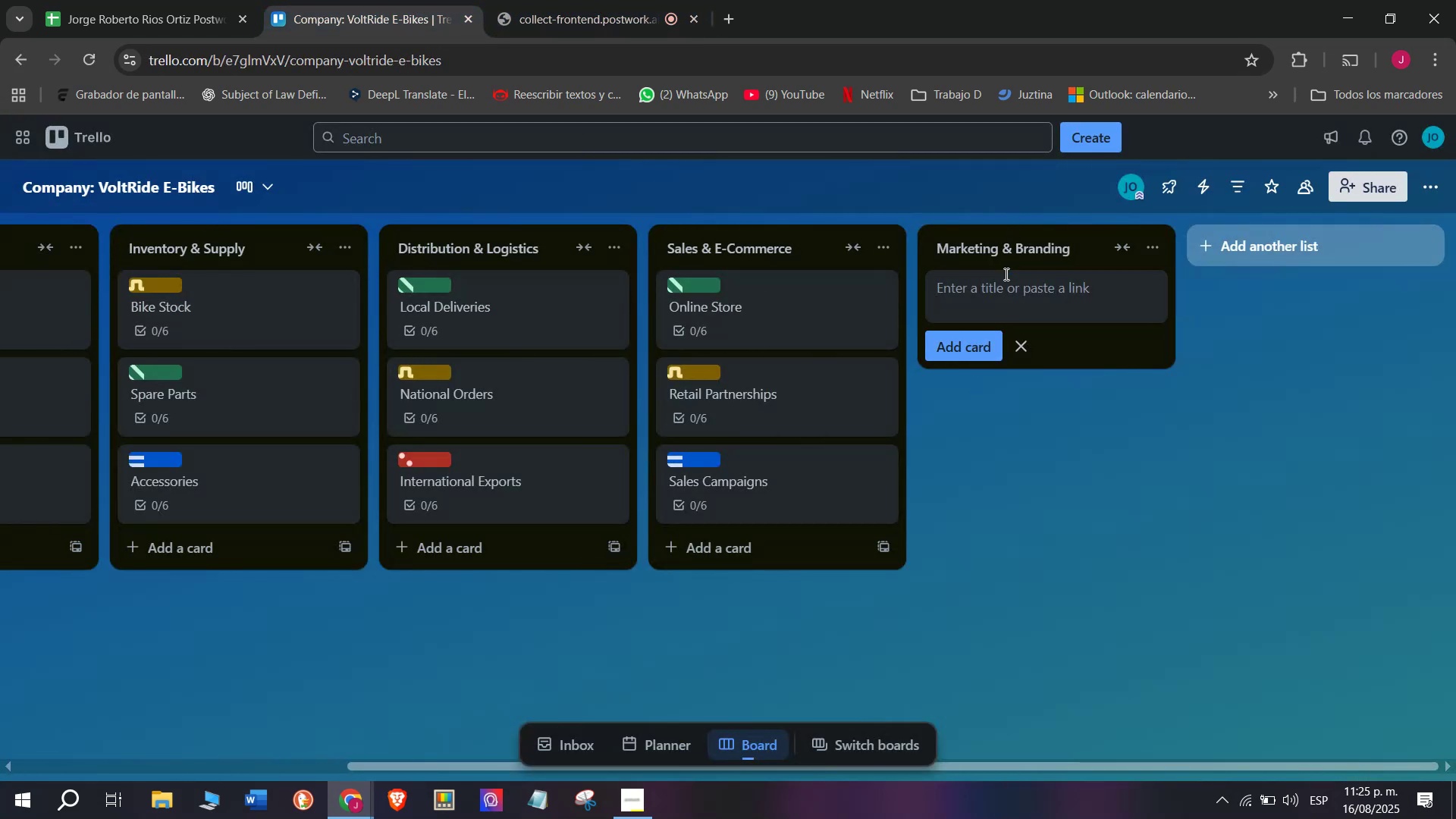 
left_click([1005, 306])
 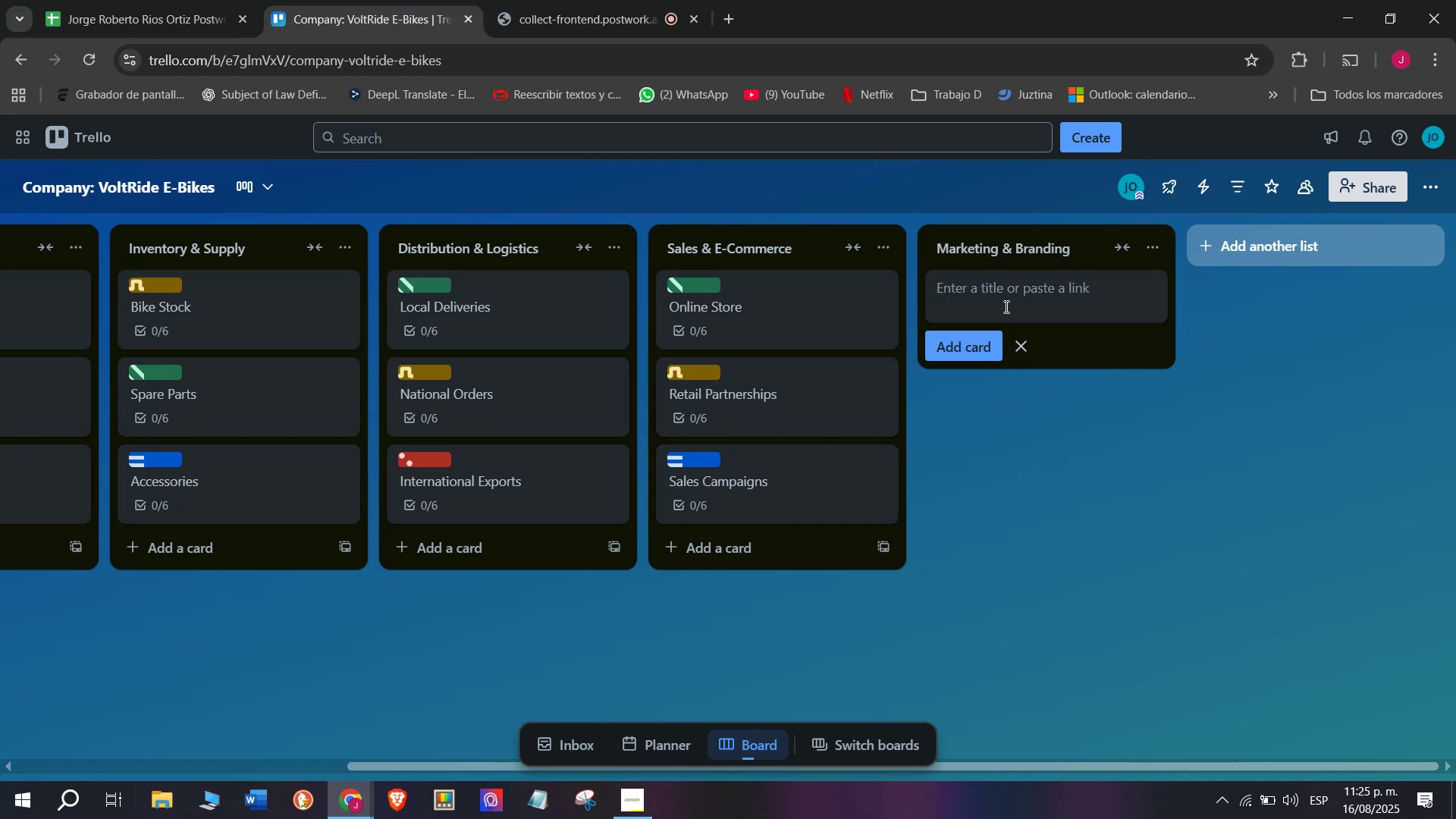 
type(SDocia)
key(Backspace)
key(Backspace)
key(Backspace)
key(Backspace)
key(Backspace)
type(ocua)
key(Backspace)
key(Backspace)
type(ial Mwe)
key(Backspace)
type(edia)
key(Backspace)
key(Backspace)
key(Backspace)
key(Backspace)
key(Backspace)
type(edia )
 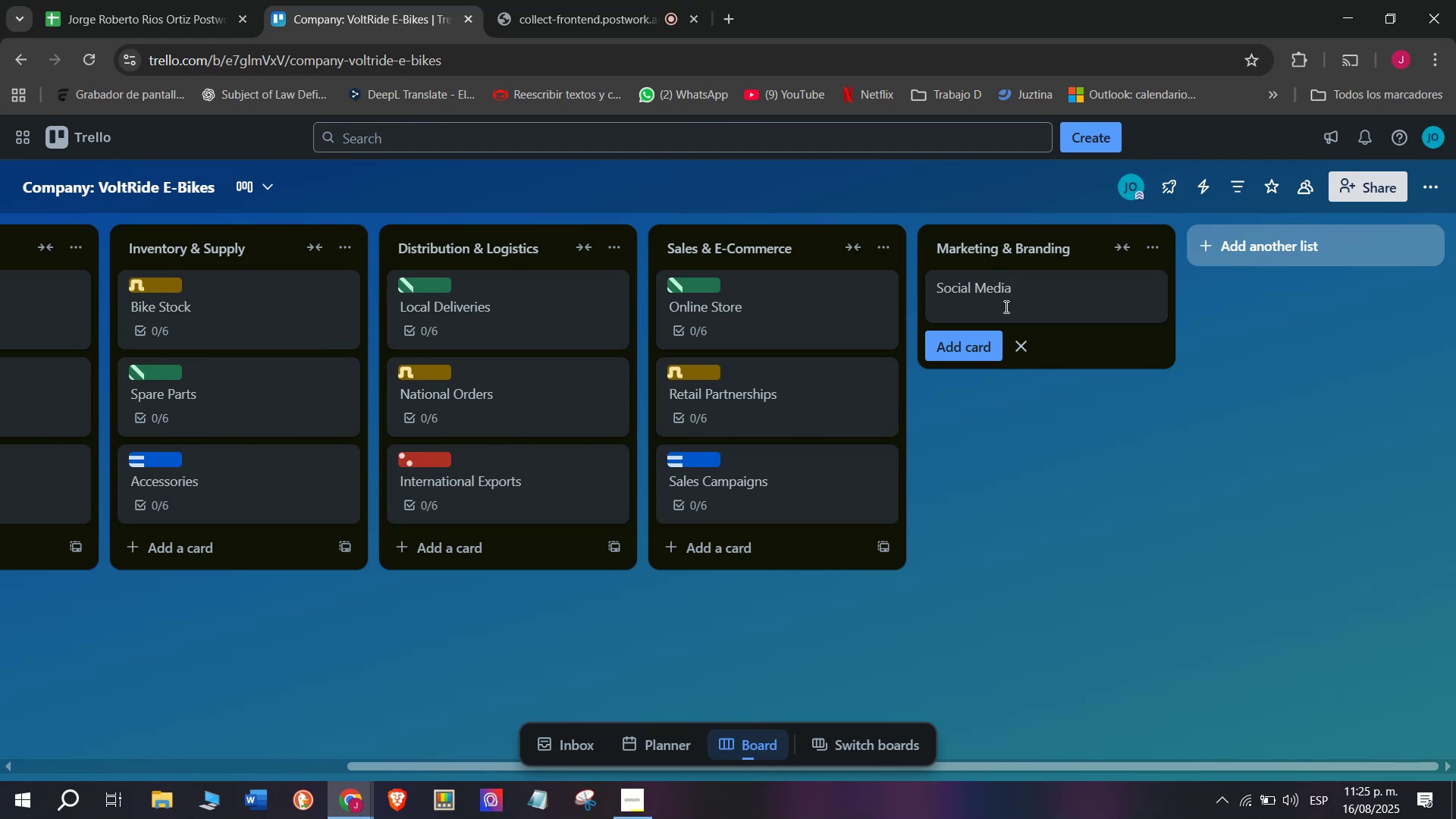 
key(Enter)
 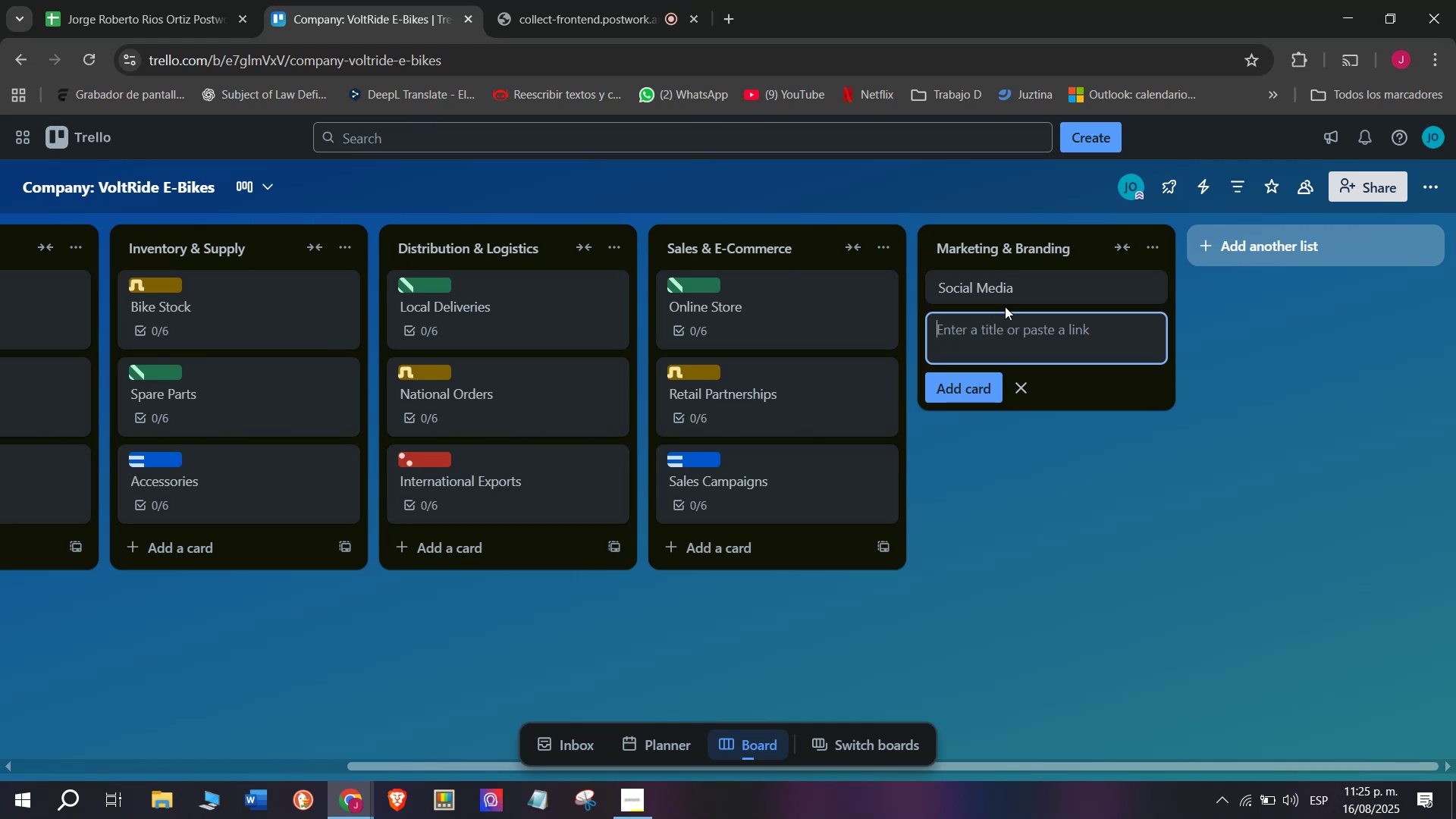 
left_click([1009, 274])
 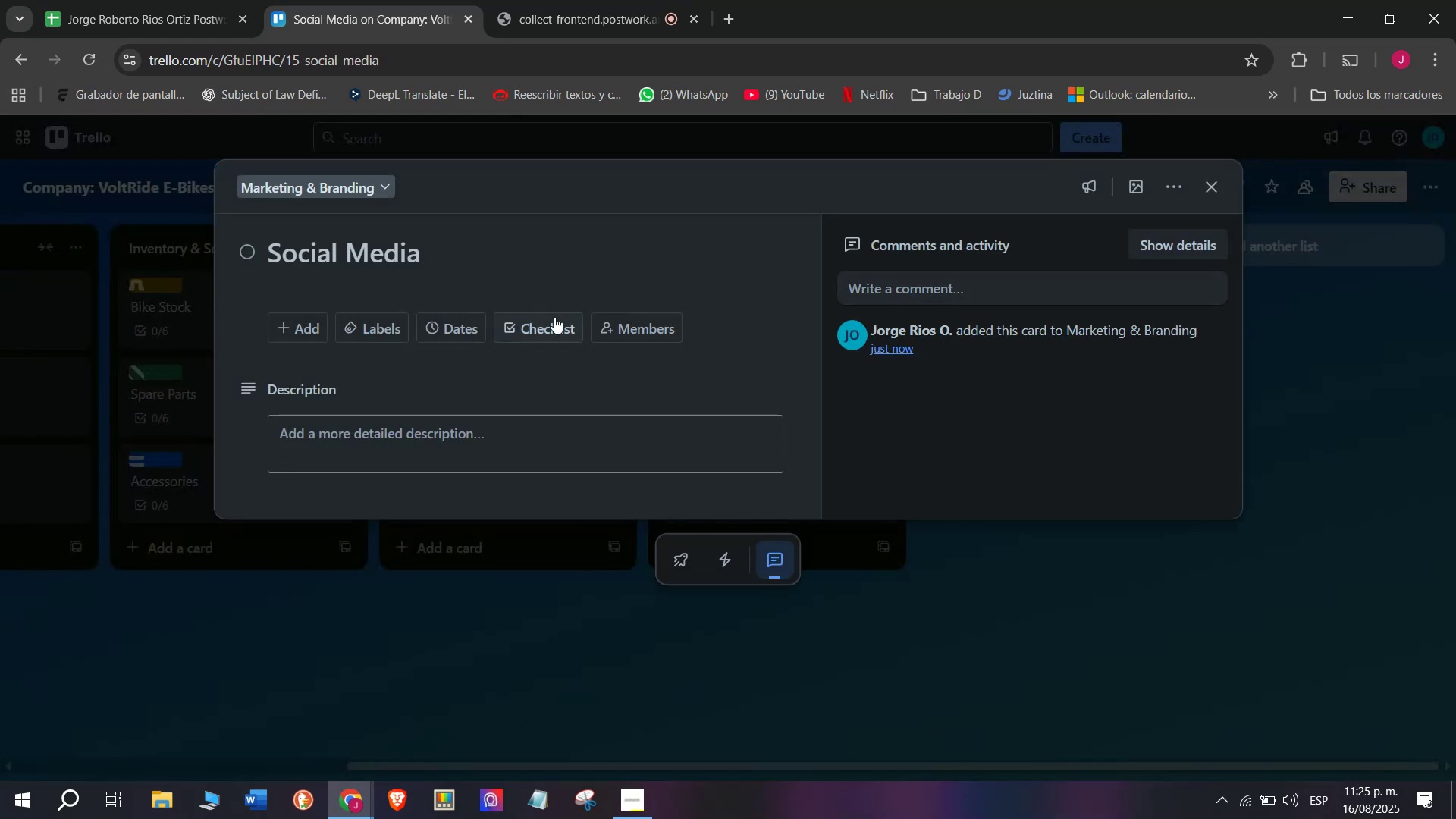 
left_click([551, 319])
 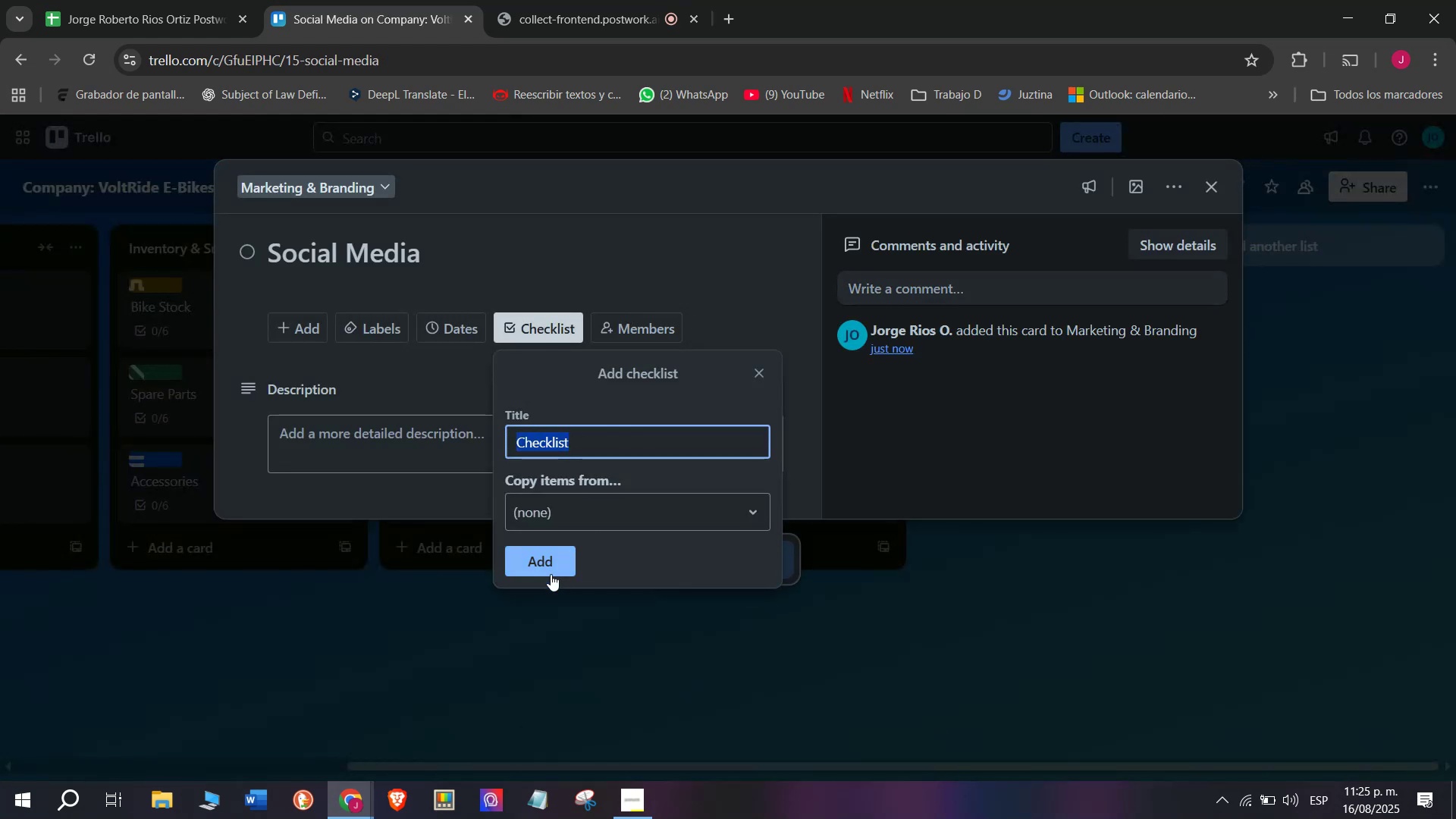 
left_click([551, 574])
 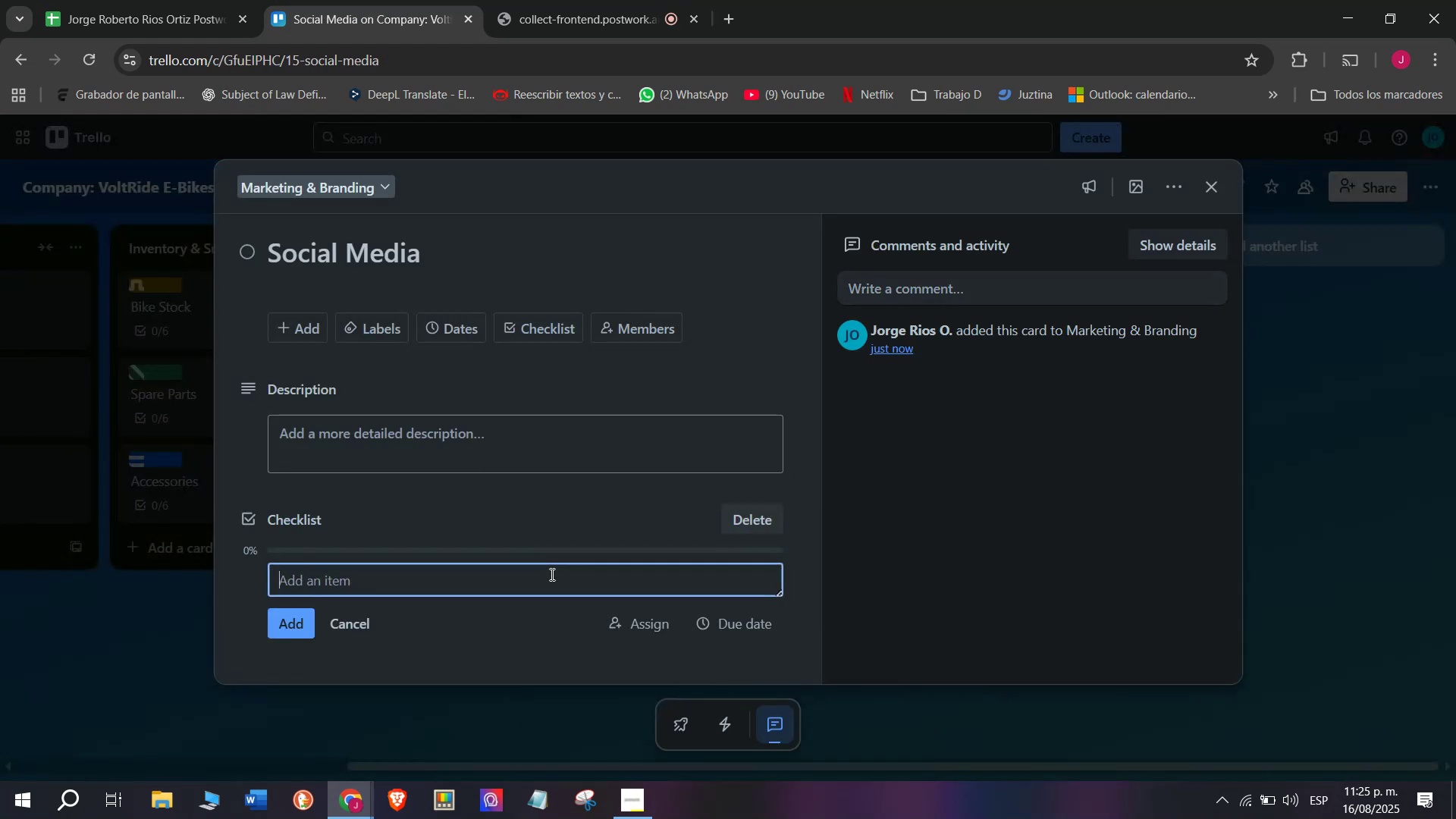 
left_click([551, 574])
 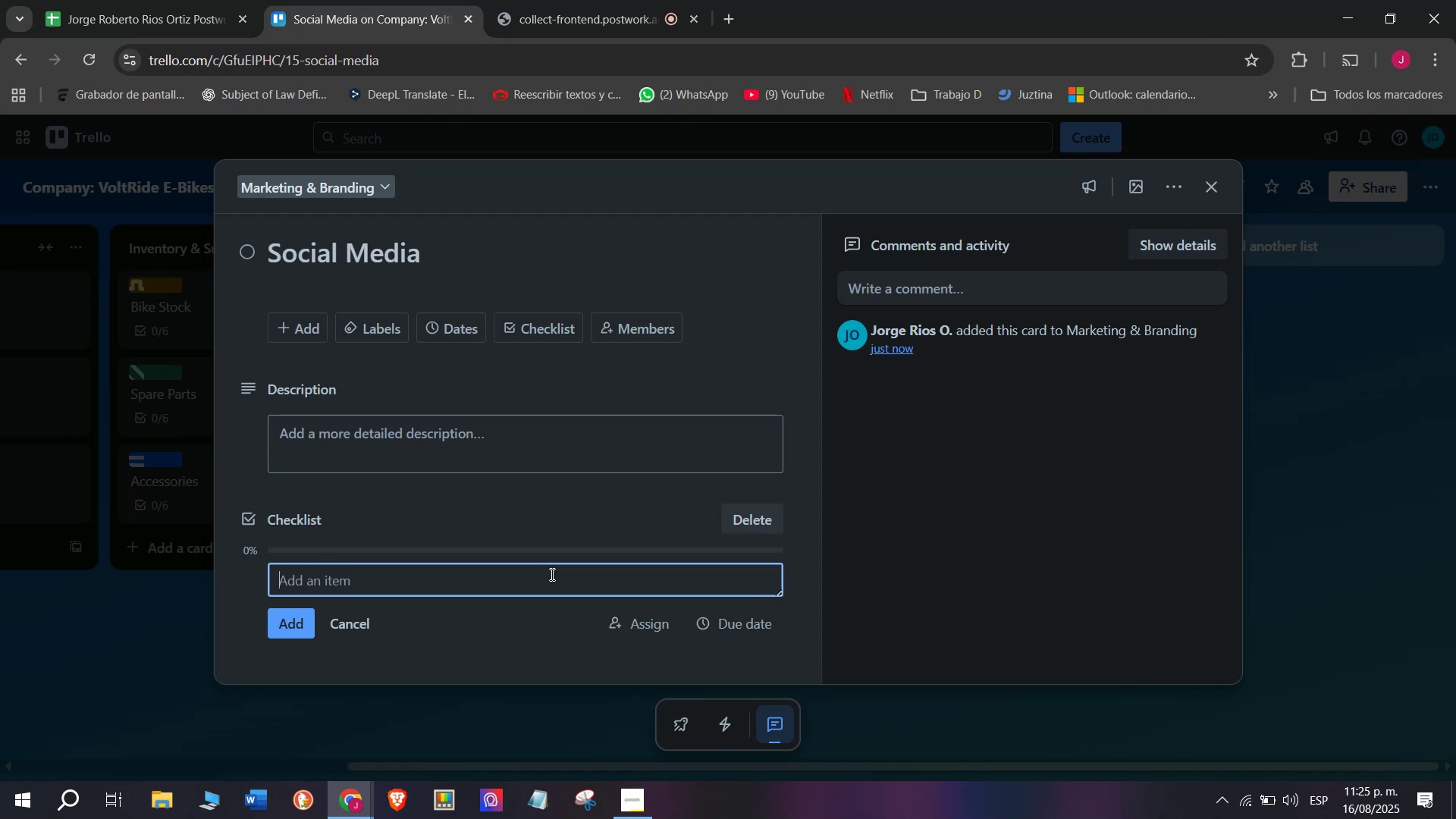 
wait(7.98)
 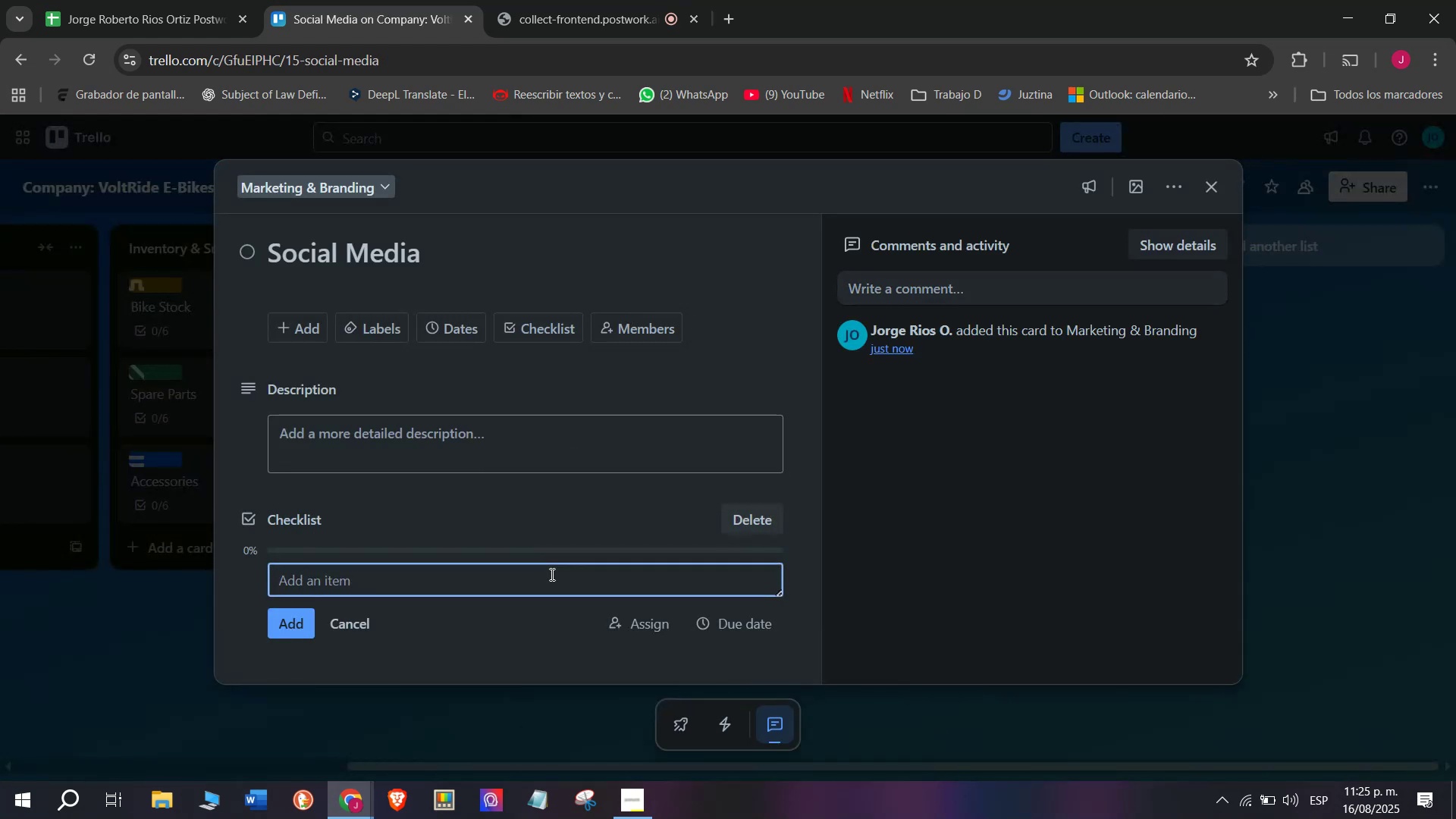 
type(SA)
key(Backspace)
type(chd)
key(Backspace)
type(a)
key(Backspace)
type(edule posts)
 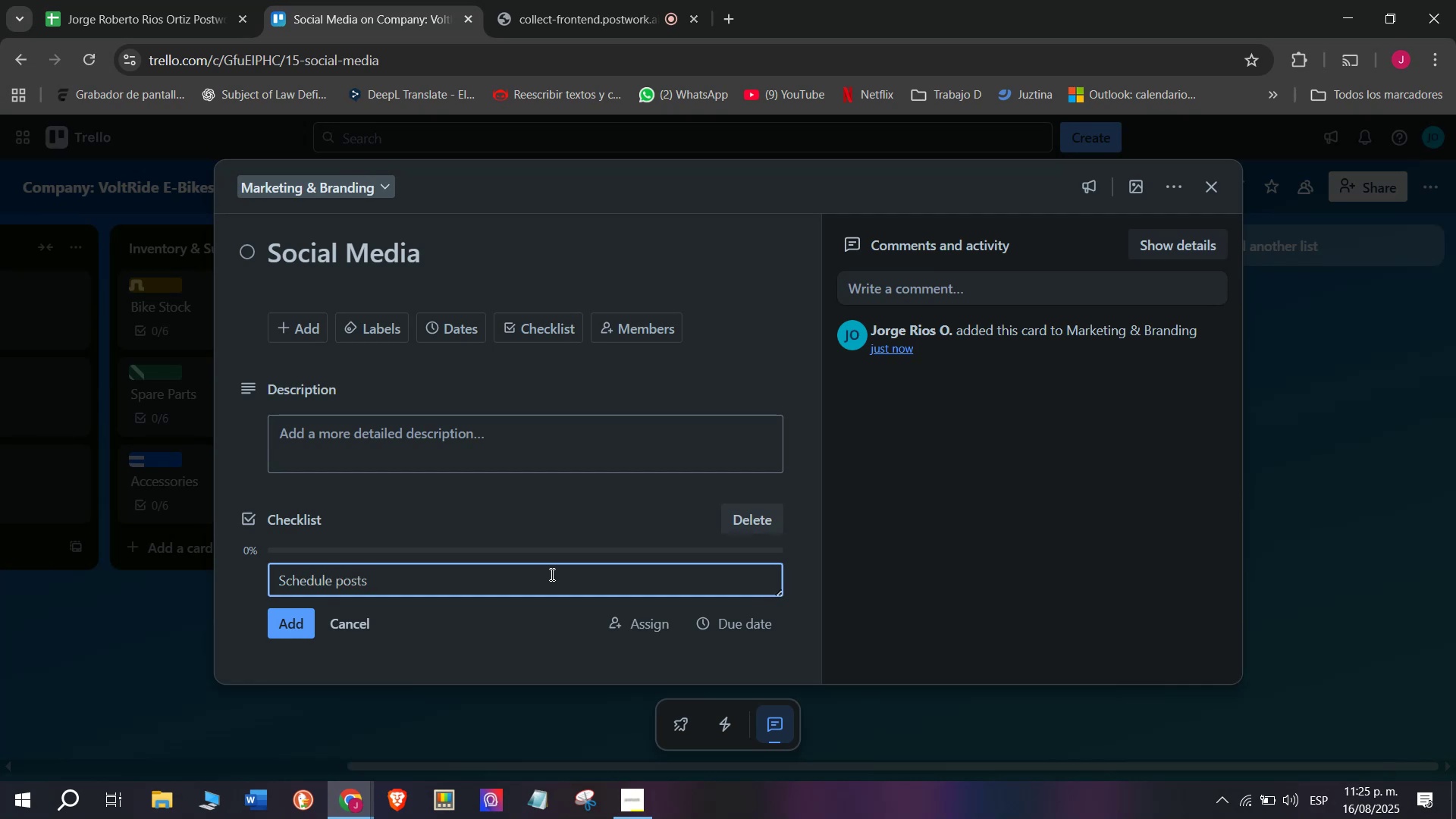 
key(Enter)
 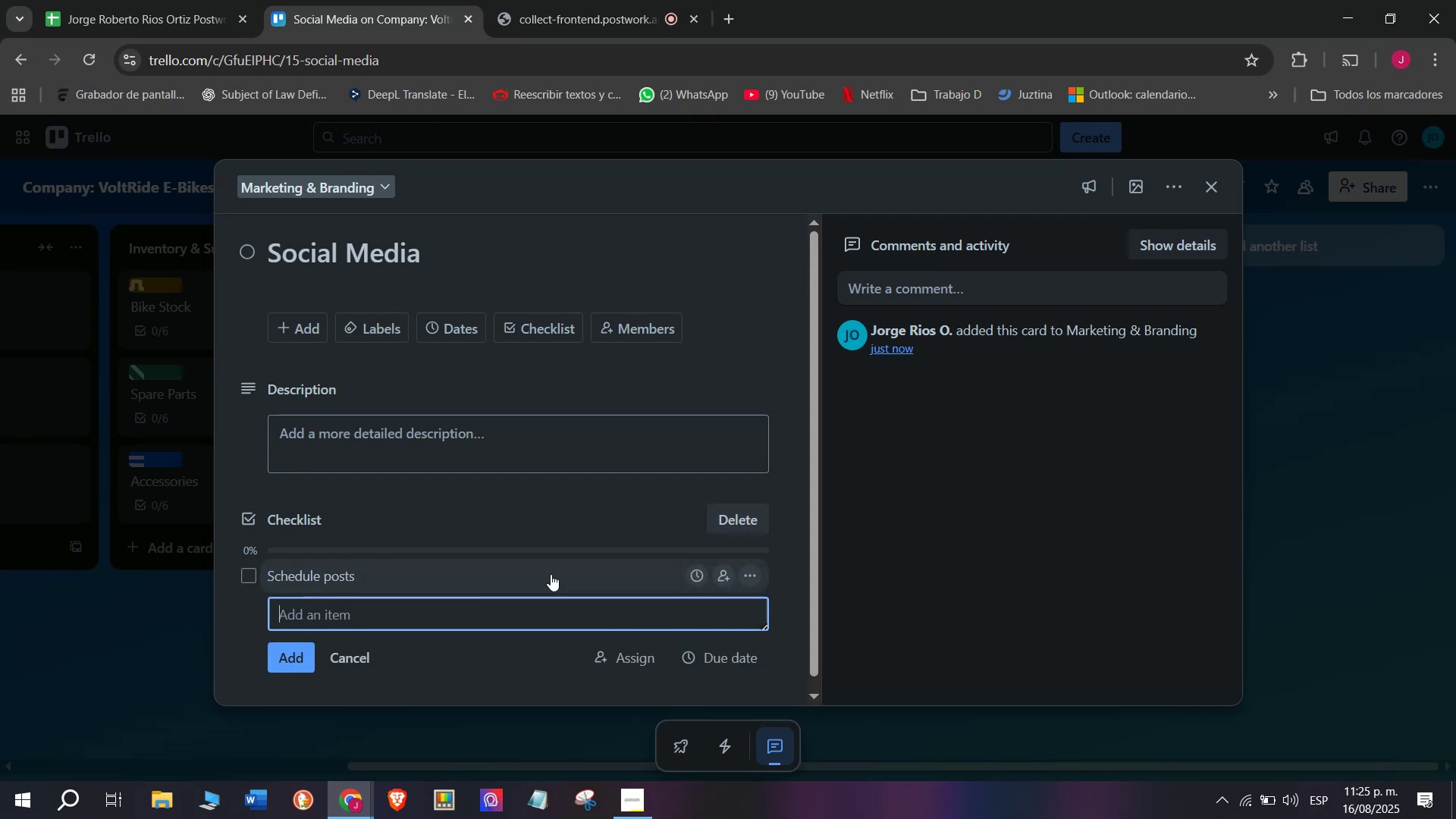 
type(Post short viud)
key(Backspace)
key(Backspace)
type(dieos)
key(Backspace)
key(Backspace)
key(Backspace)
key(Backspace)
key(Backspace)
type(deos)
 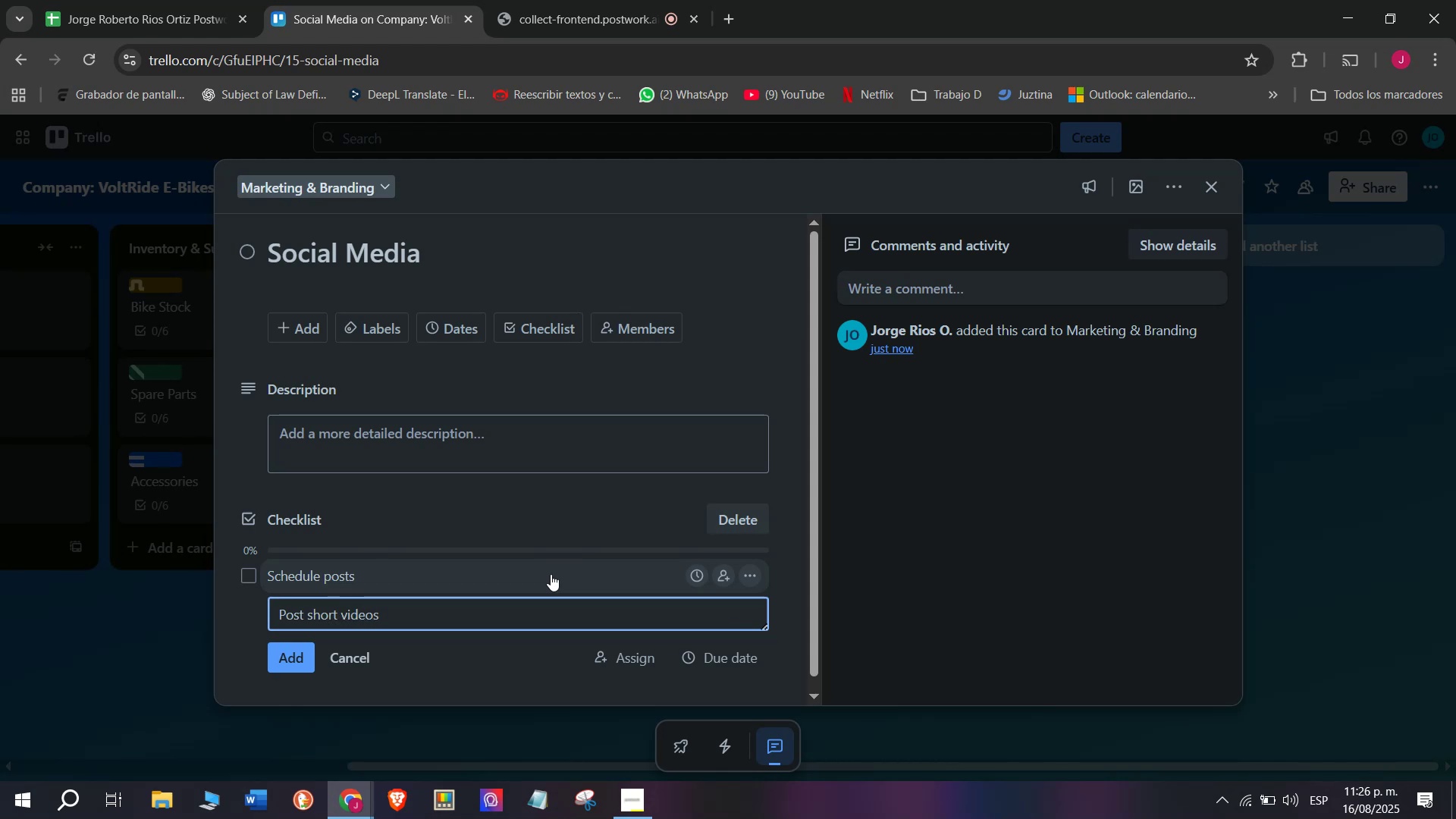 
key(Enter)
 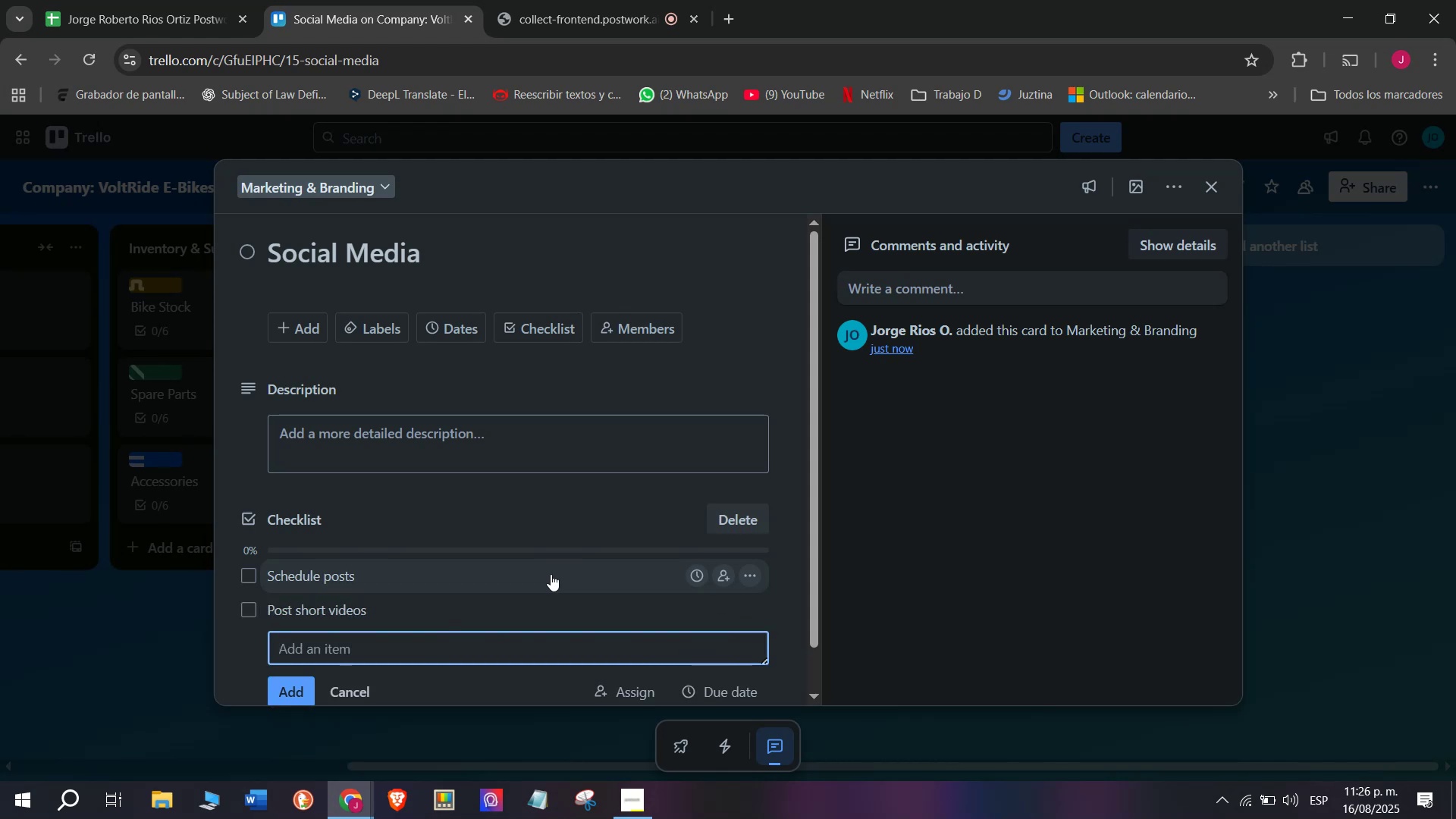 
type(Part)
 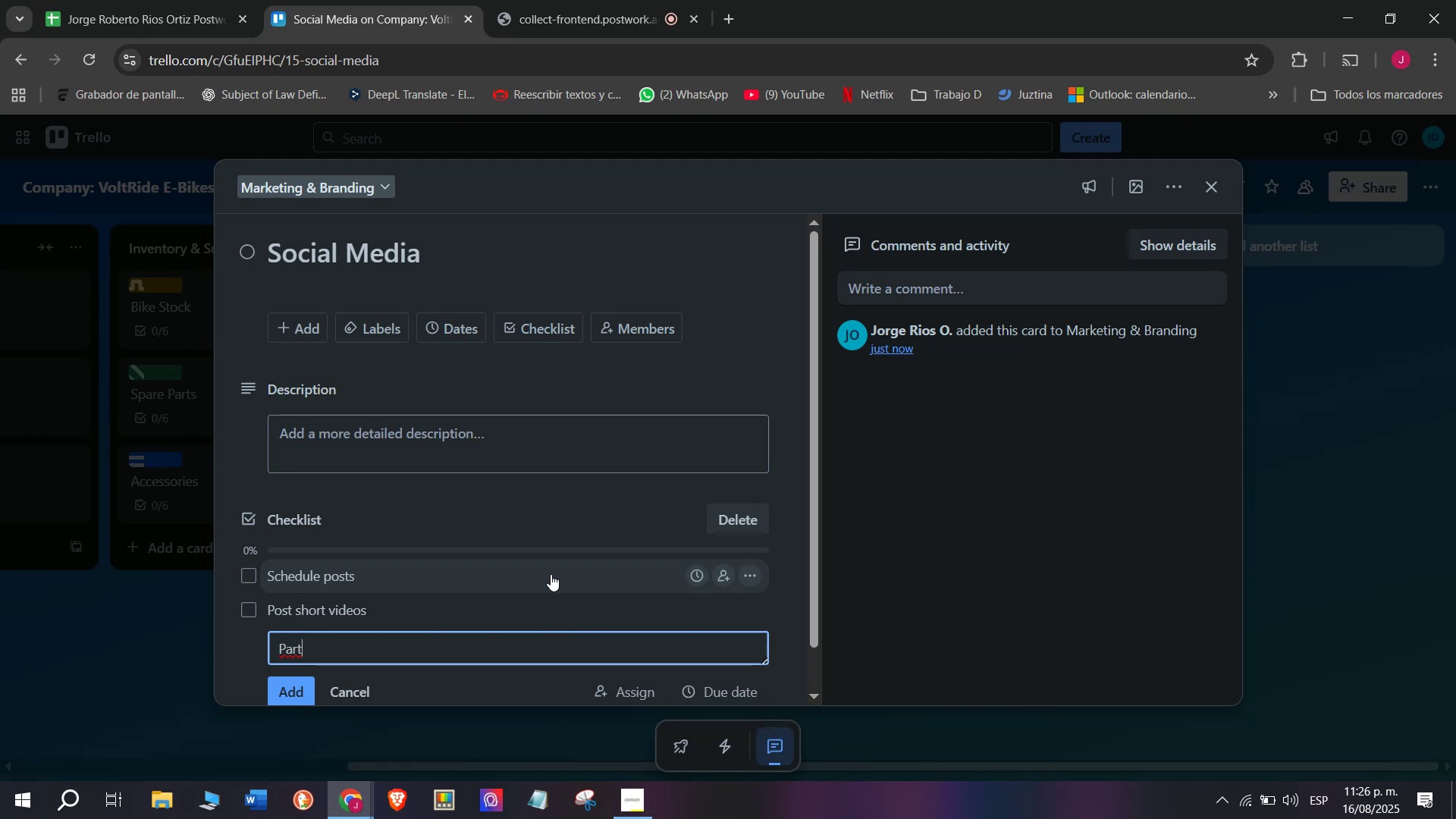 
type(ner e)
key(Backspace)
type(with inlfuencers)
 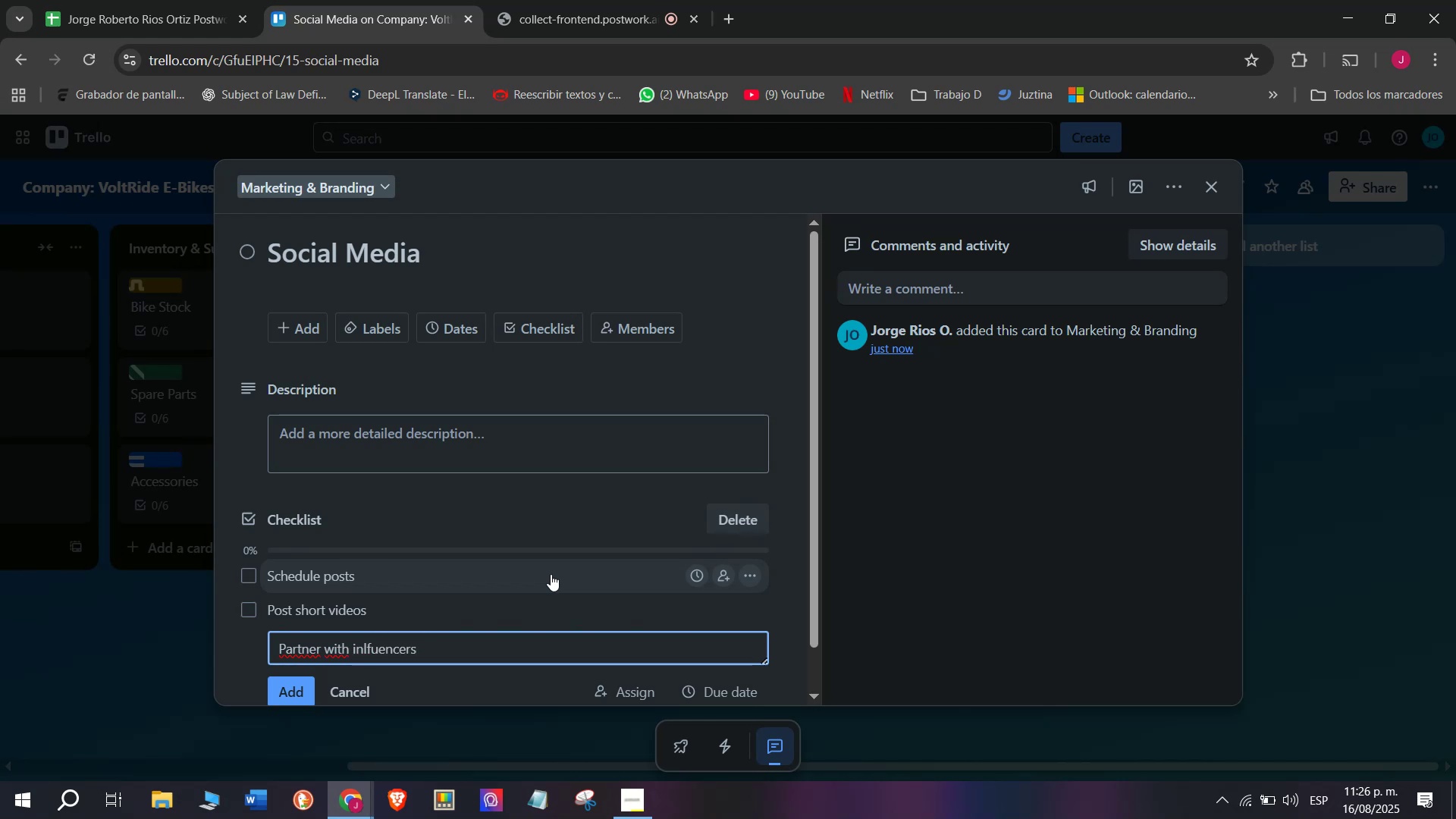 
key(Enter)
 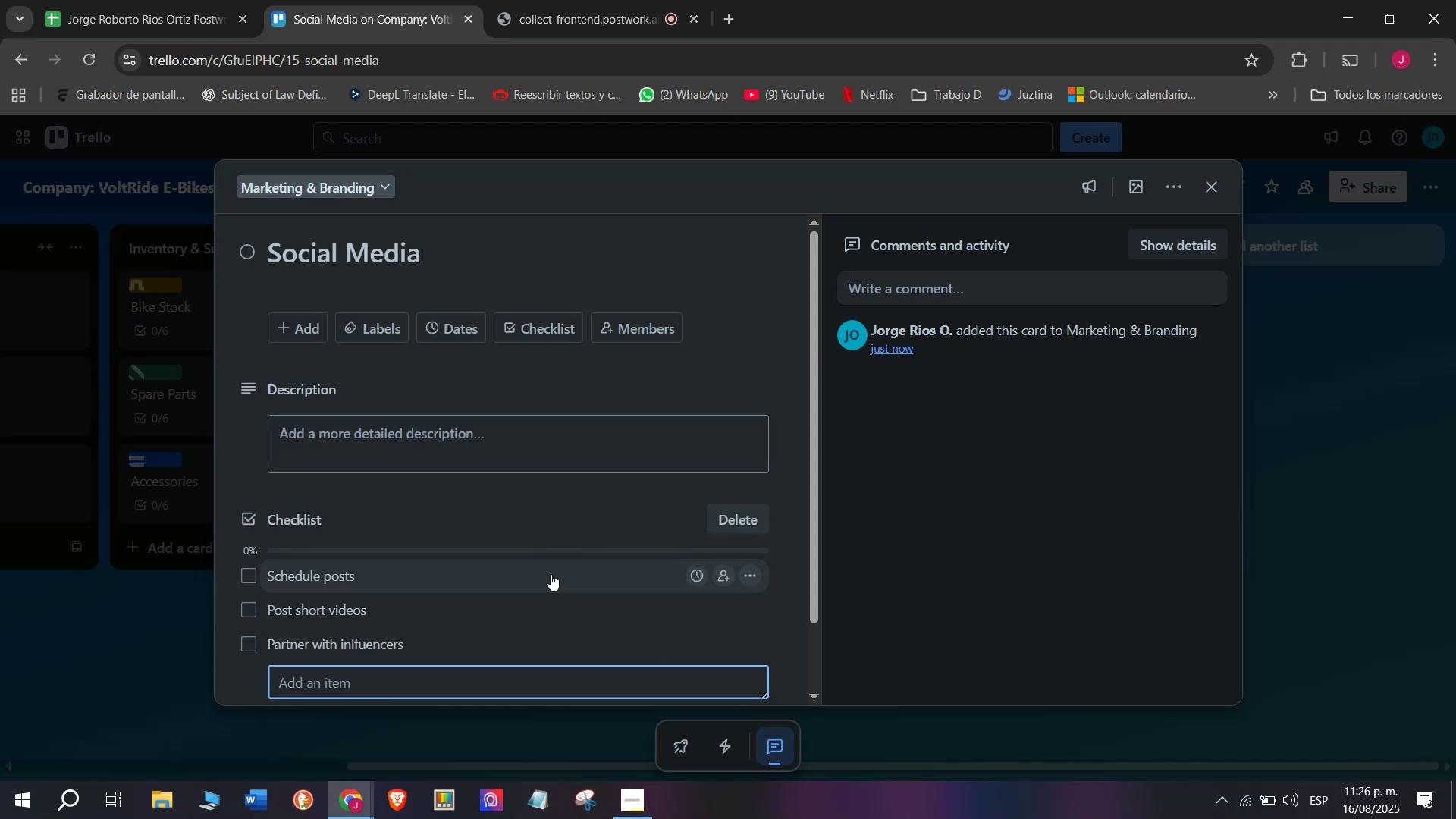 
type(Por)
key(Backspace)
type(ro)
key(Backspace)
key(Backspace)
type(ro)
key(Backspace)
key(Backspace)
key(Backspace)
type(ro)
 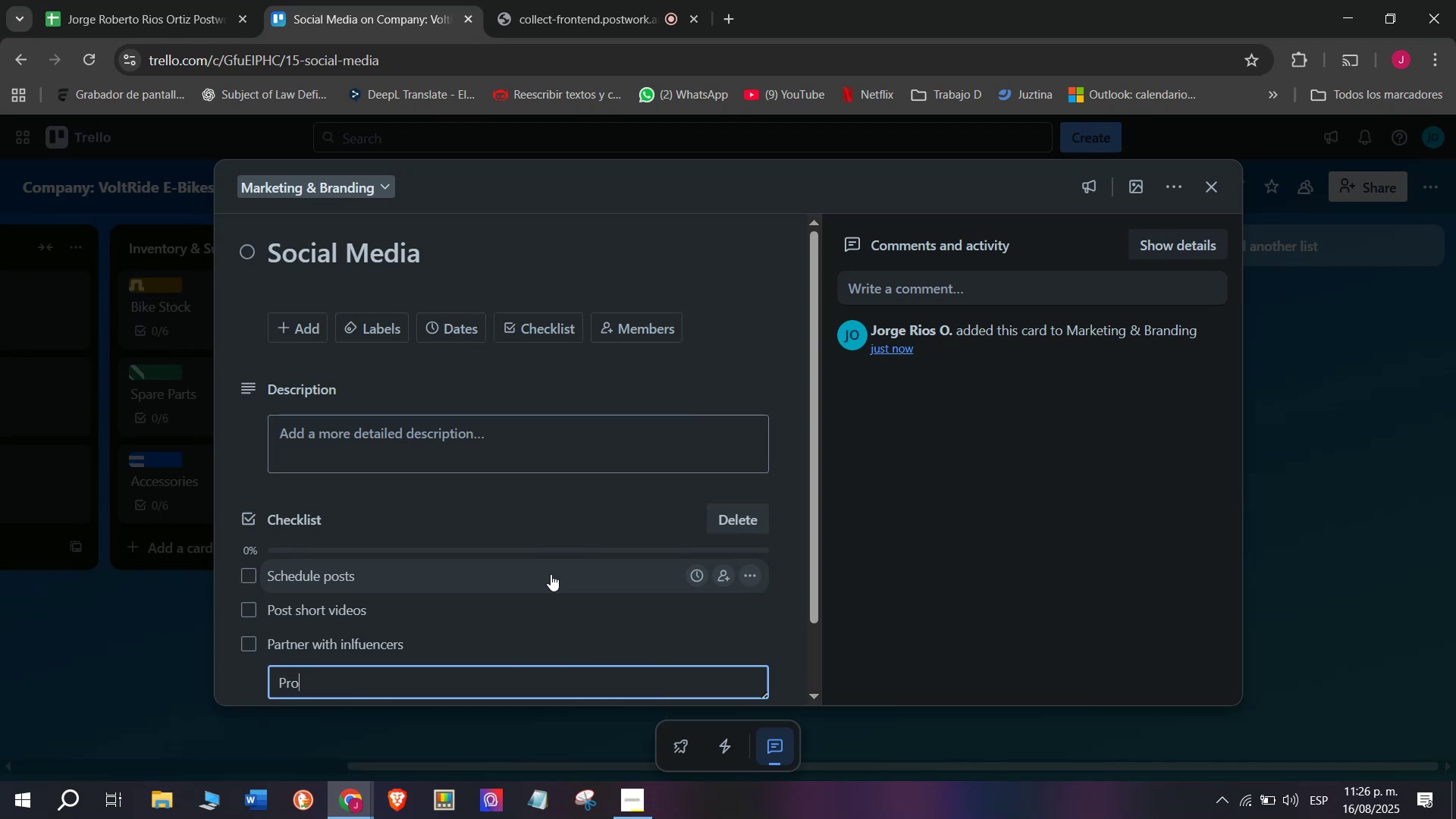 
type(mo)
 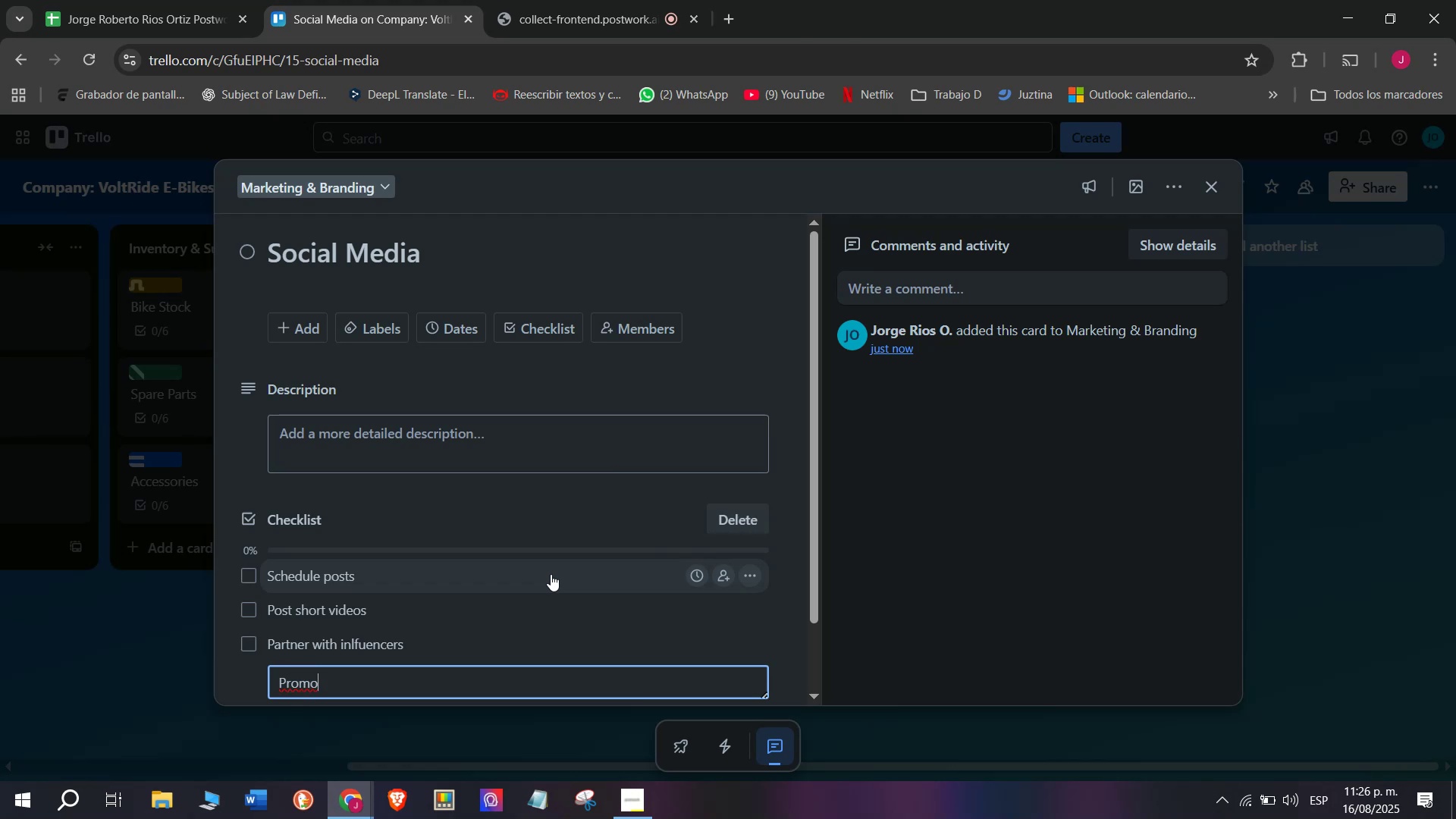 
type(te eco-mobilityu)
key(Backspace)
 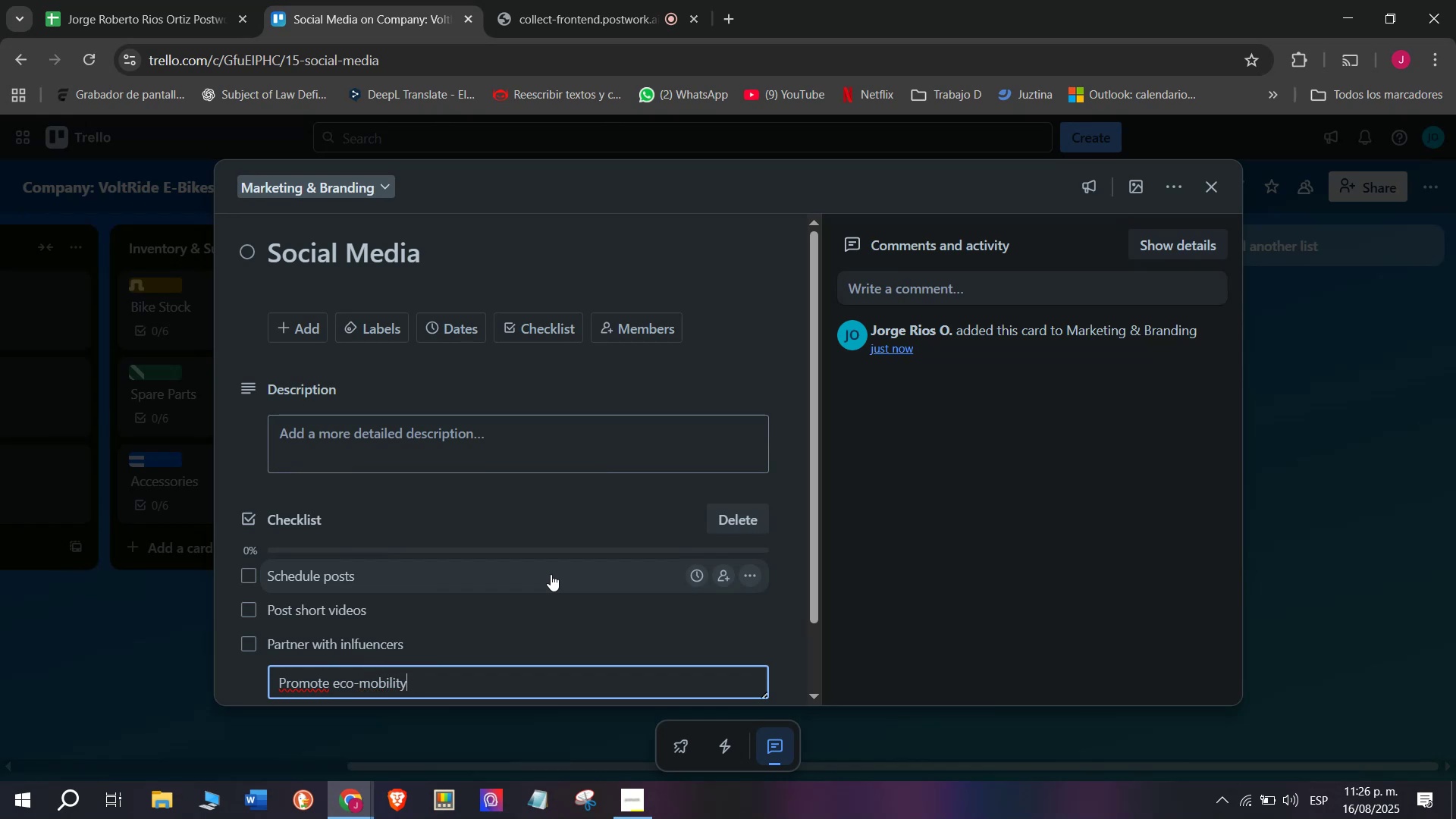 
key(Enter)
 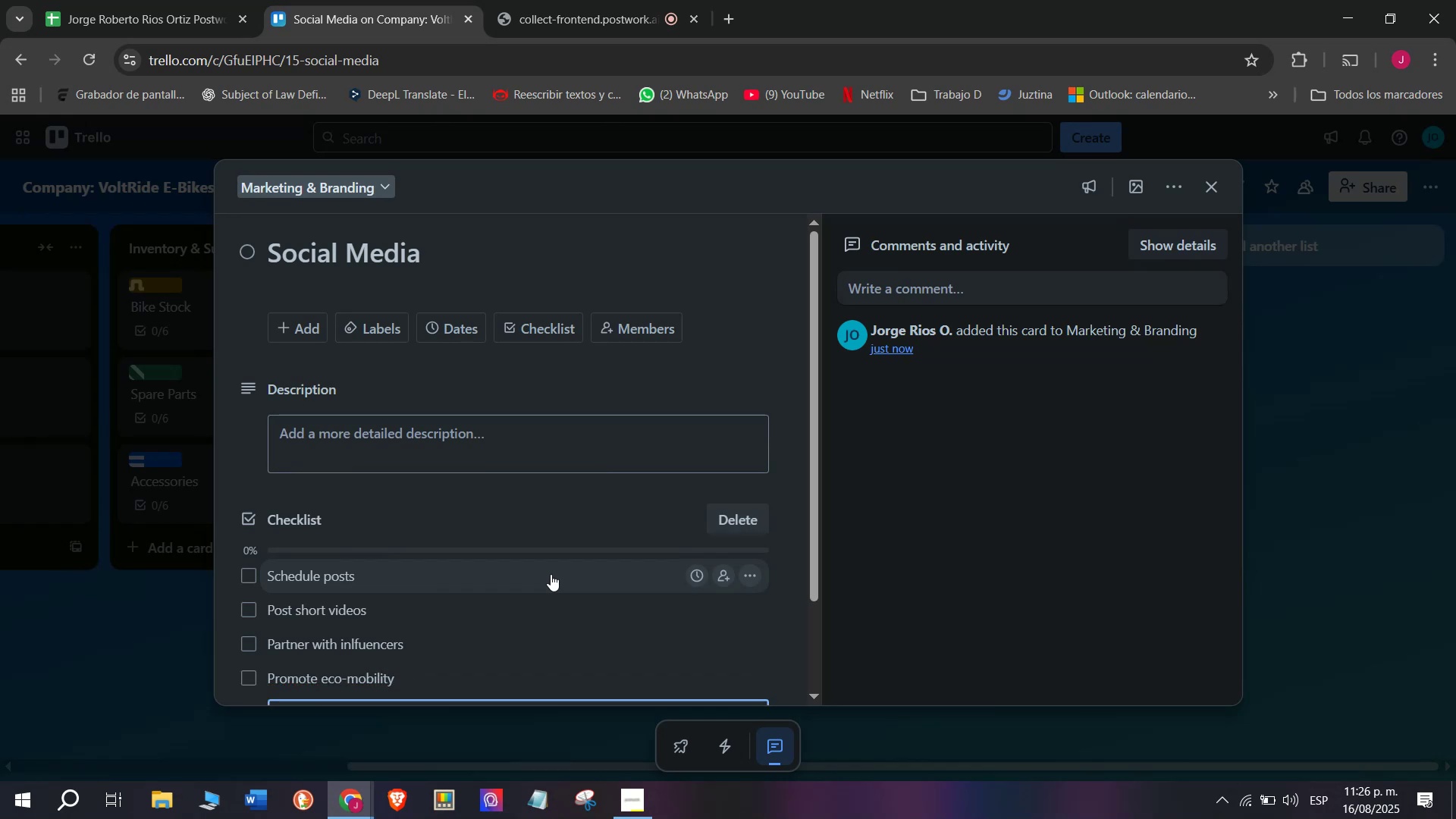 
scroll: coordinate [551, 574], scroll_direction: down, amount: 4.0
 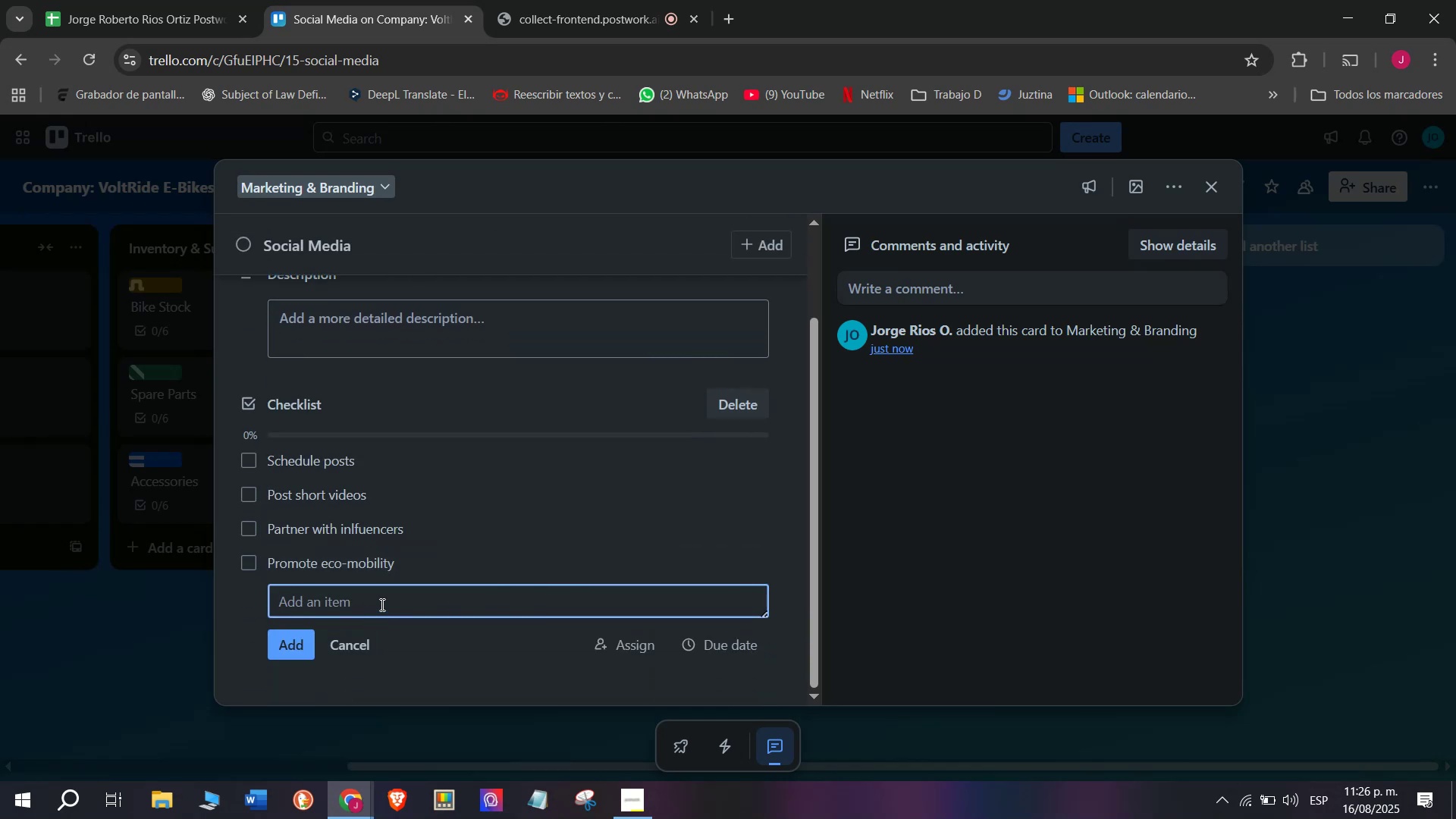 
left_click([383, 603])
 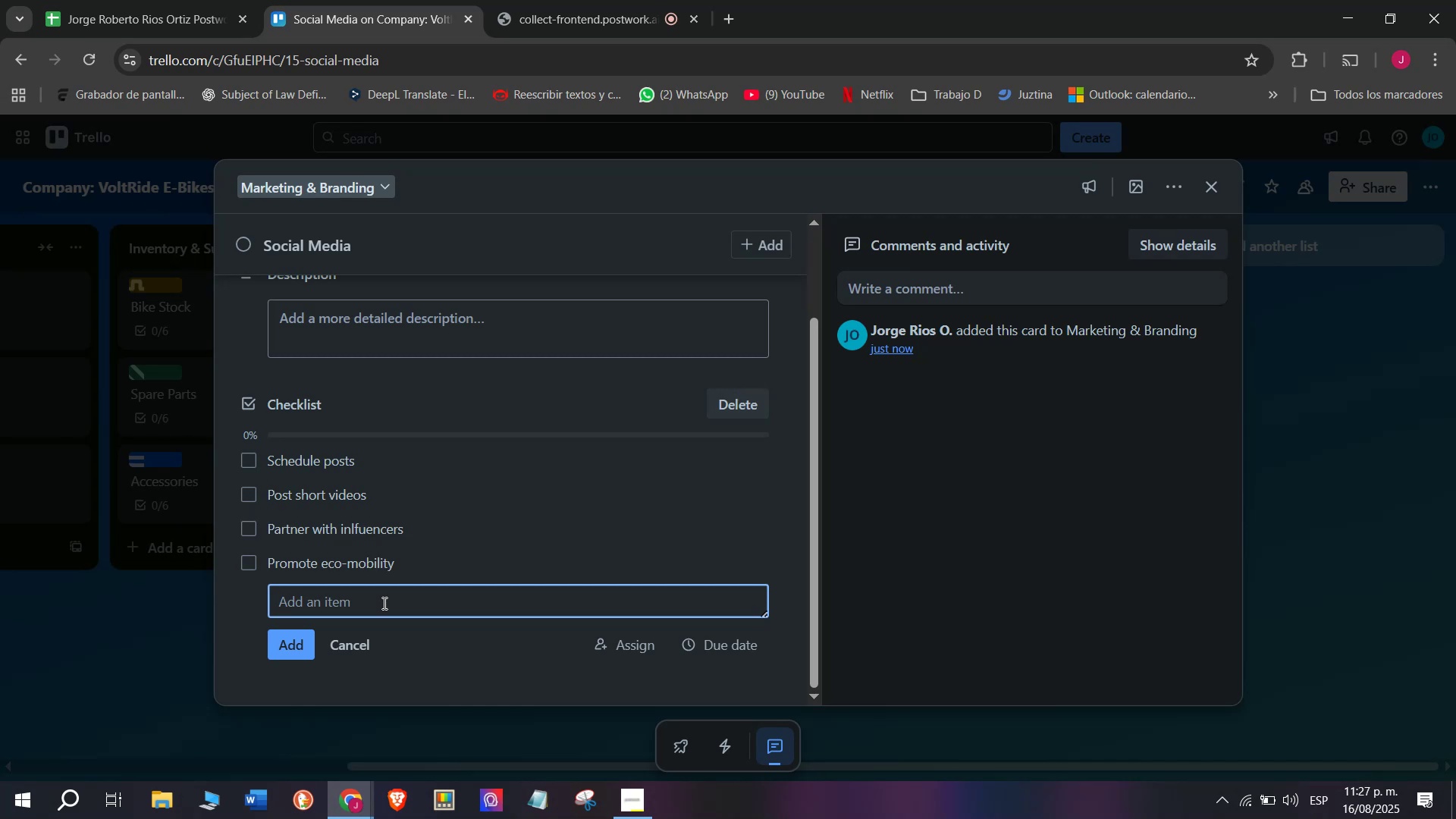 
type(Run giveawayu)
key(Backspace)
type(s)
 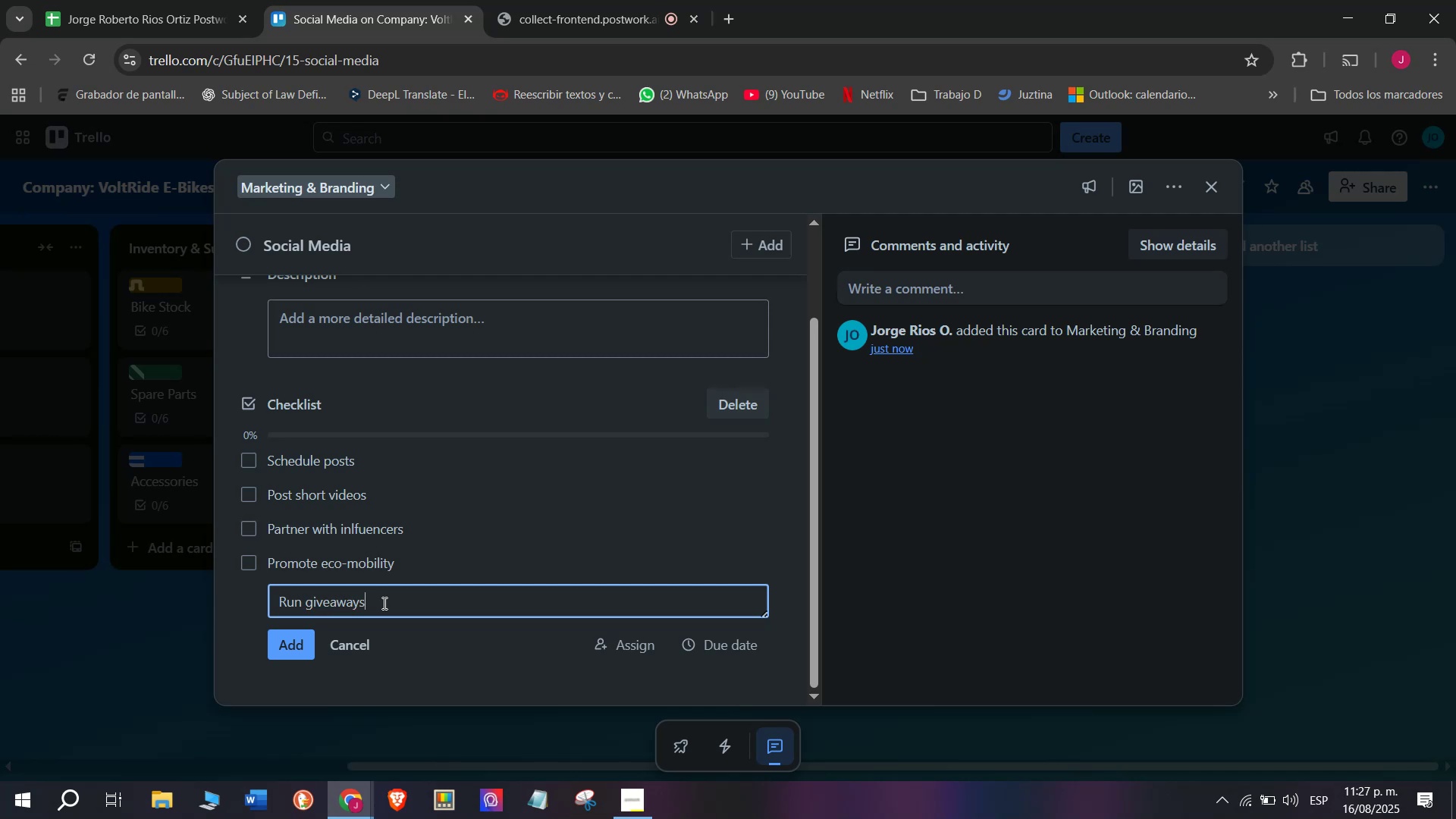 
key(Enter)
 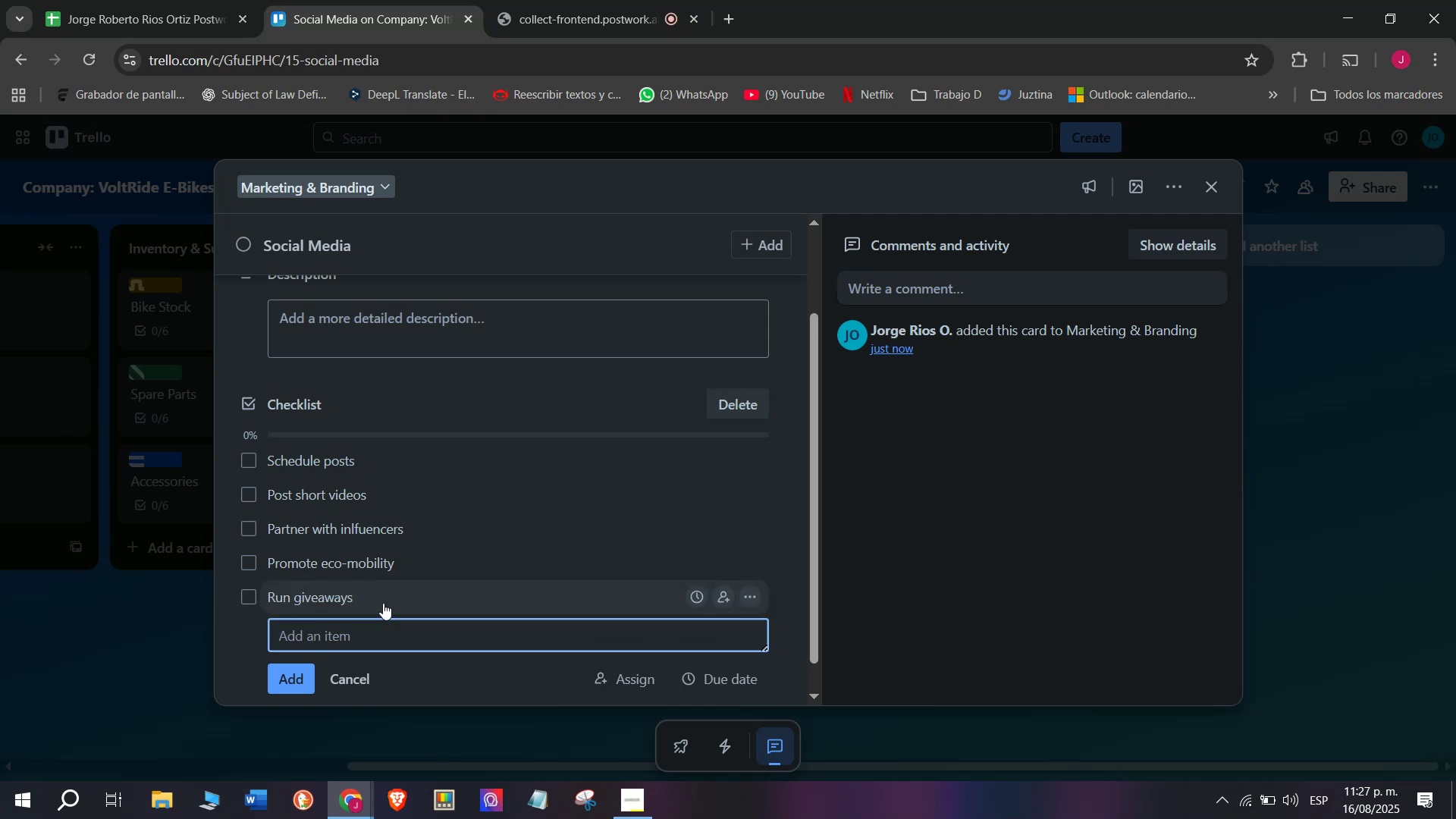 
type(Monitor egagements)
key(Backspace)
 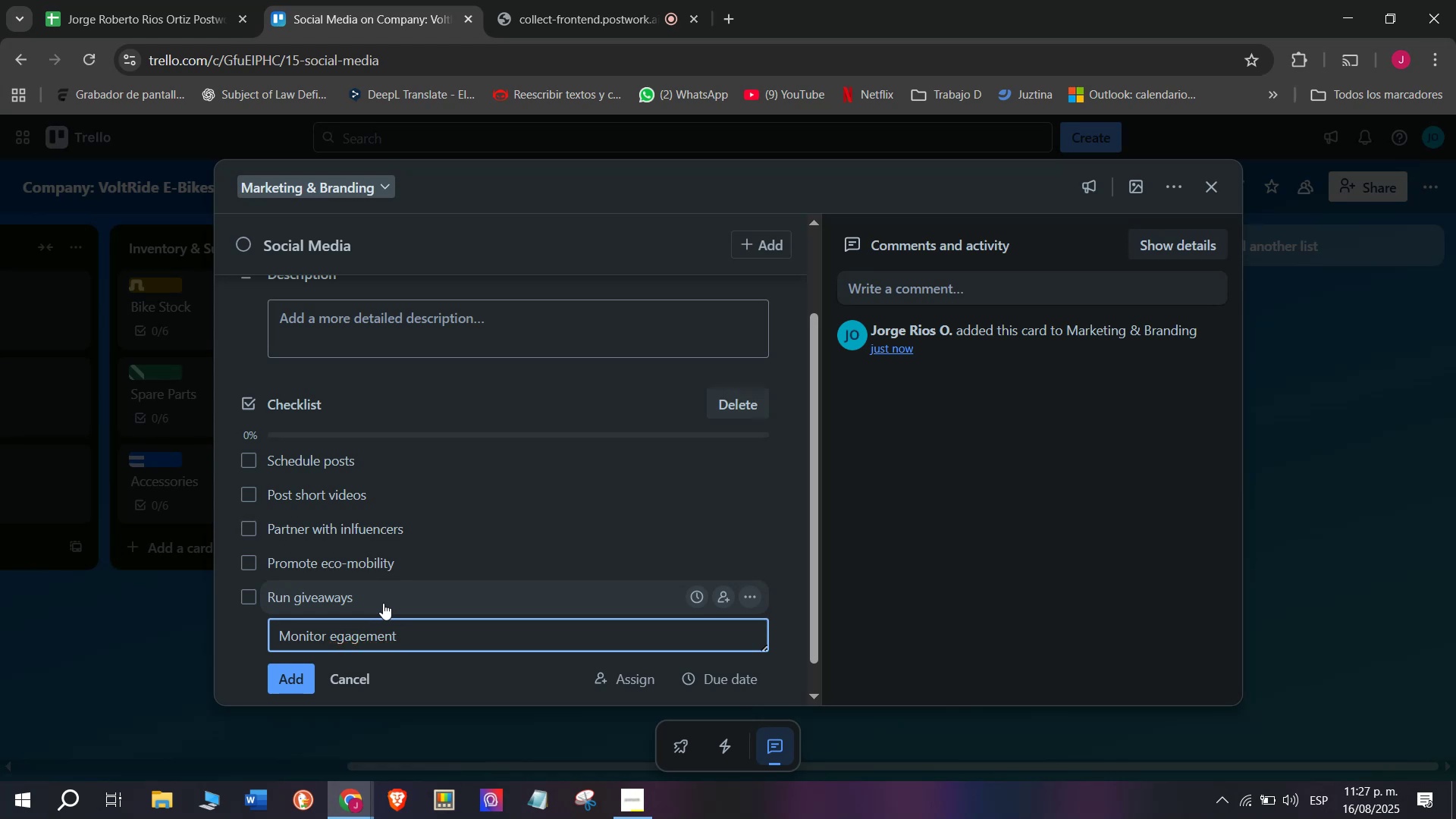 
key(Enter)
 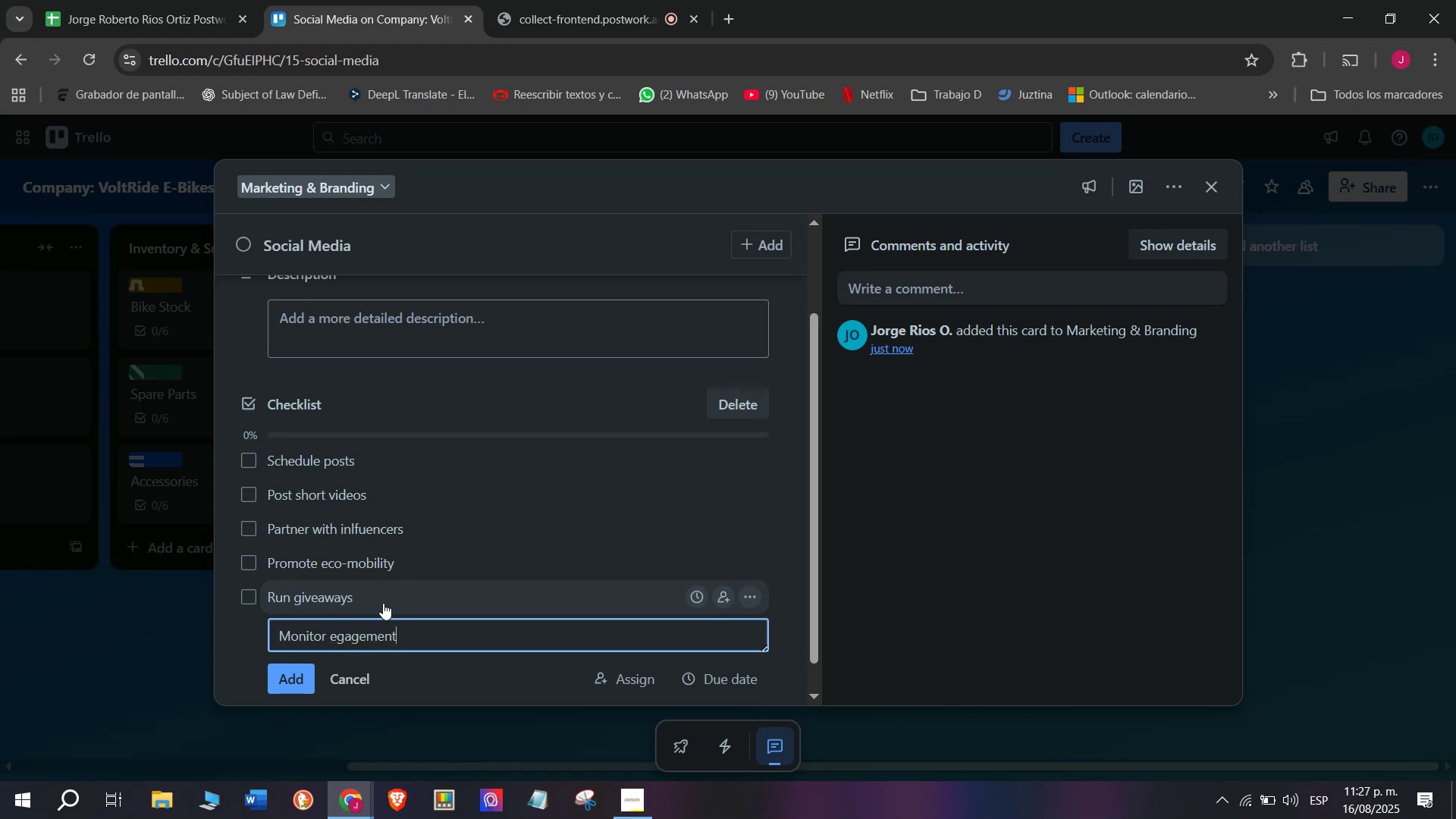 
key(Slash)
 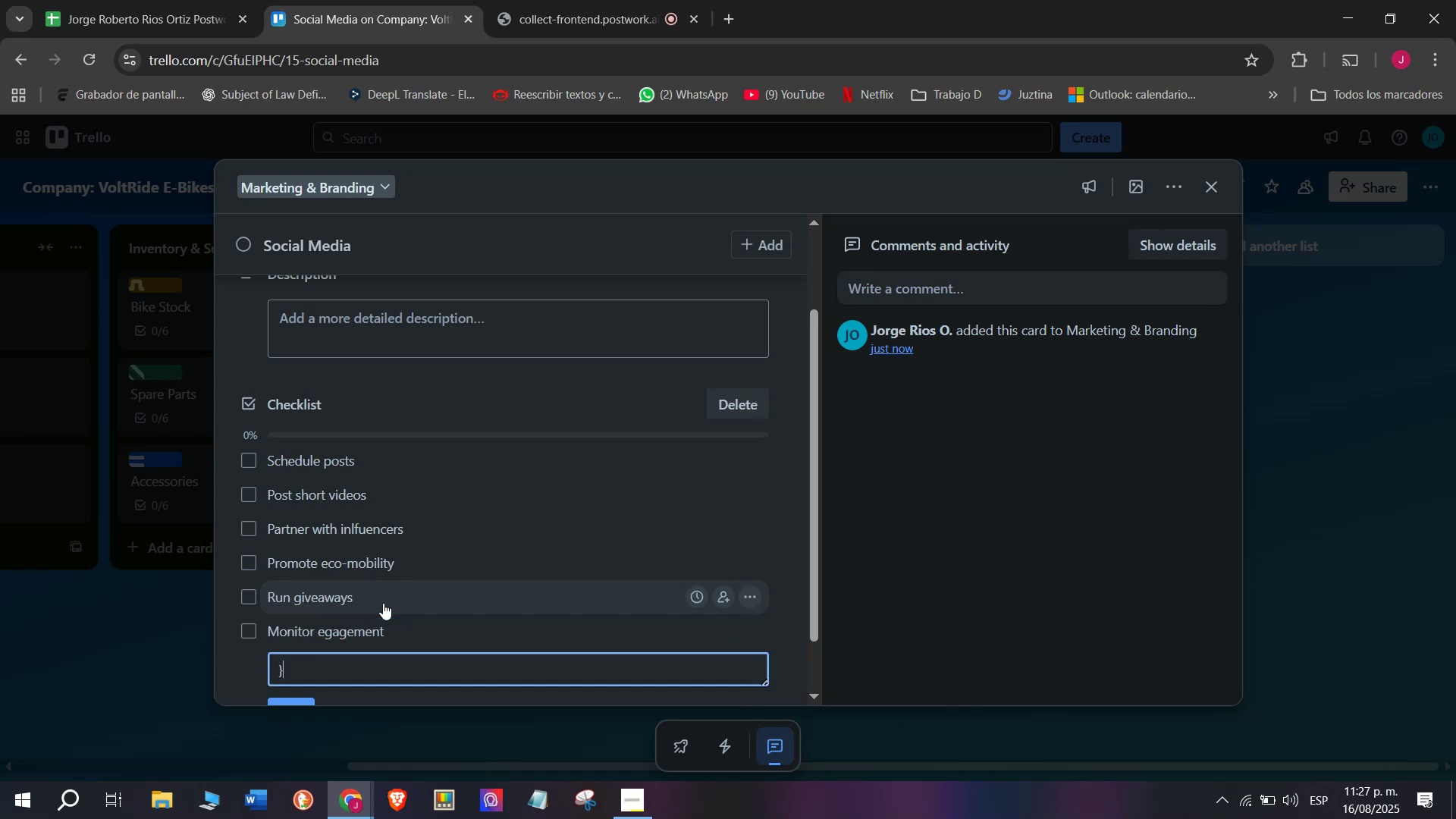 
scroll: coordinate [342, 603], scroll_direction: up, amount: 4.0
 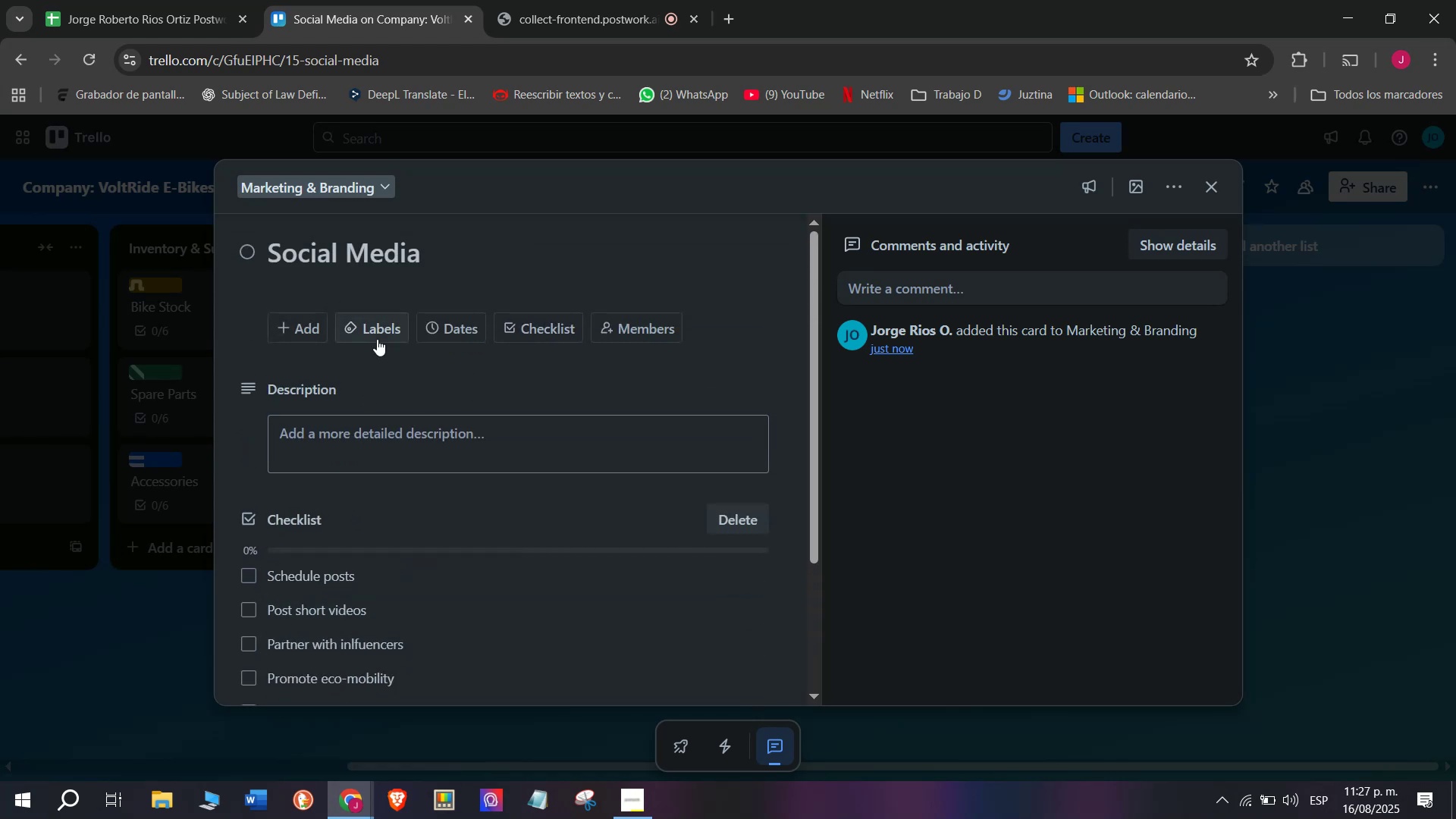 
left_click([377, 339])
 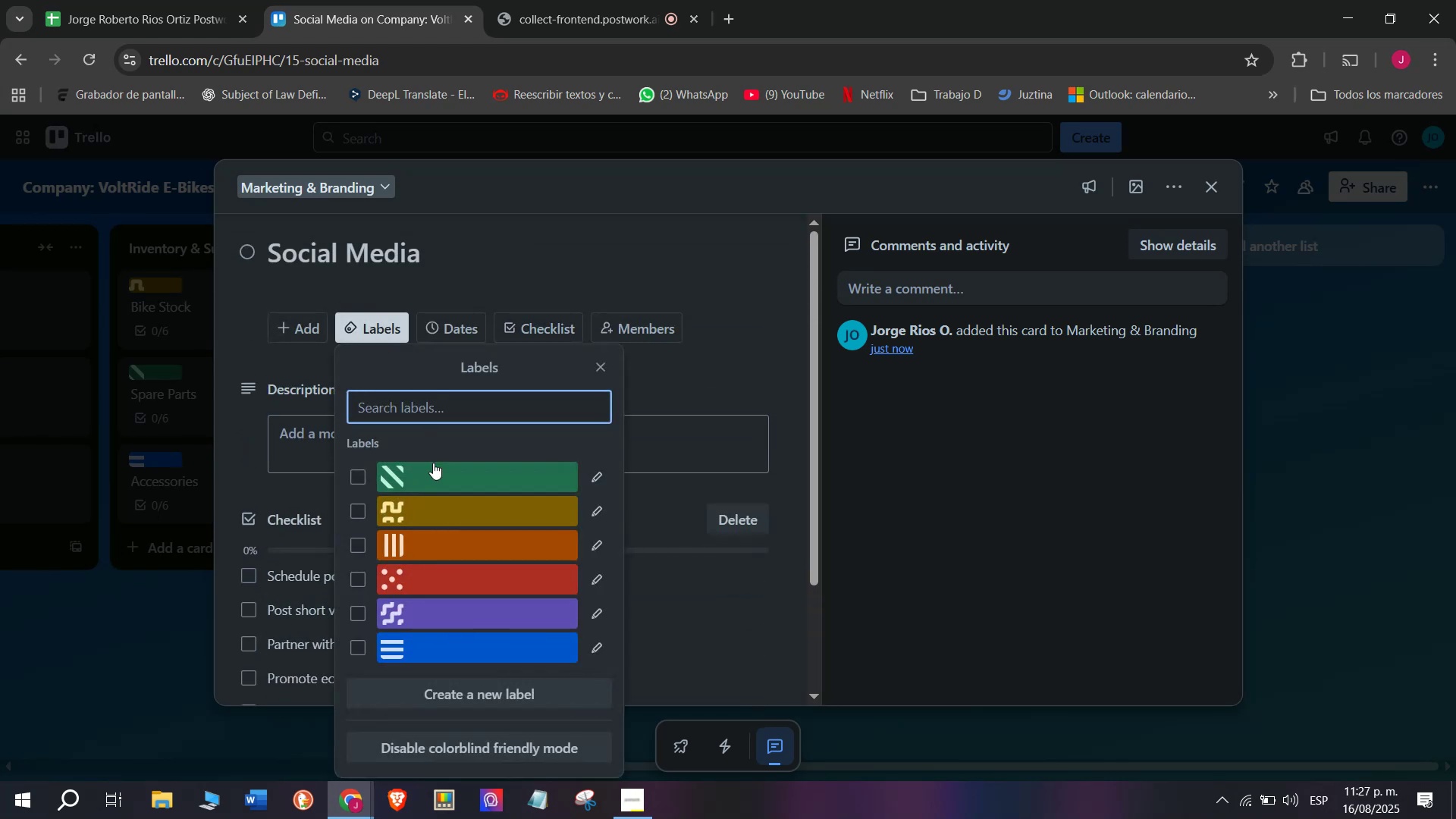 
left_click([430, 474])
 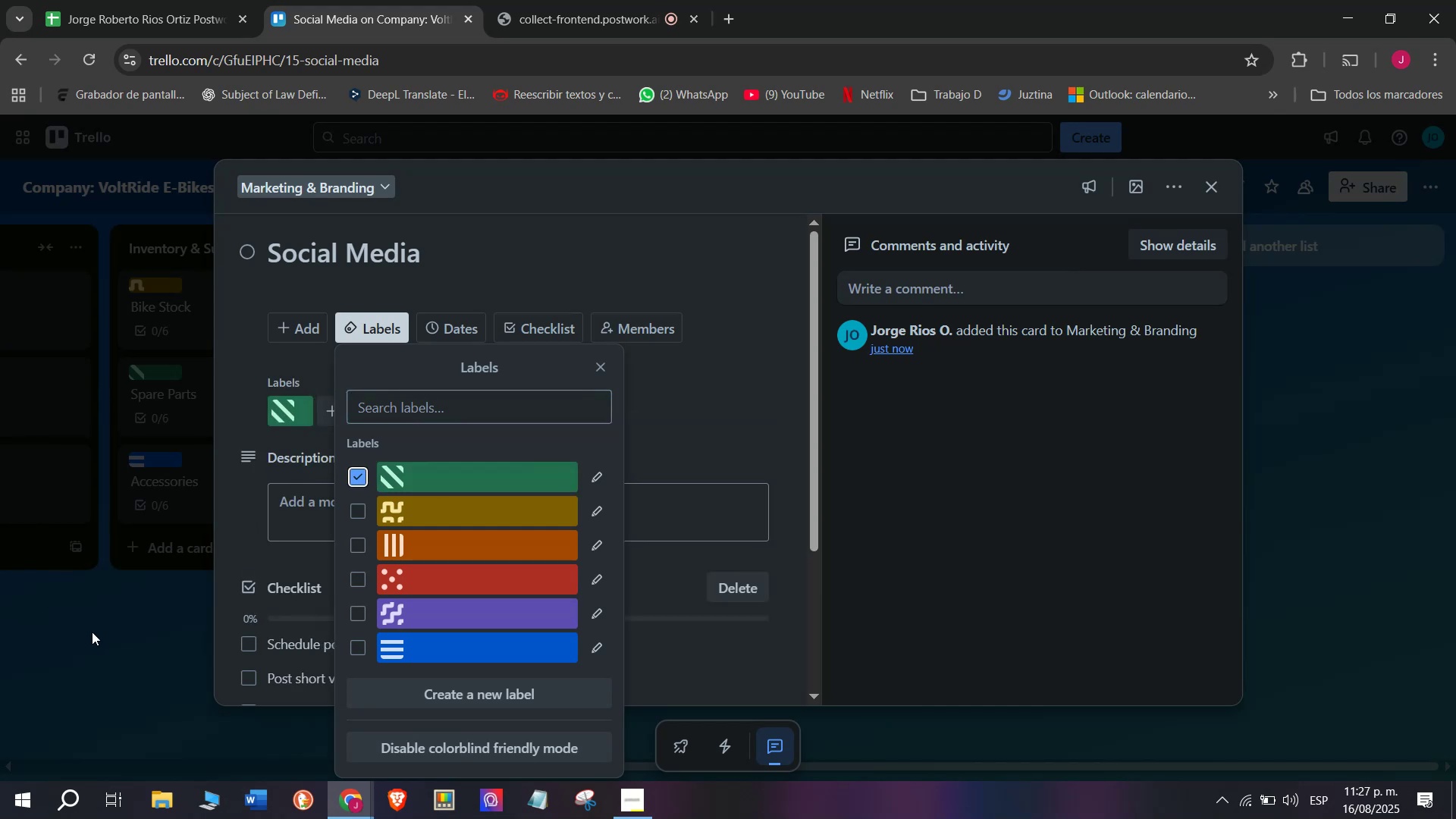 
double_click([92, 632])
 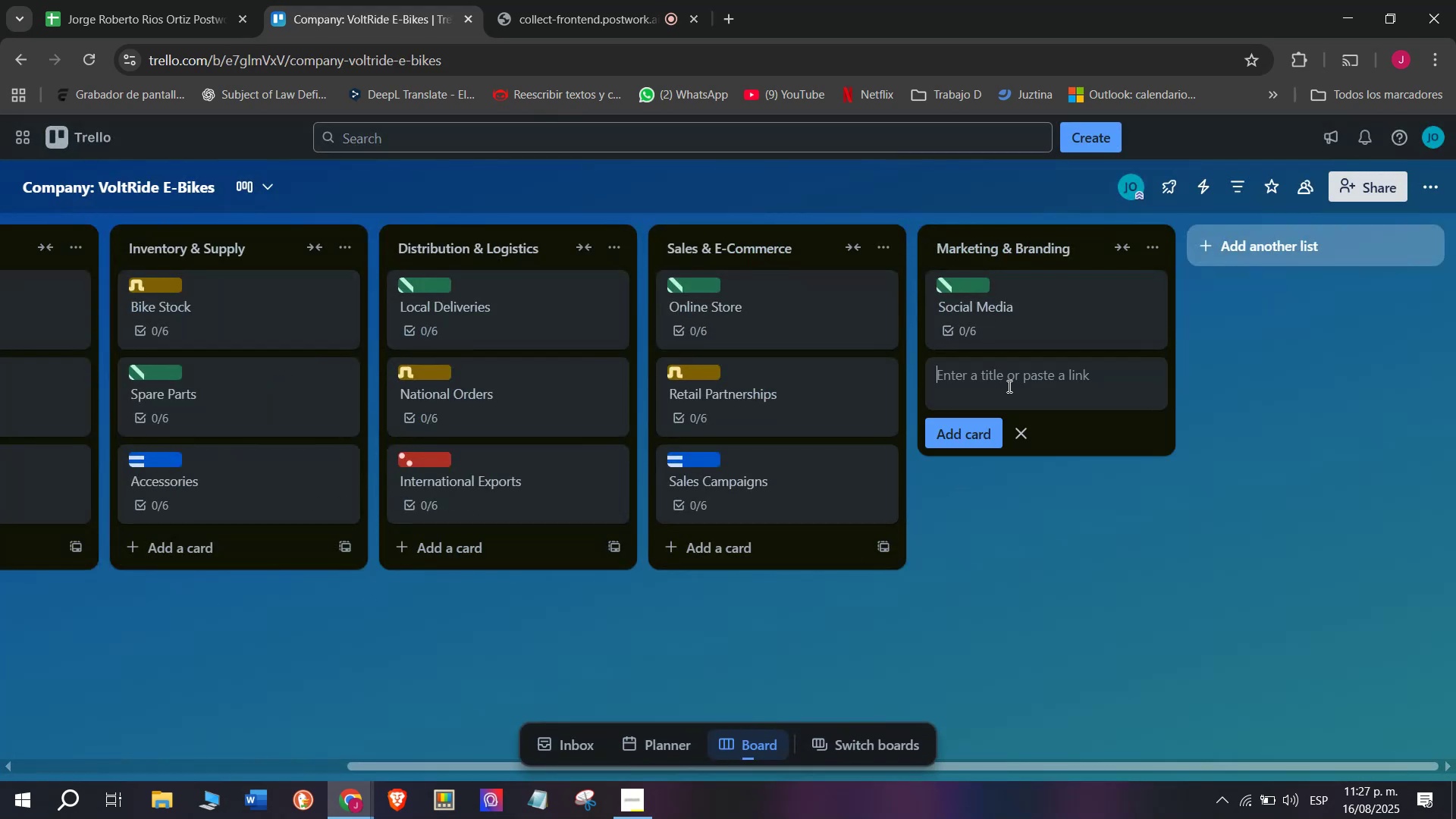 
left_click([1008, 386])
 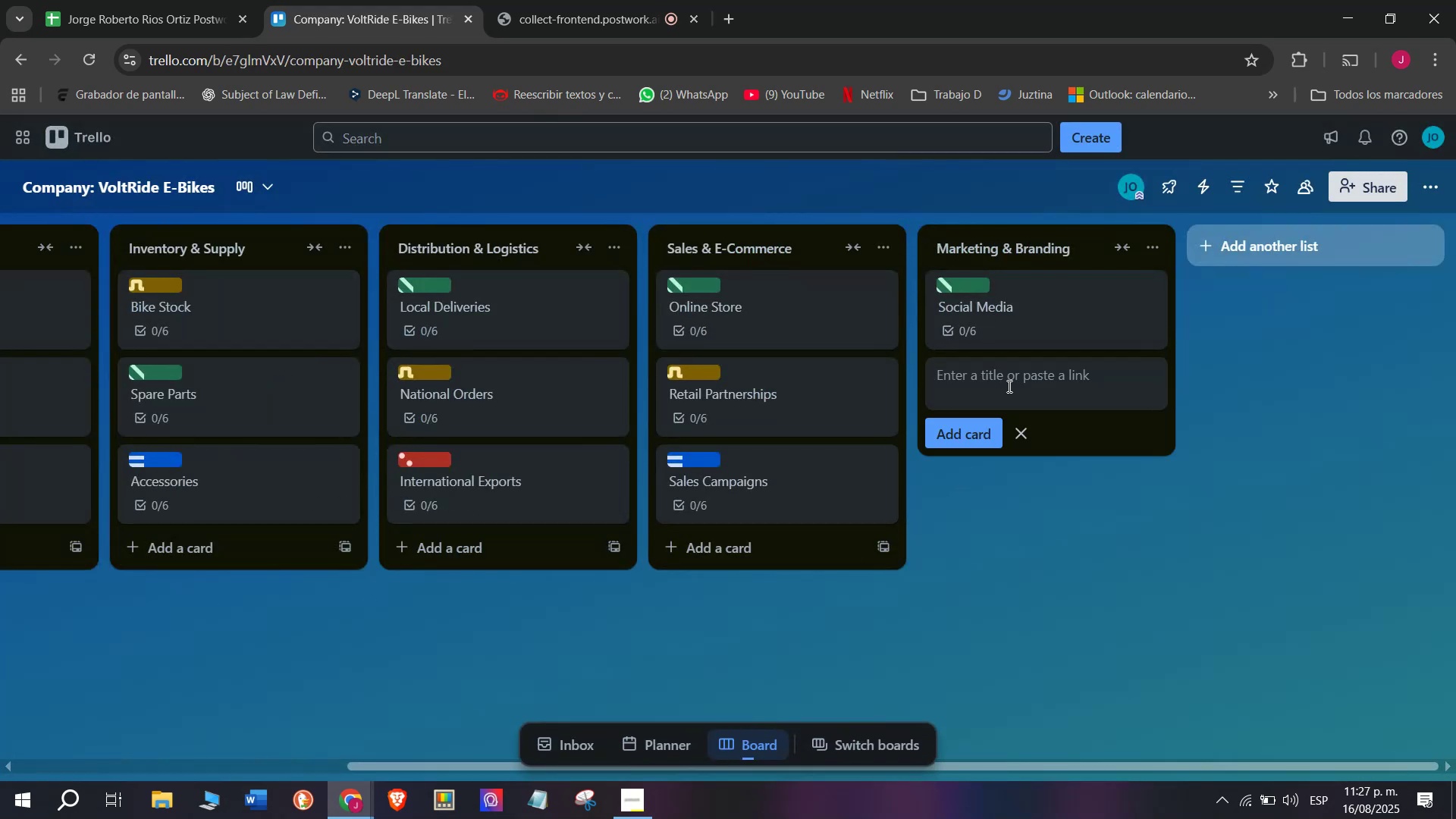 
type(EW)
key(Backspace)
type(vents)
 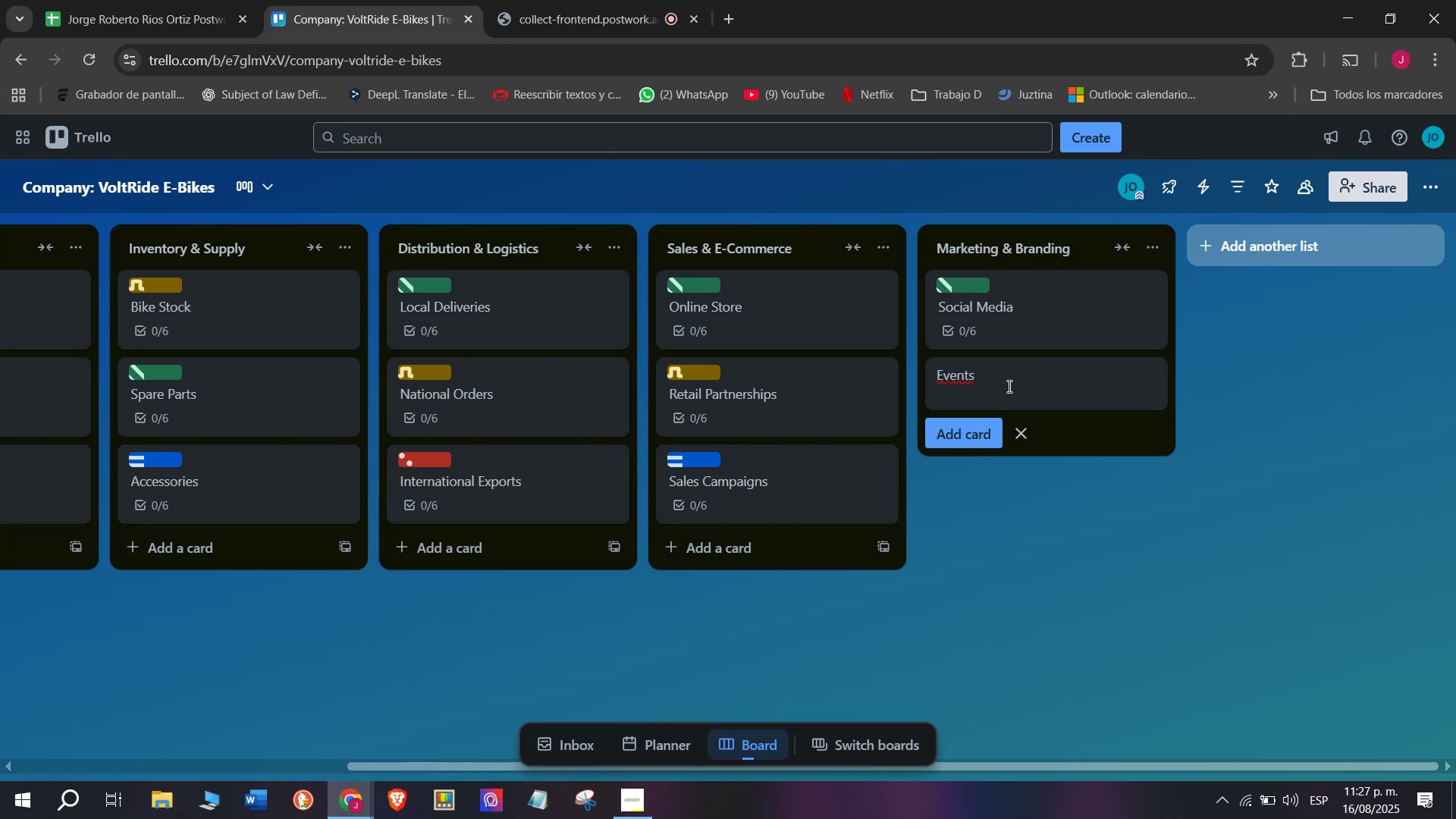 
type( ^ Firs)
key(Backspace)
key(Backspace)
type(a)
key(Backspace)
key(Backspace)
type(airs)
 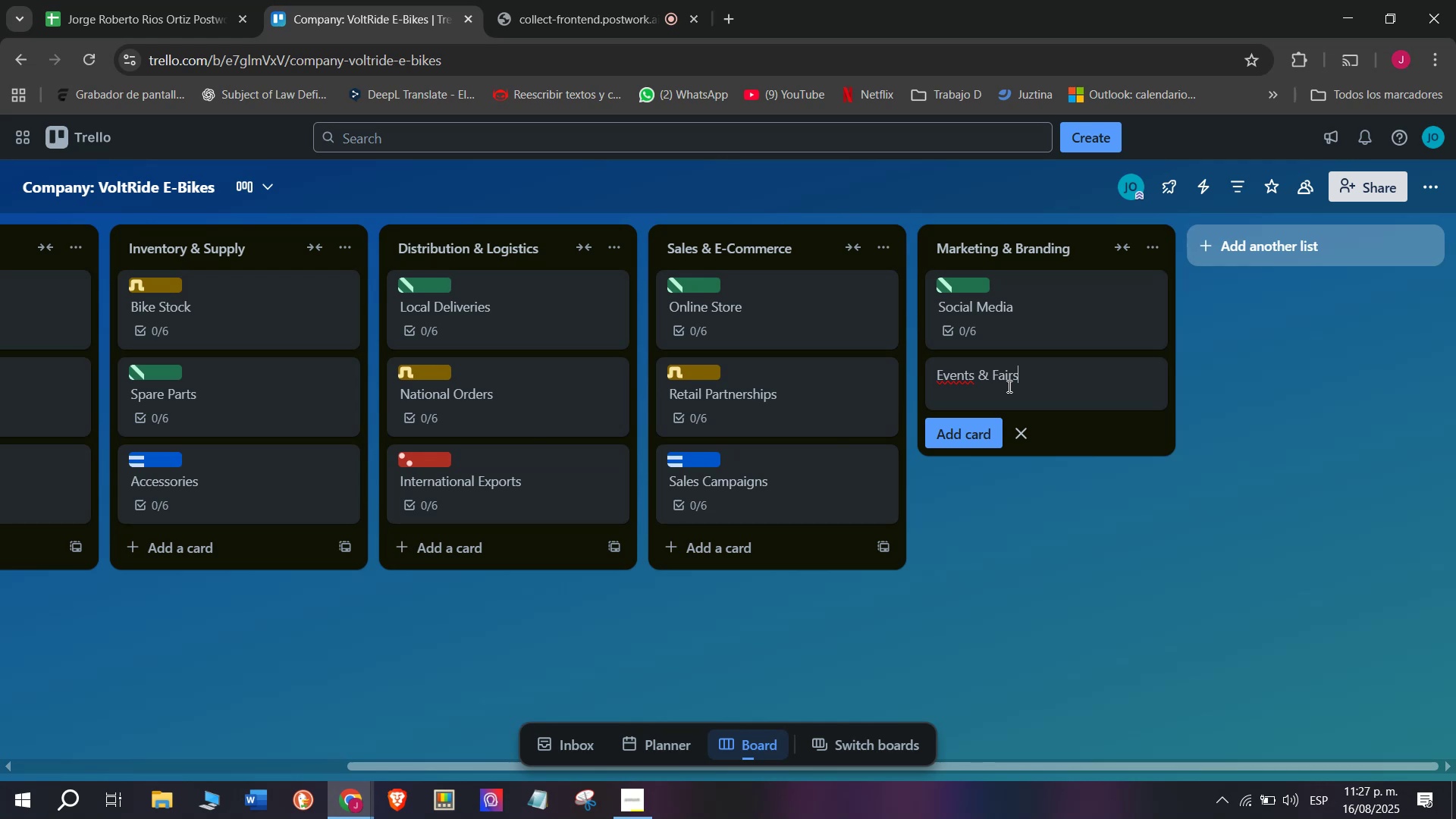 
key(Enter)
 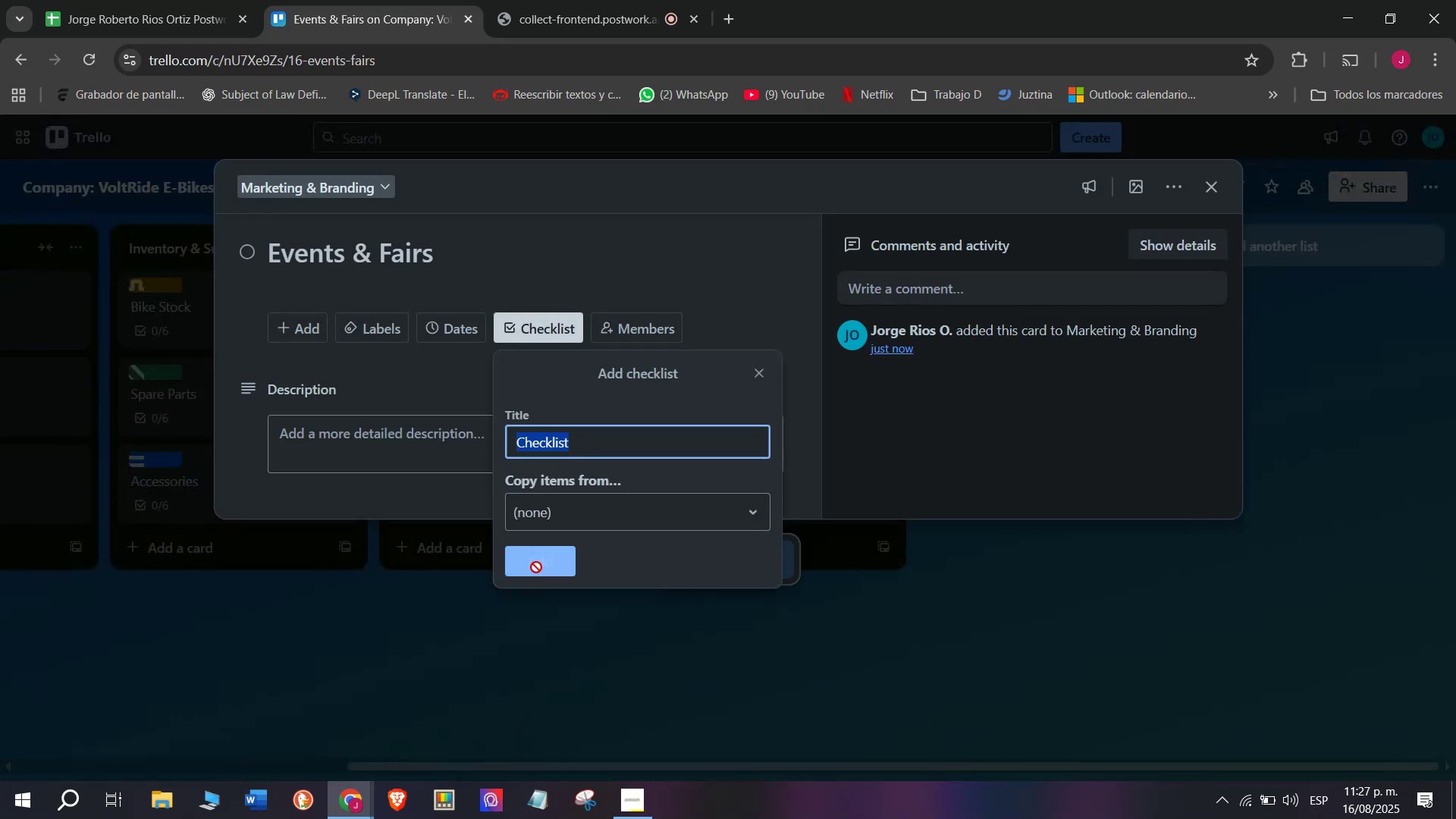 
wait(5.2)
 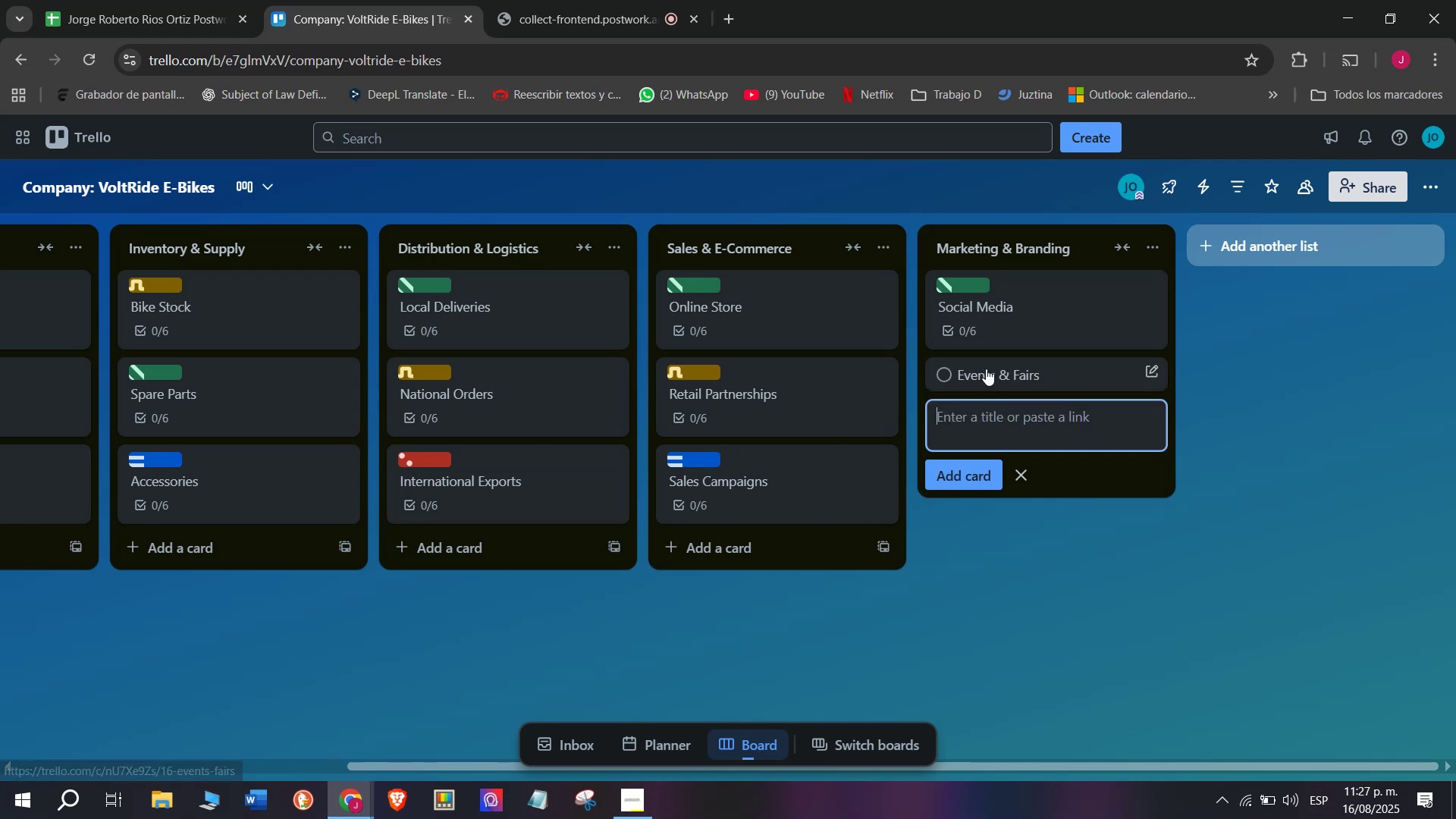 
left_click([385, 582])
 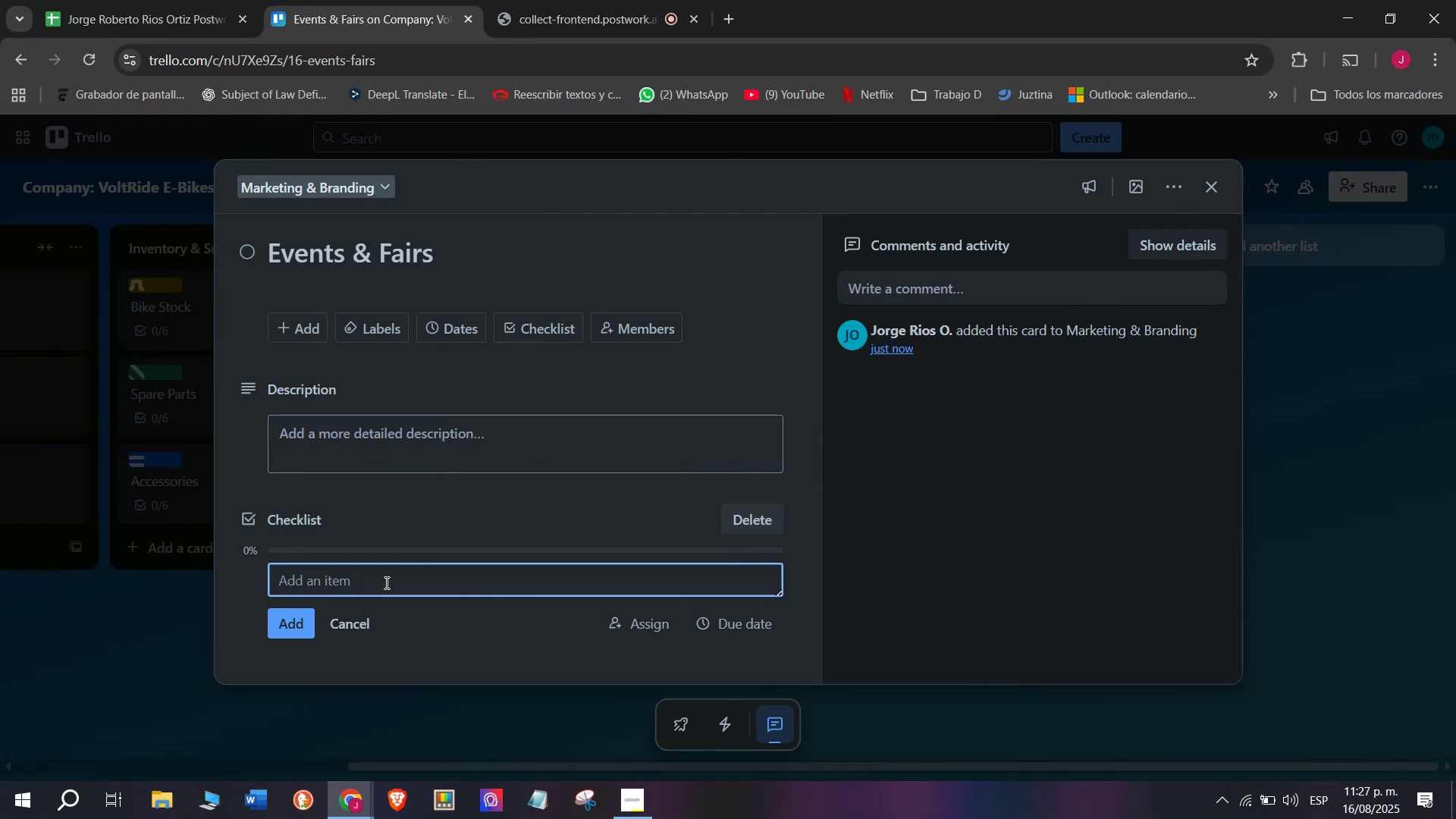 
type(Books)
key(Backspace)
type( exhui)
key(Backspace)
key(Backspace)
type(ub)
key(Backspace)
key(Backspace)
type(ibi)
 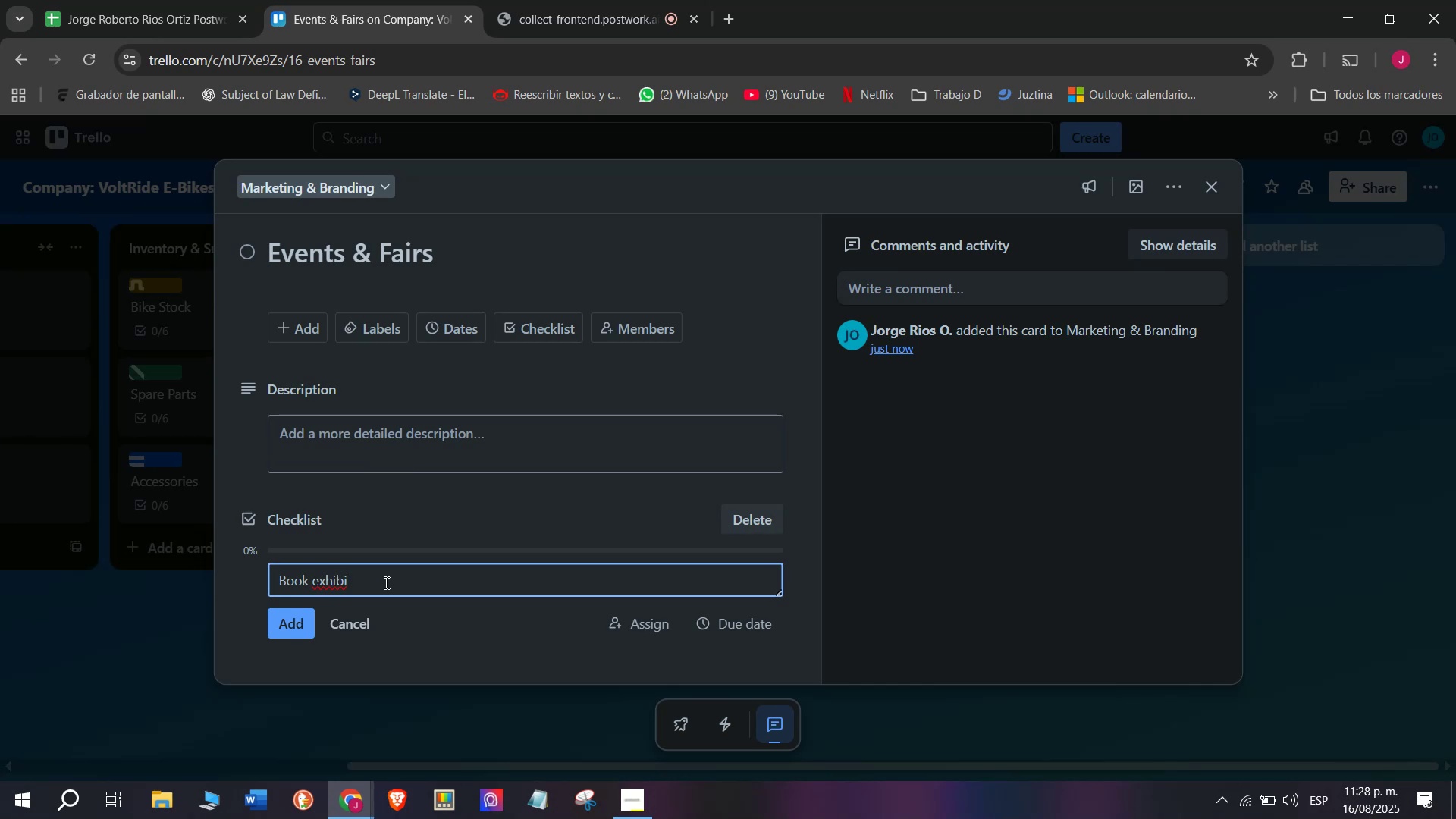 
type(tion slots)
 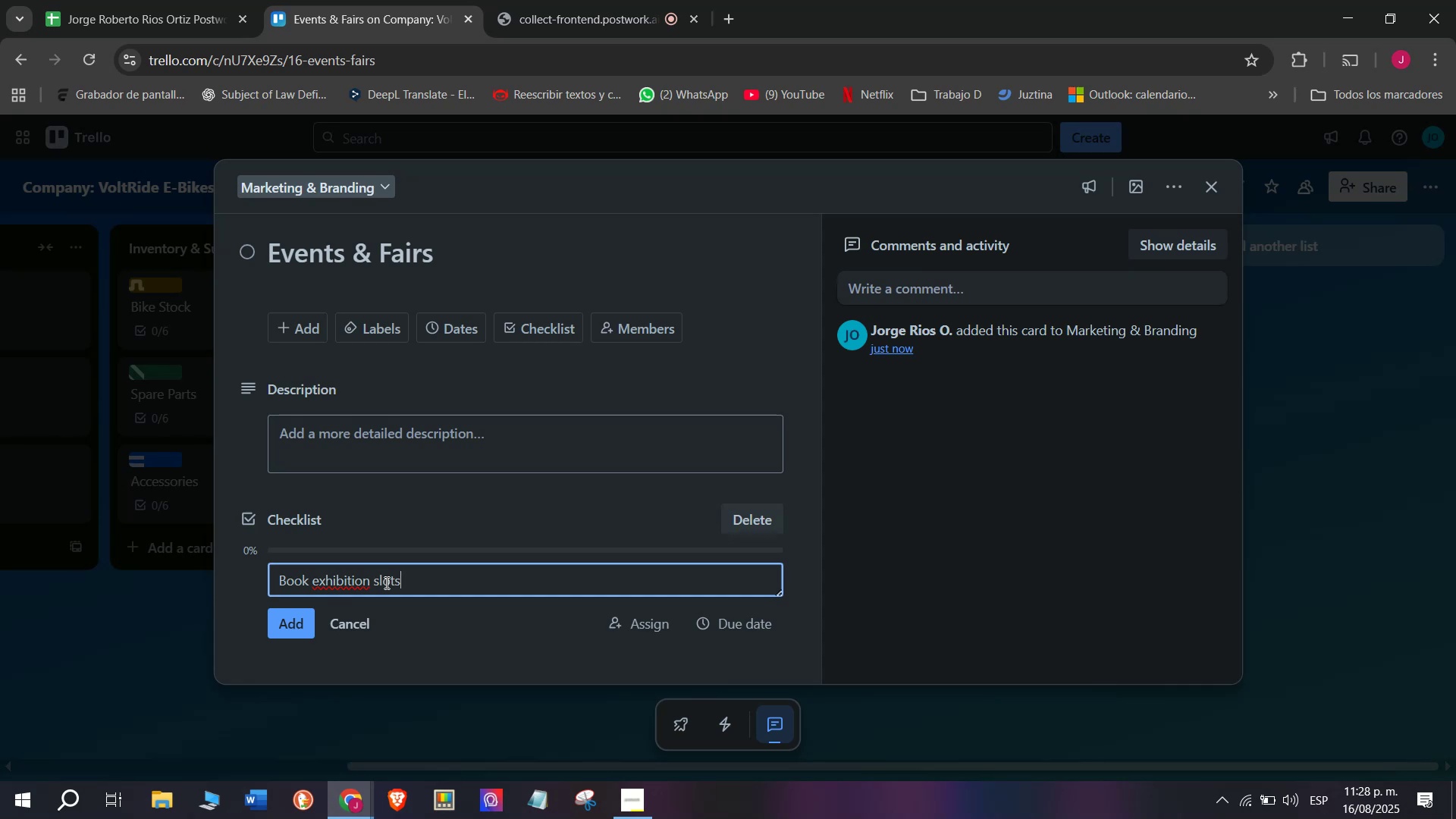 
key(Enter)
 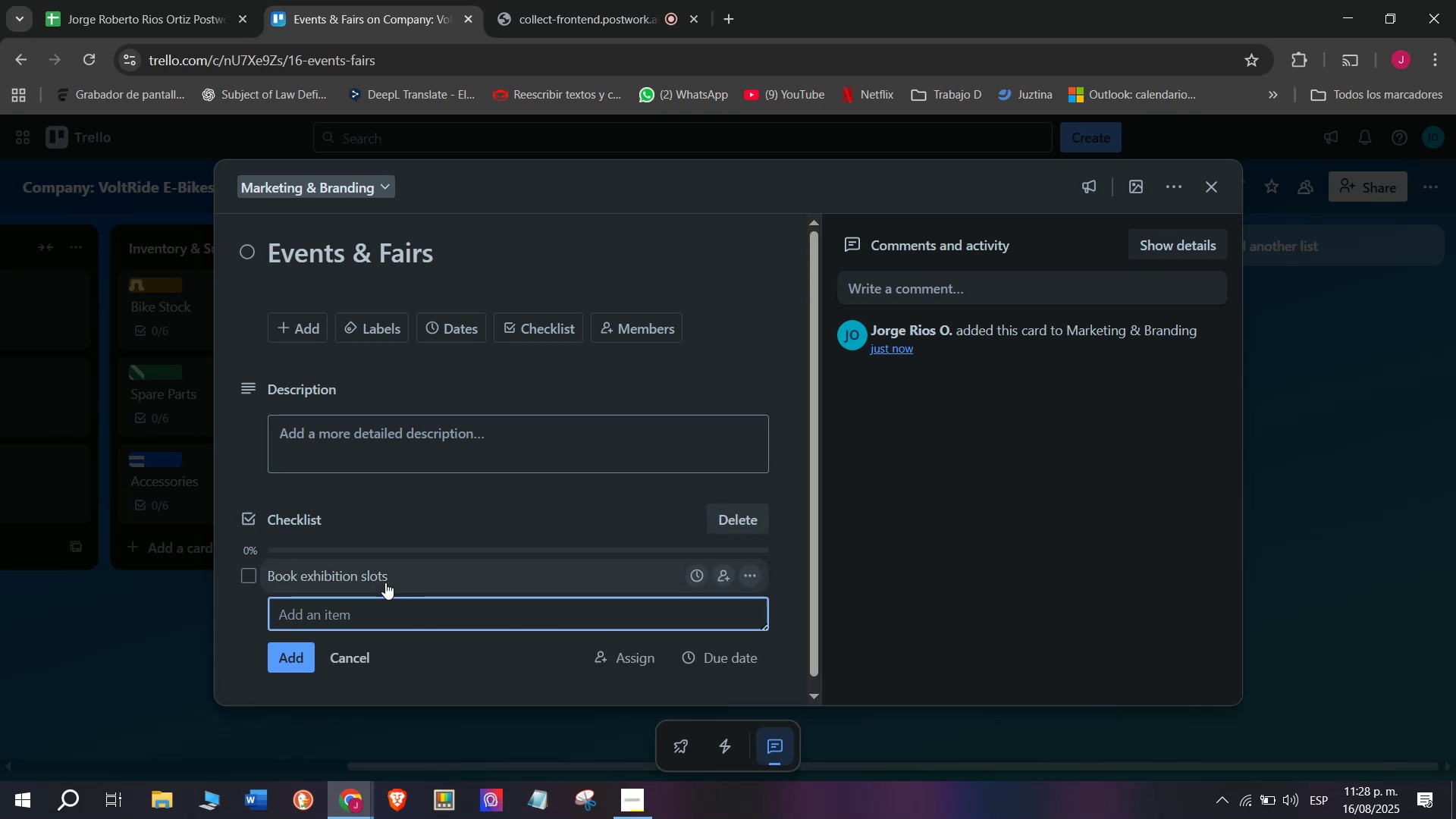 
type(Design booth)
 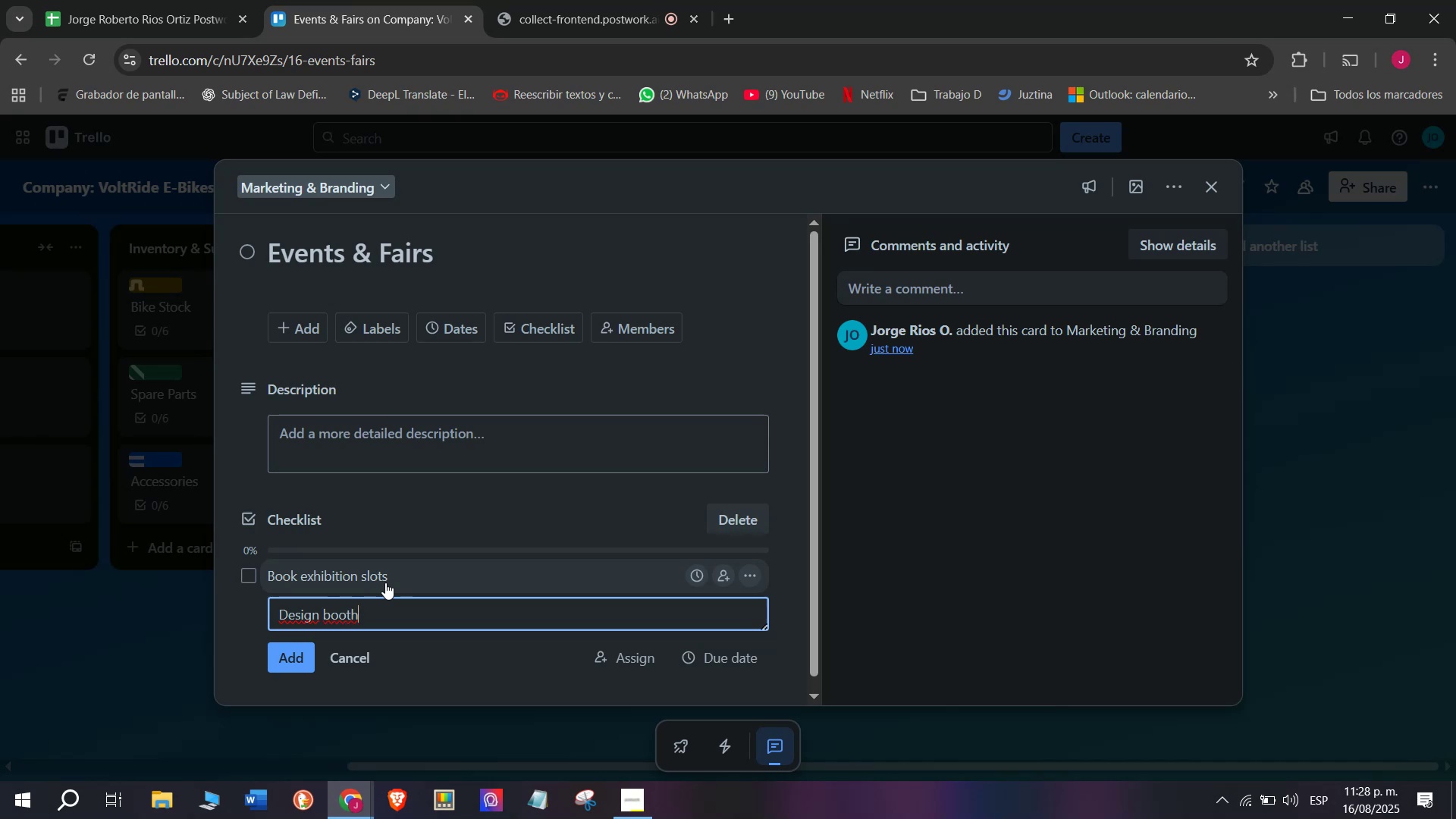 
key(Enter)
 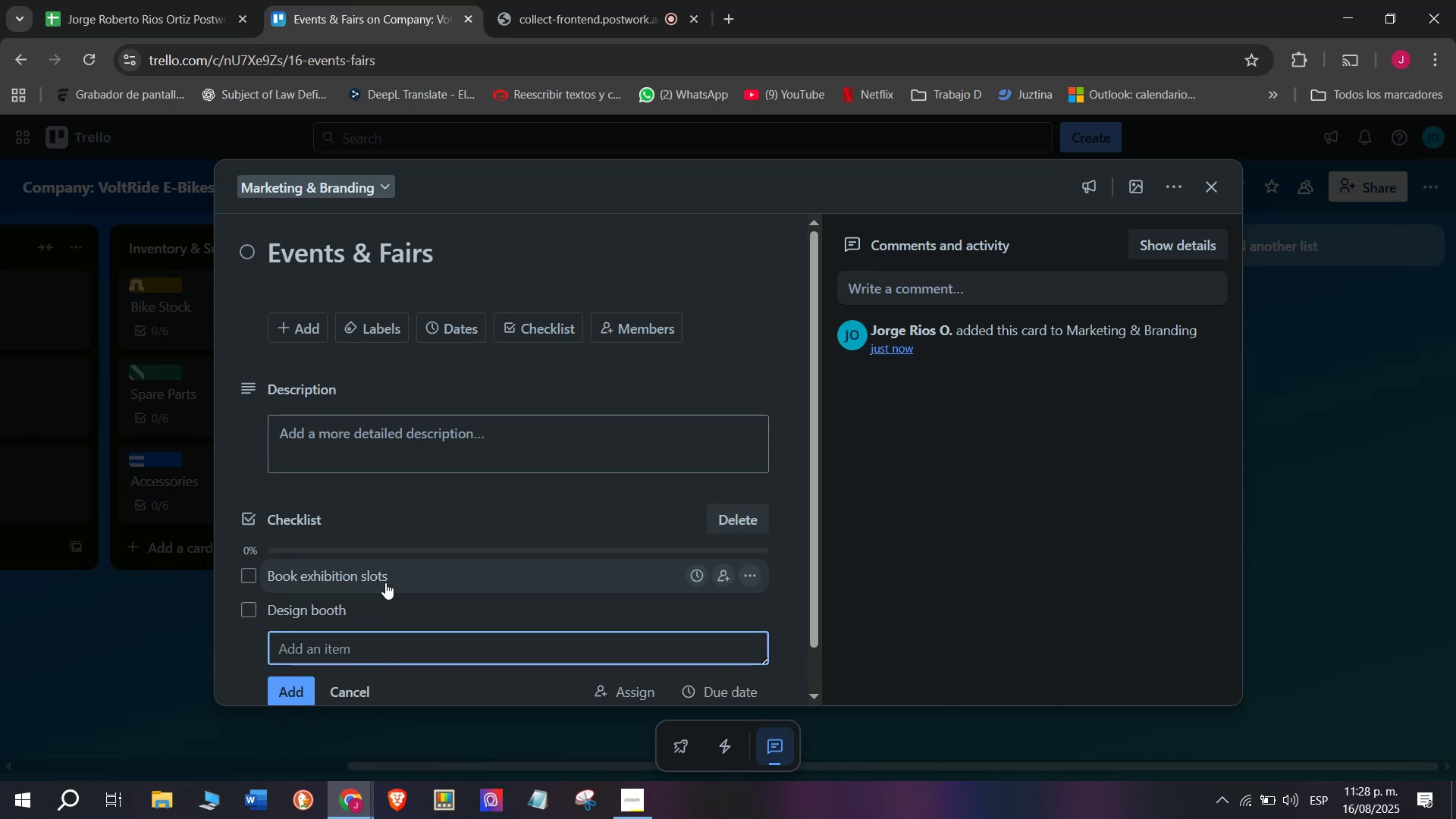 
type(Print bro)
 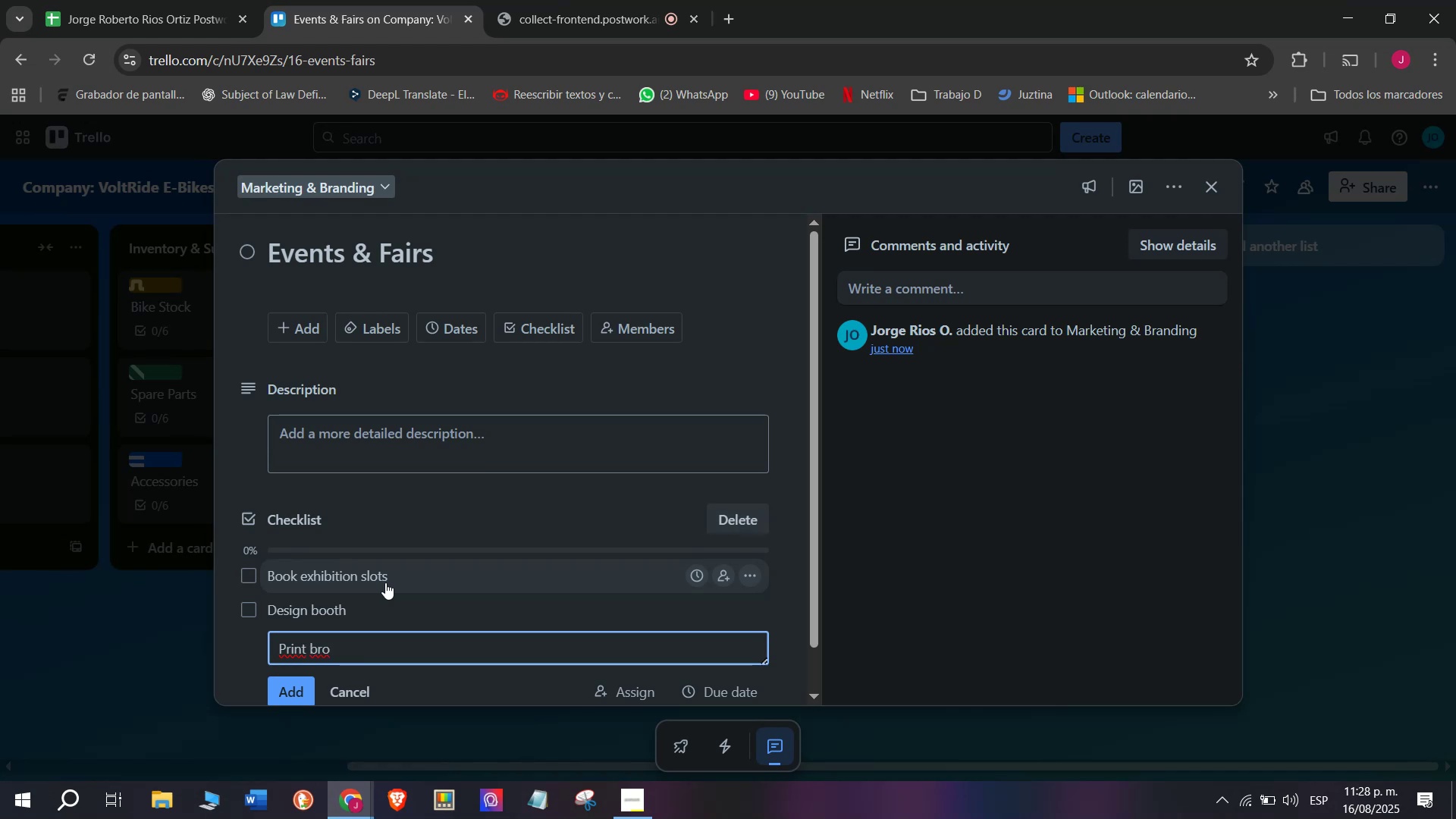 
wait(7.07)
 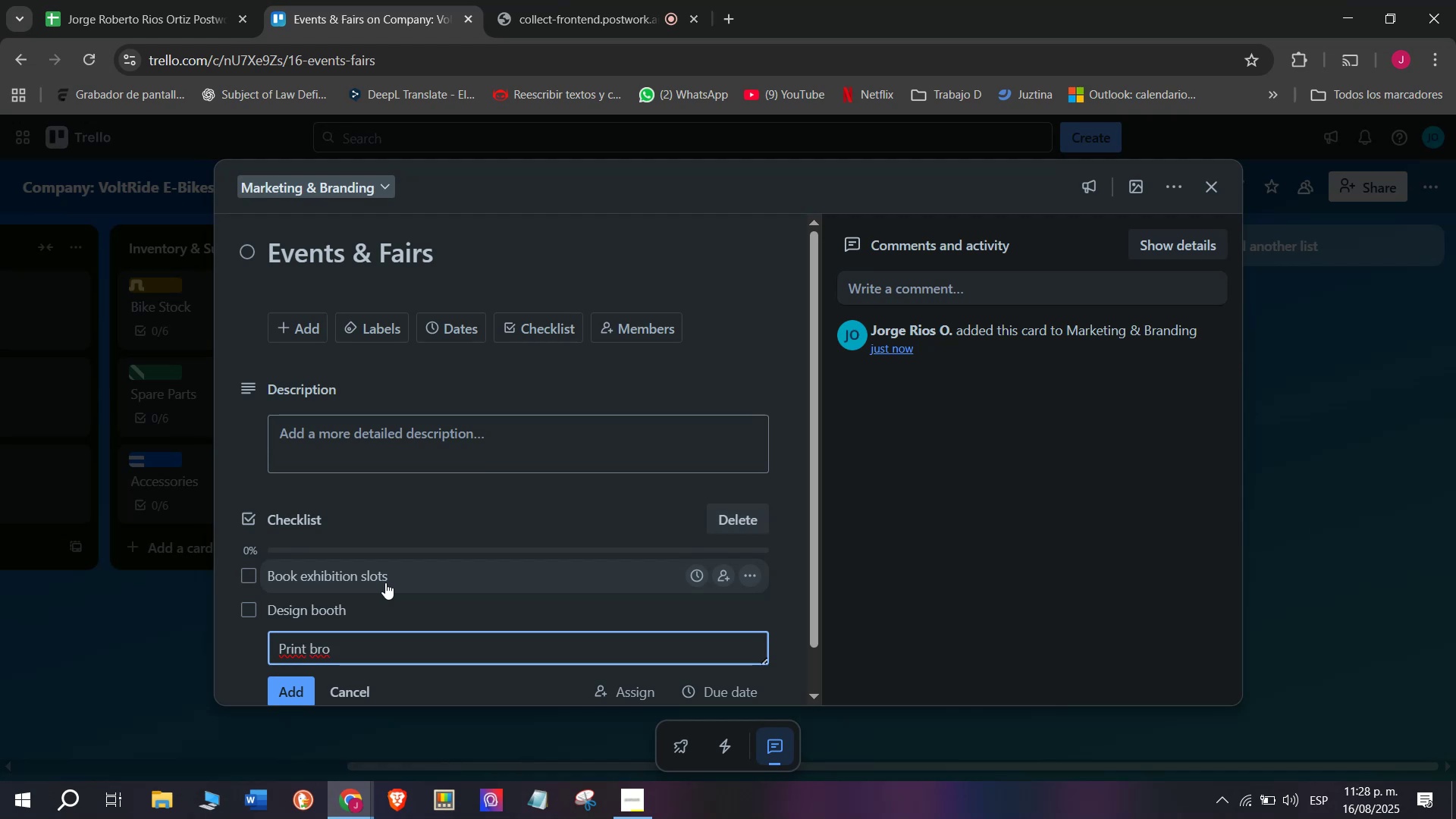 
type(chures)
 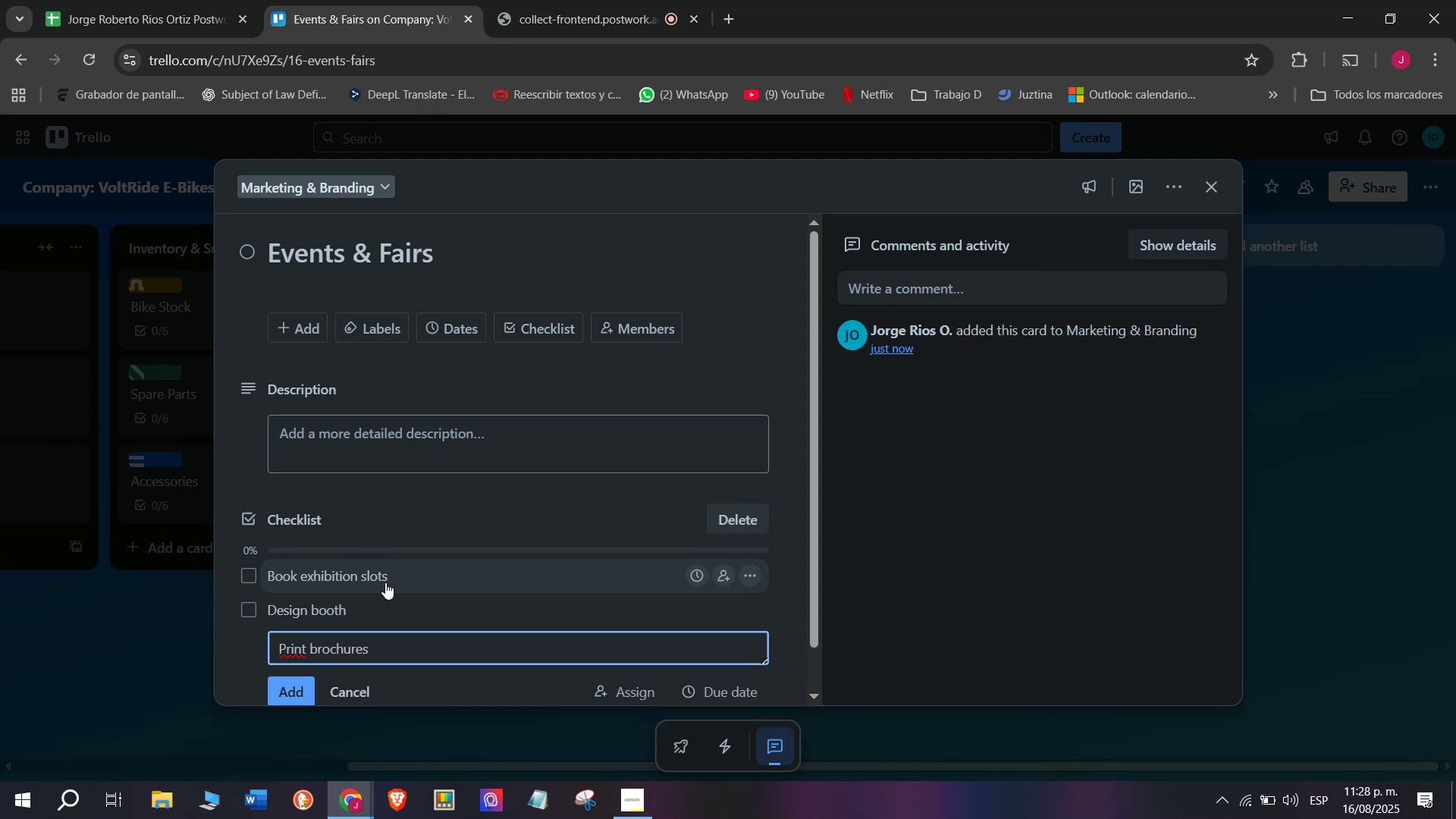 
key(Enter)
 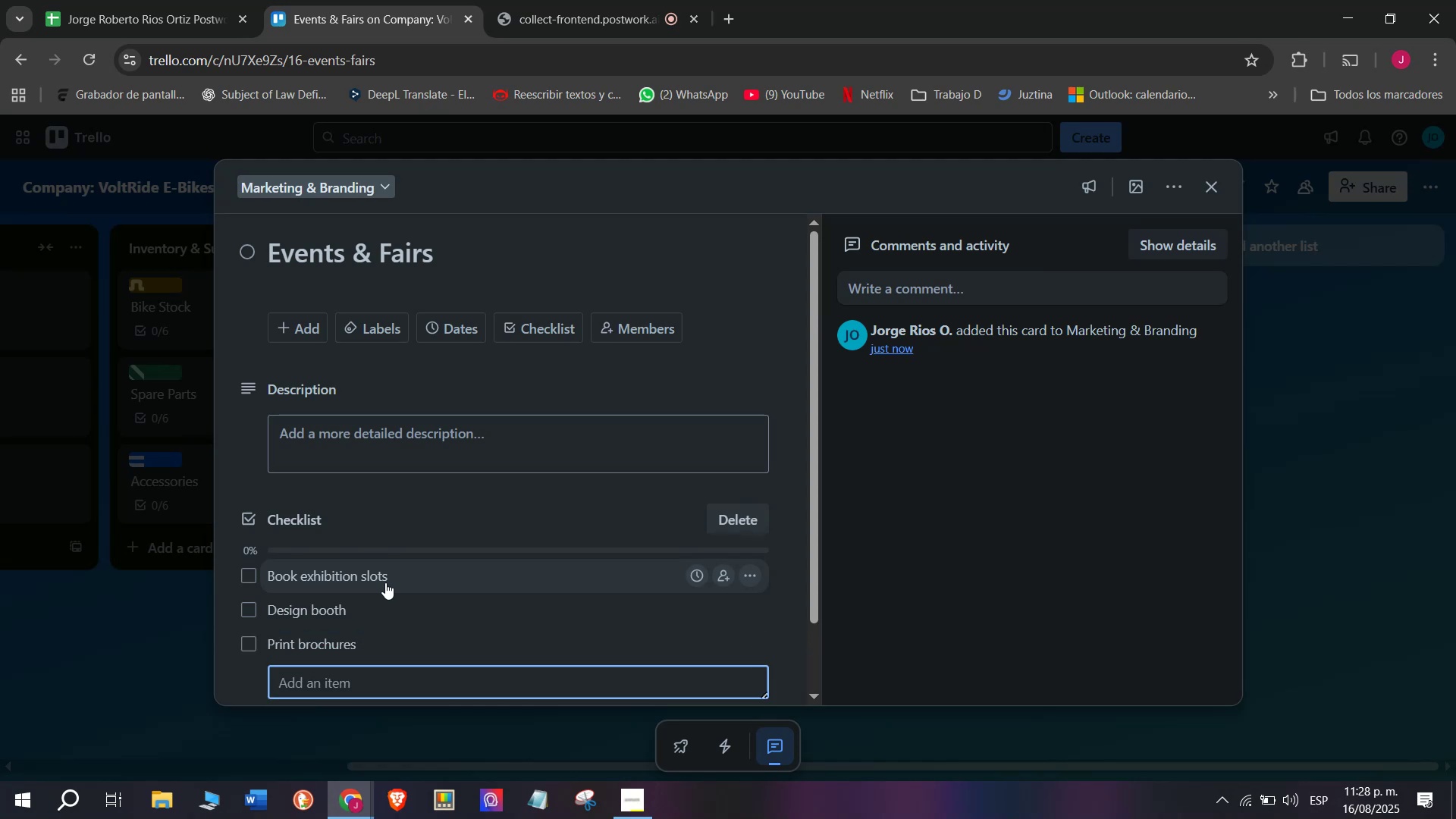 
type(ORGANIZA)
key(Backspace)
type(E TEST RIDES)
 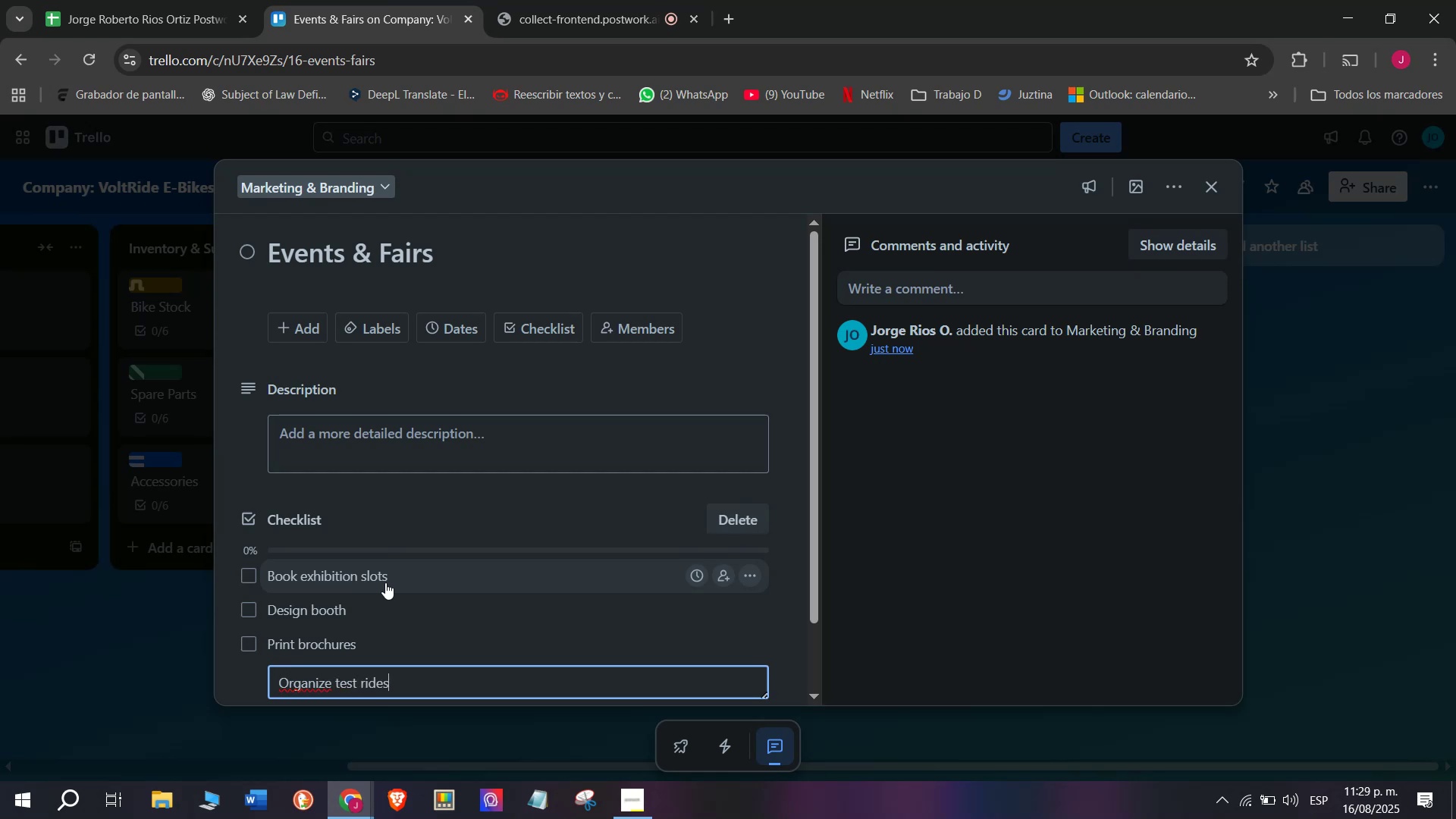 
hold_key(key=CapsLock, duration=0.49)
 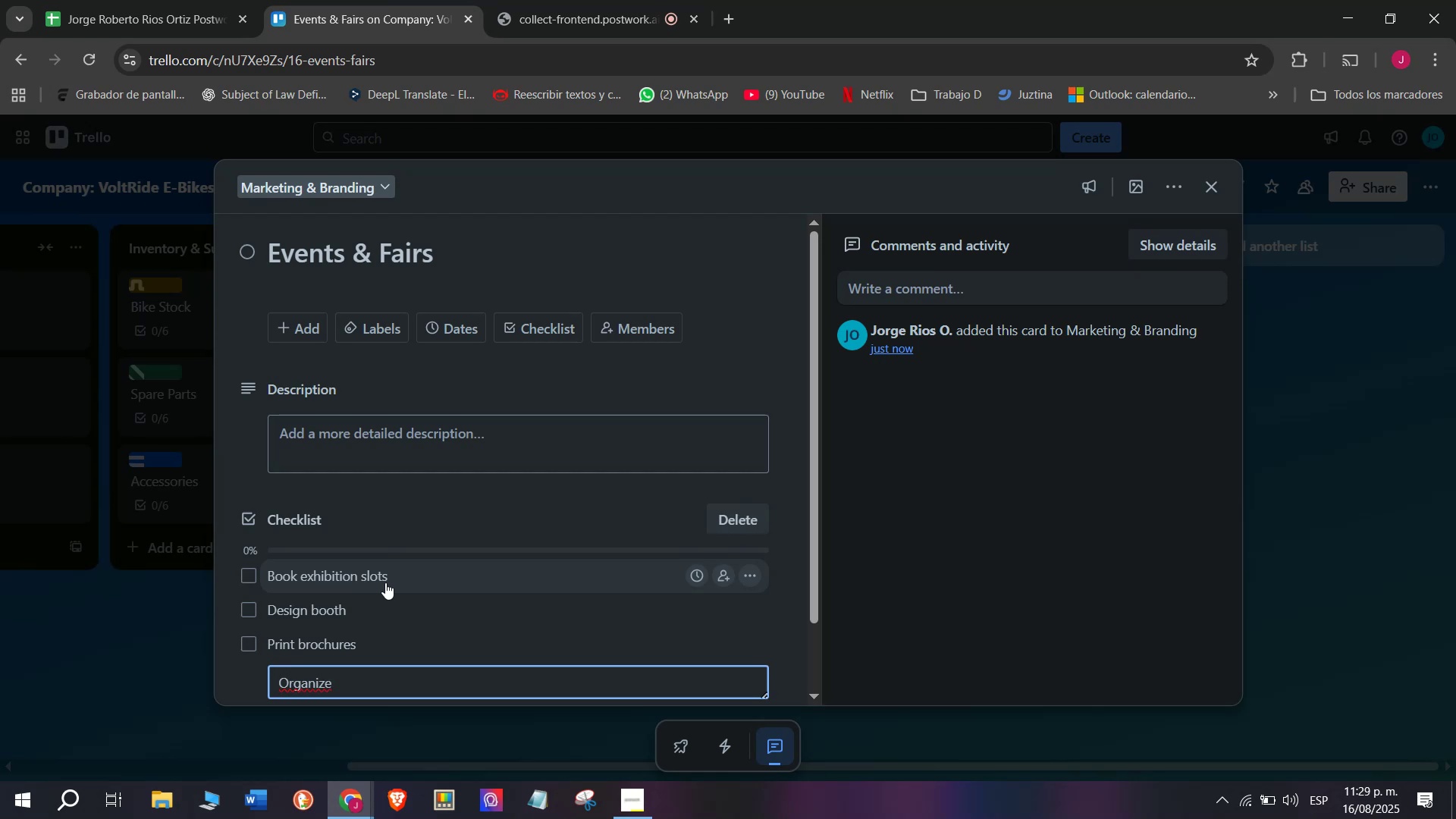 
key(Enter)
 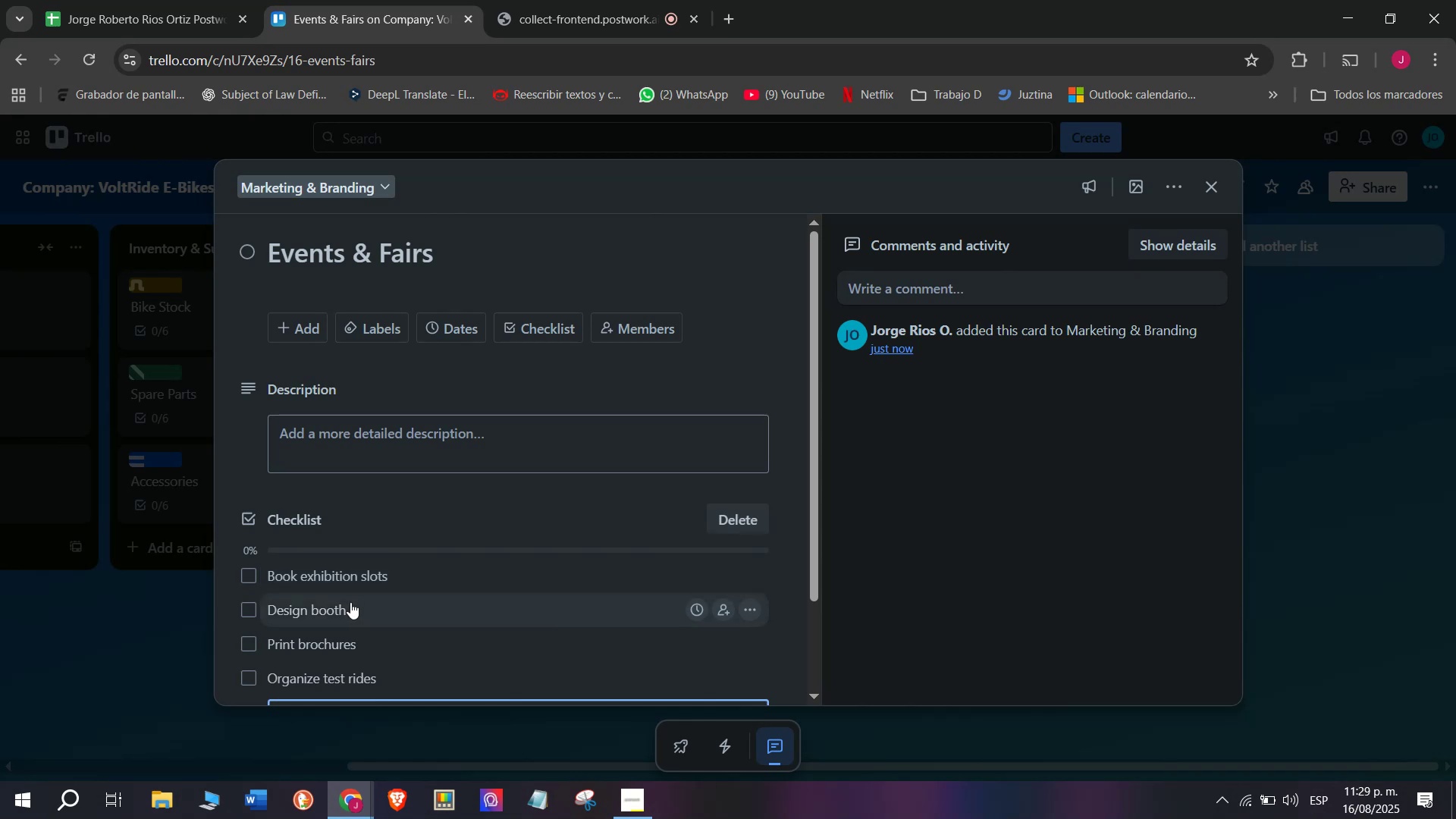 
type(Collect leads)
 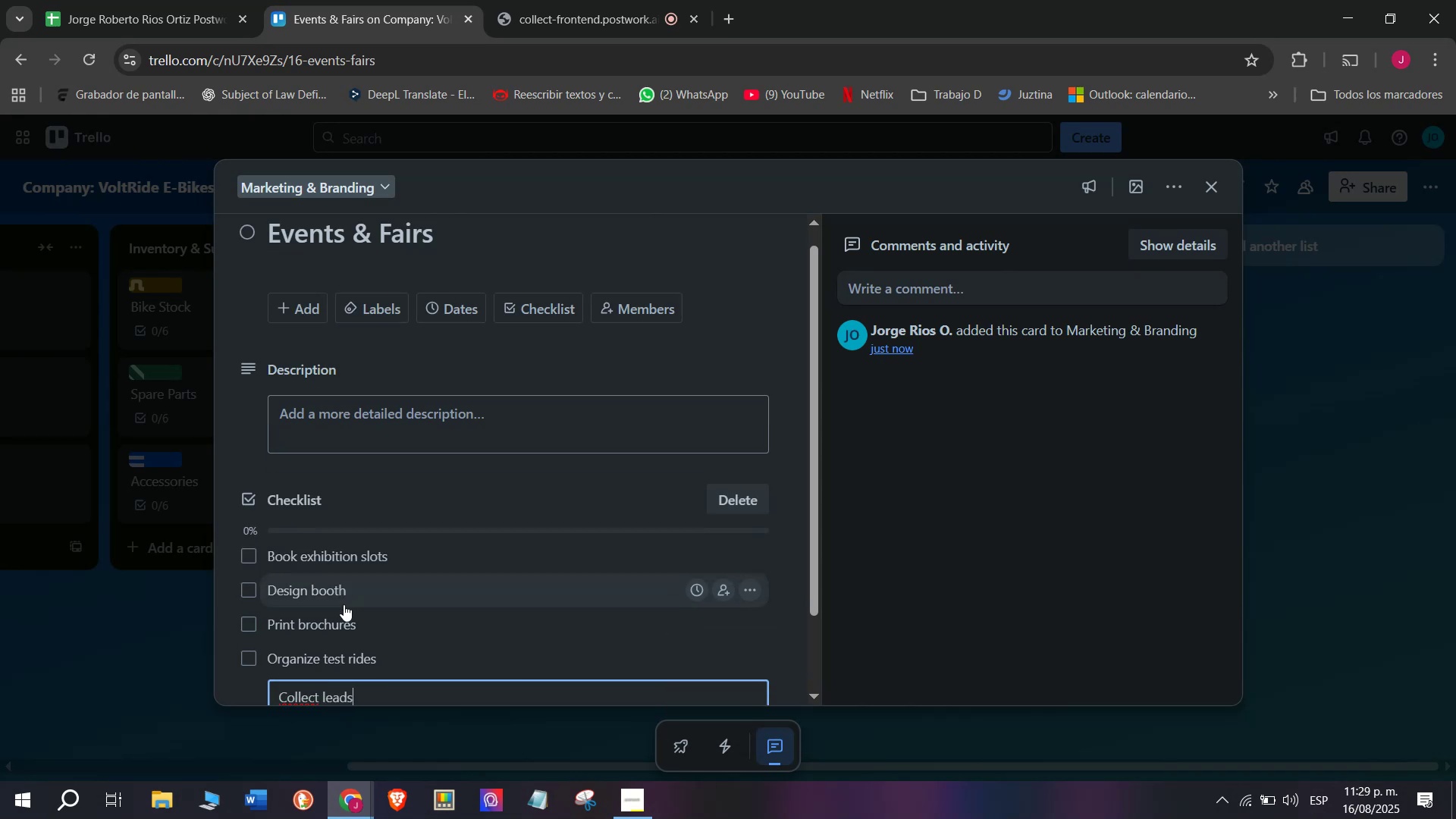 
key(Enter)
 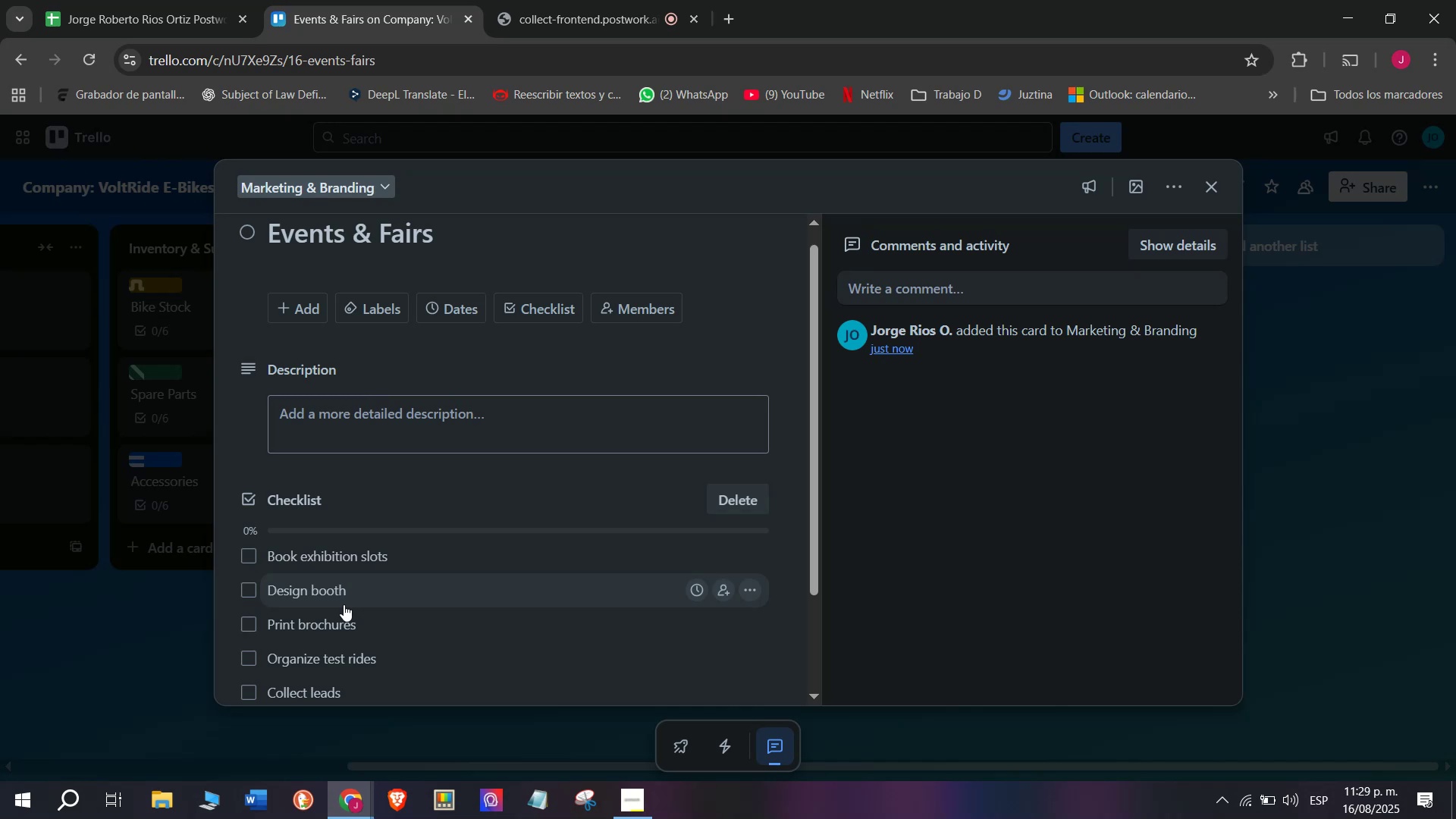 
wait(5.68)
 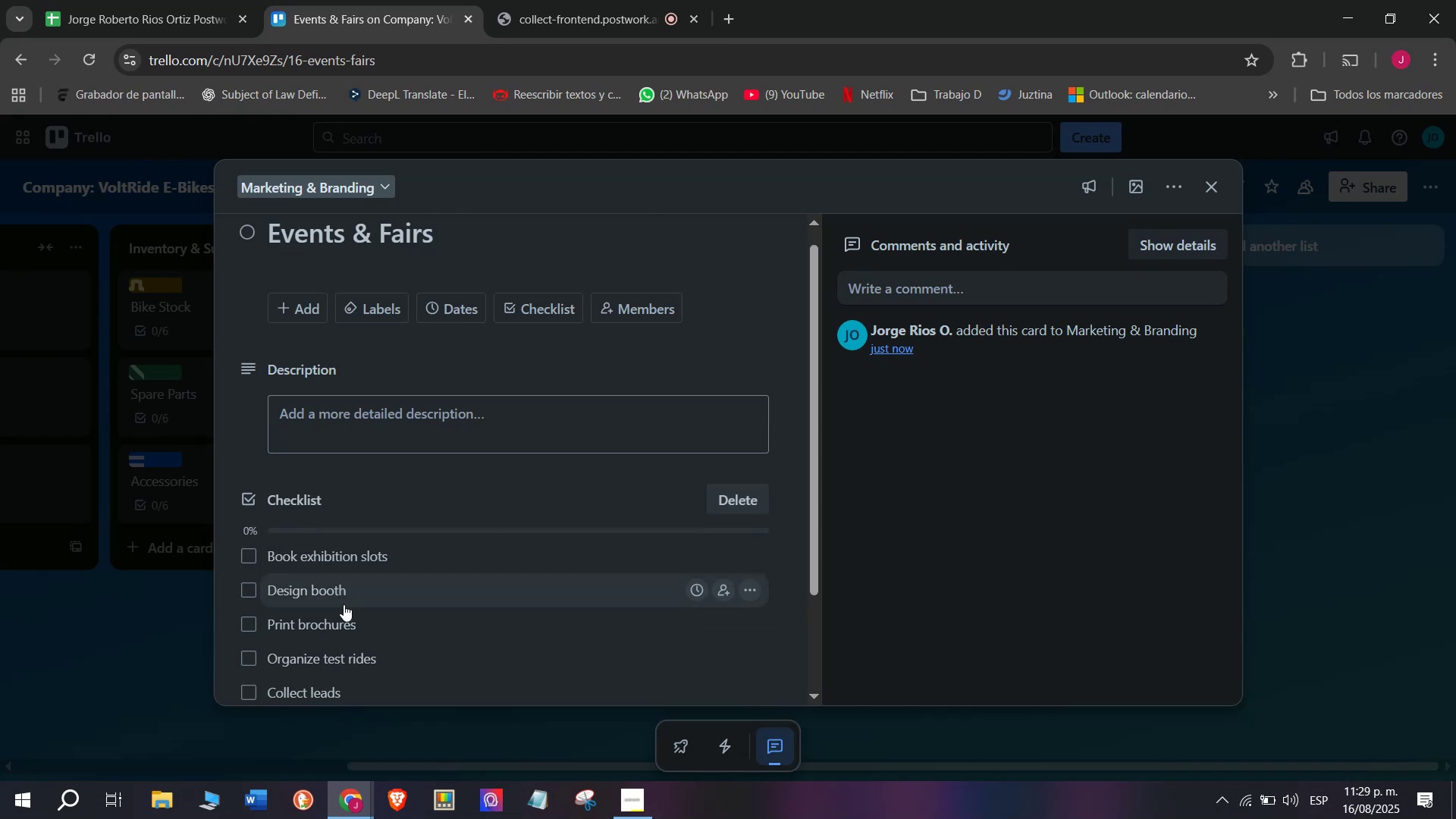 
scroll: coordinate [280, 607], scroll_direction: down, amount: 3.0
 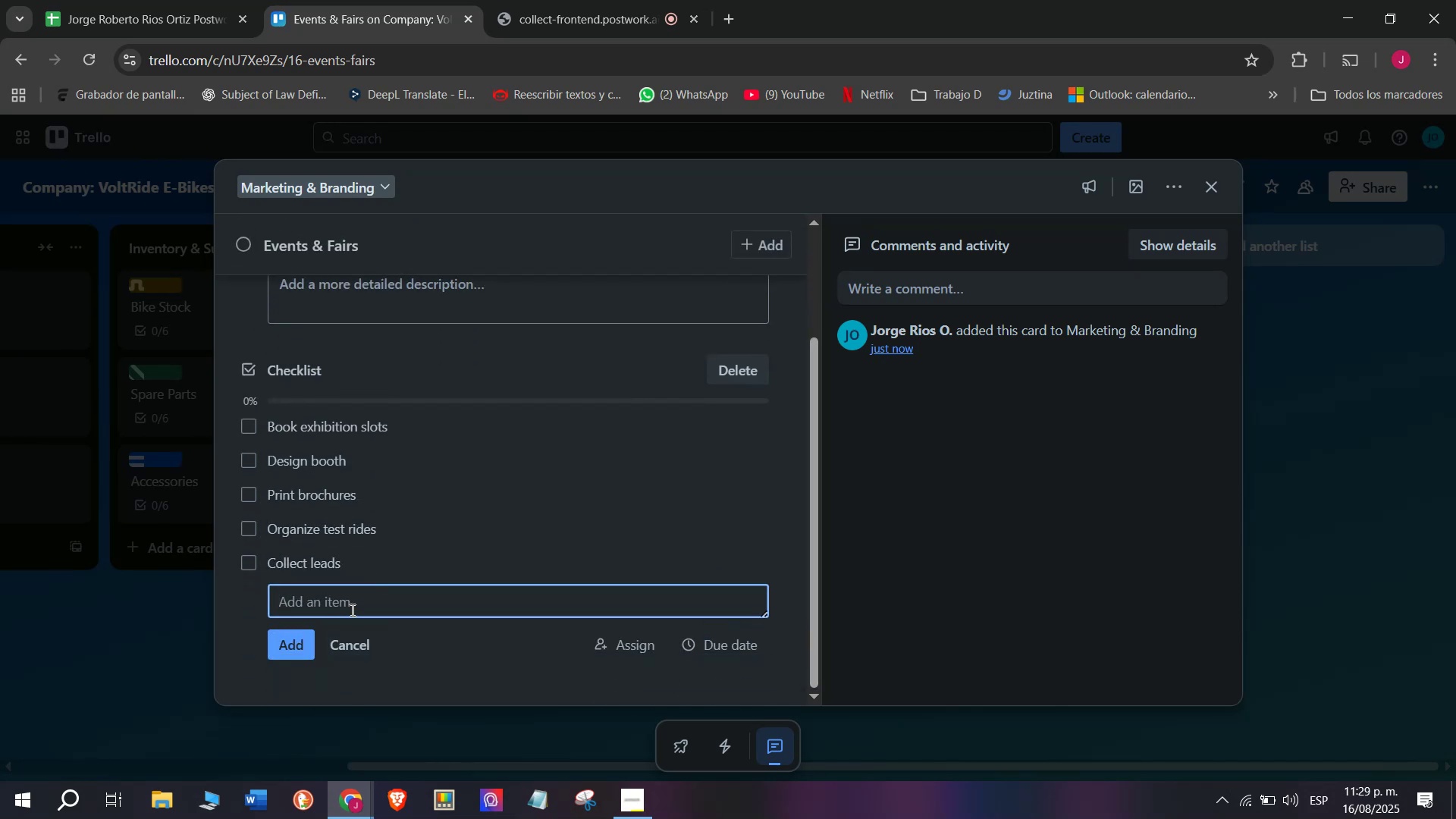 
left_click([351, 610])
 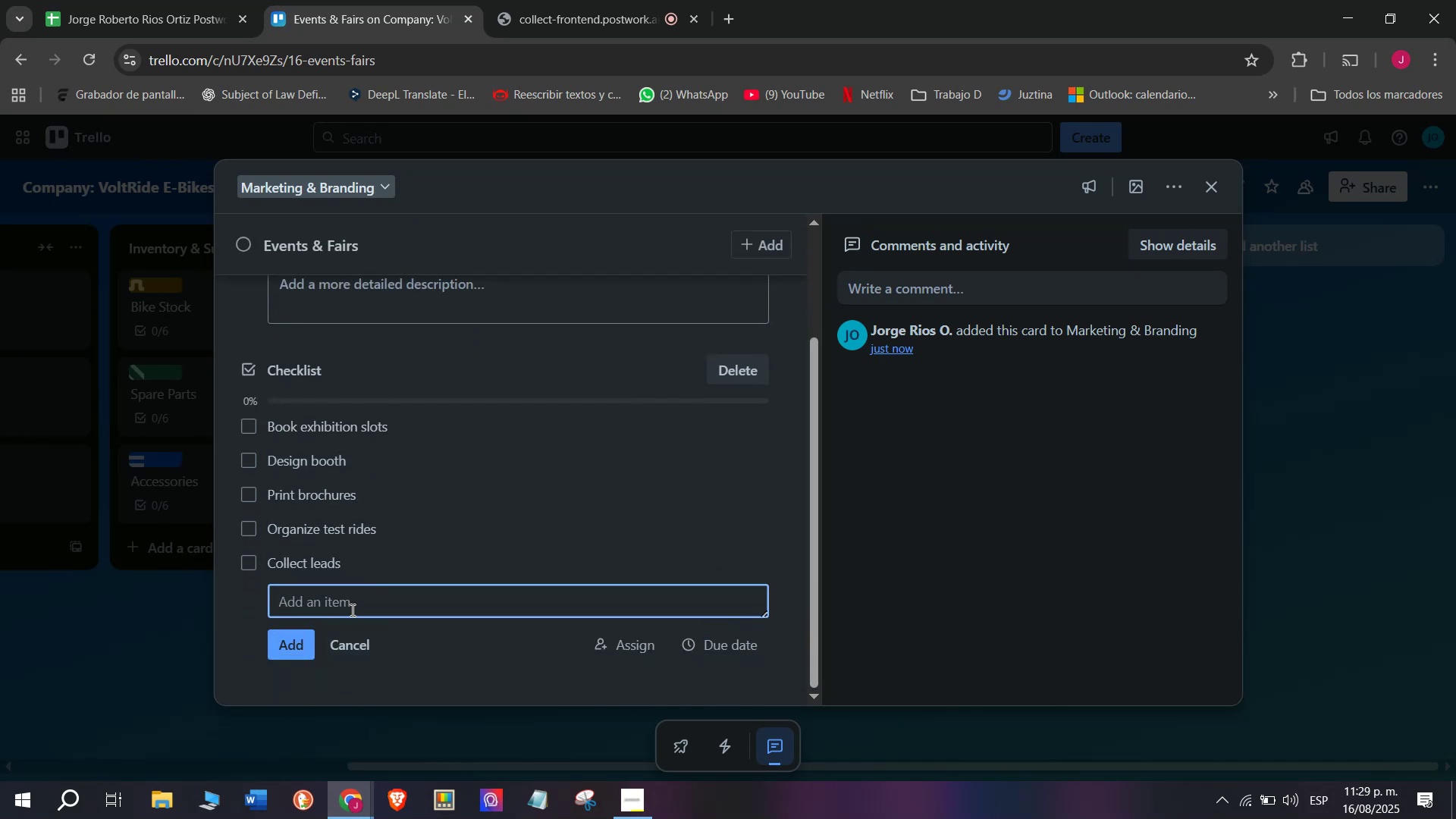 
type(Post-evenrt)
key(Backspace)
key(Backspace)
type(t reop)
key(Backspace)
key(Backspace)
type(porting)
 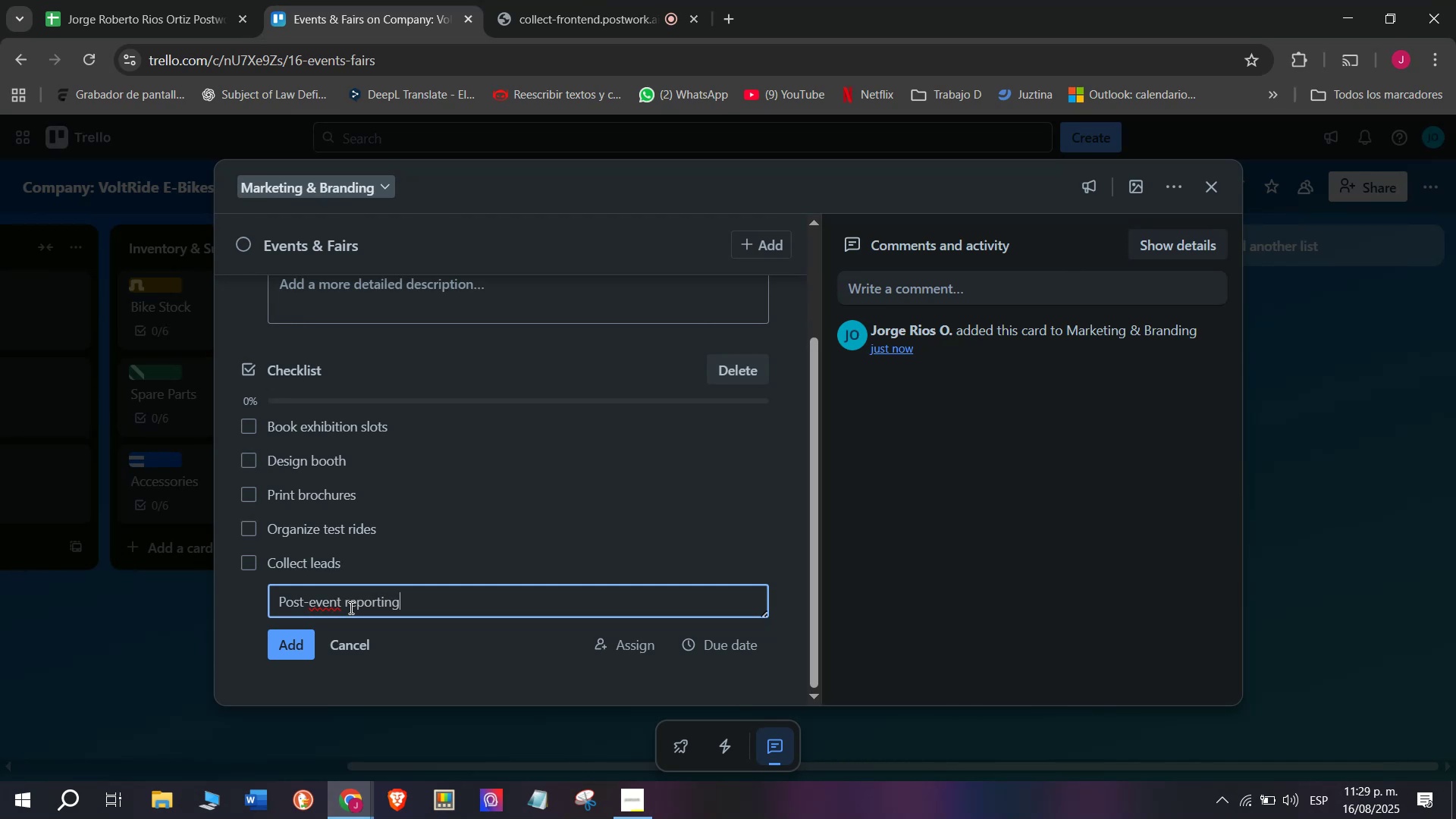 
key(Enter)
 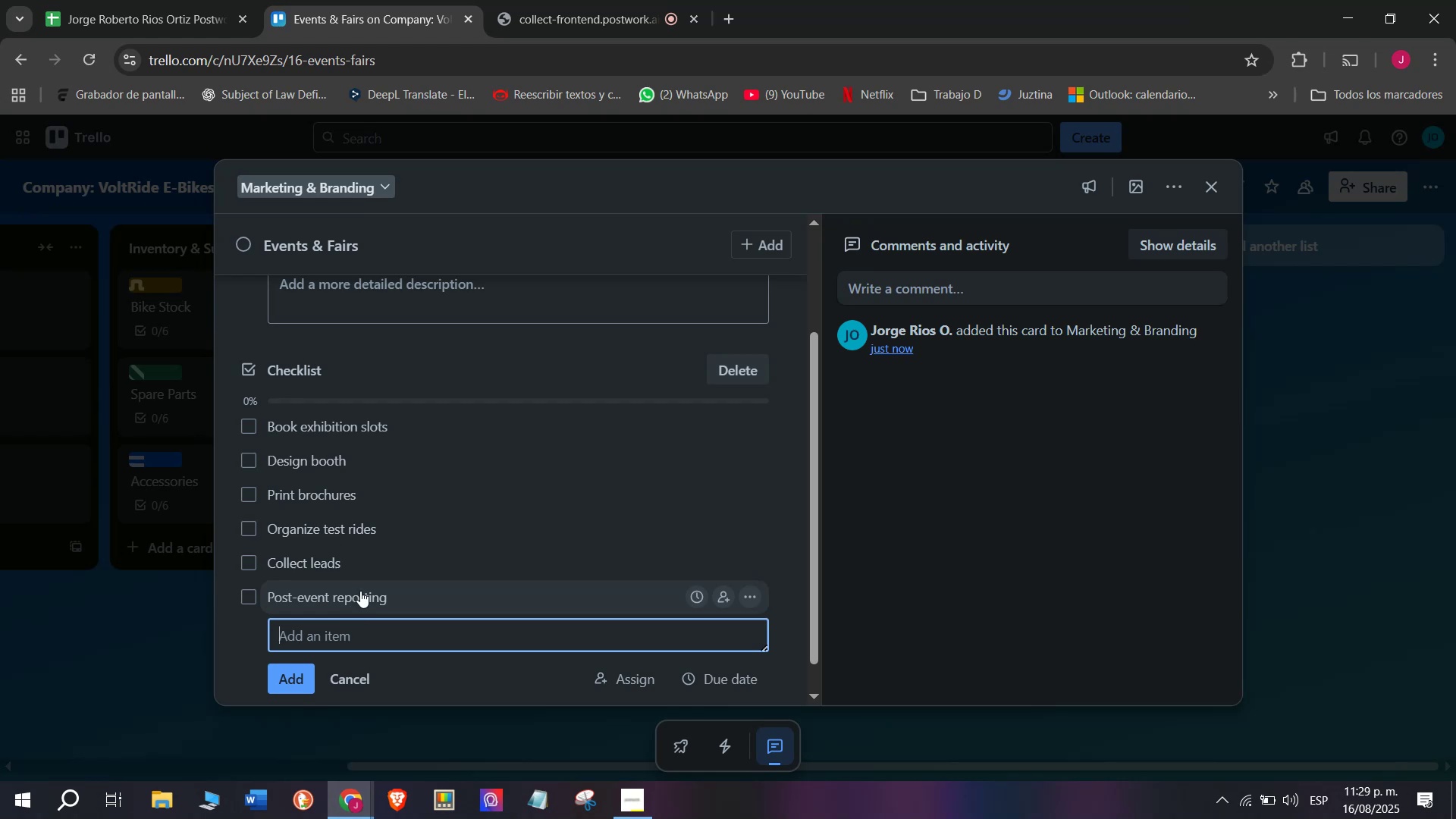 
scroll: coordinate [406, 485], scroll_direction: up, amount: 5.0
 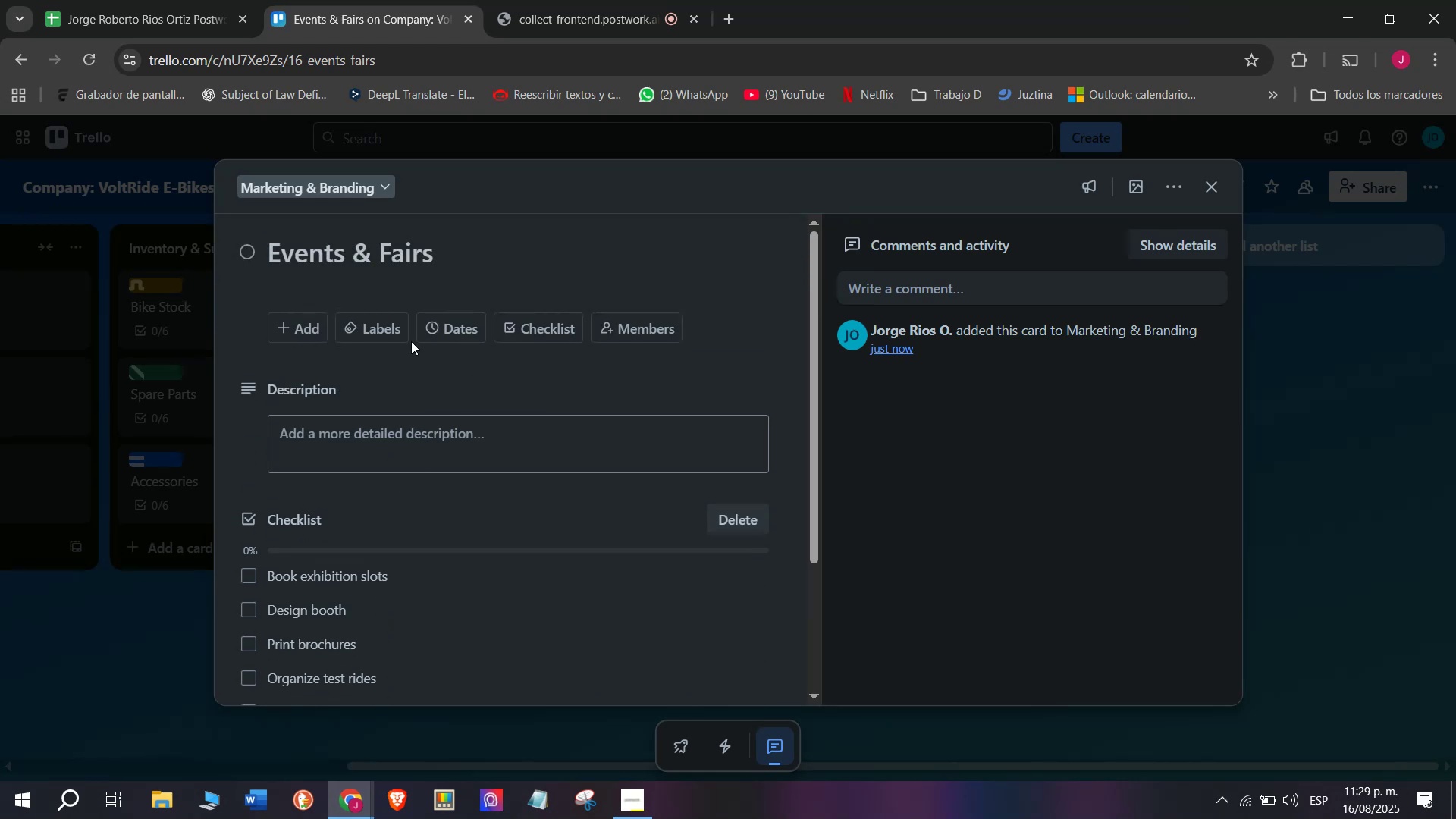 
mouse_move([413, 338])
 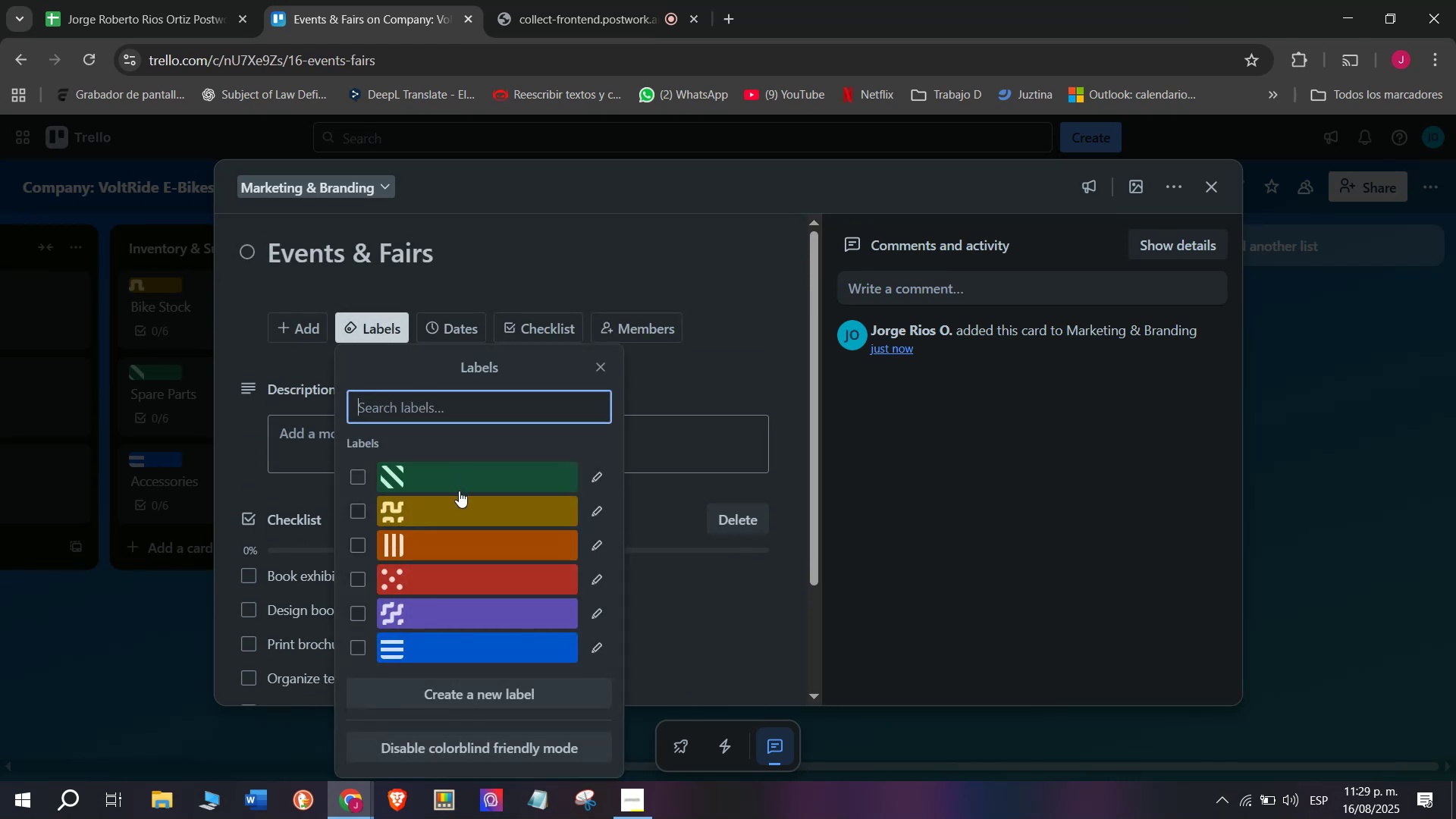 
left_click([460, 503])
 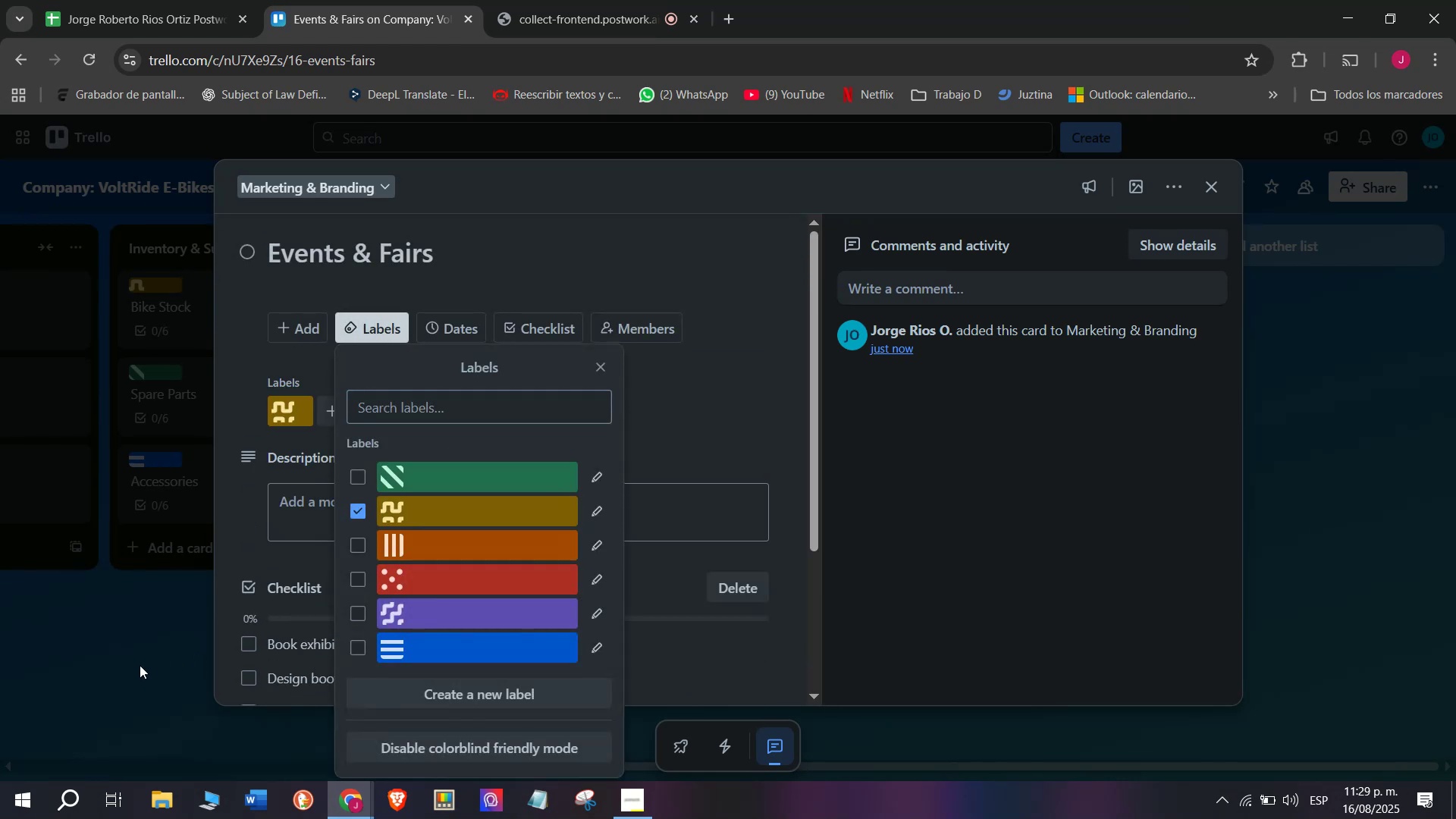 
double_click([140, 665])
 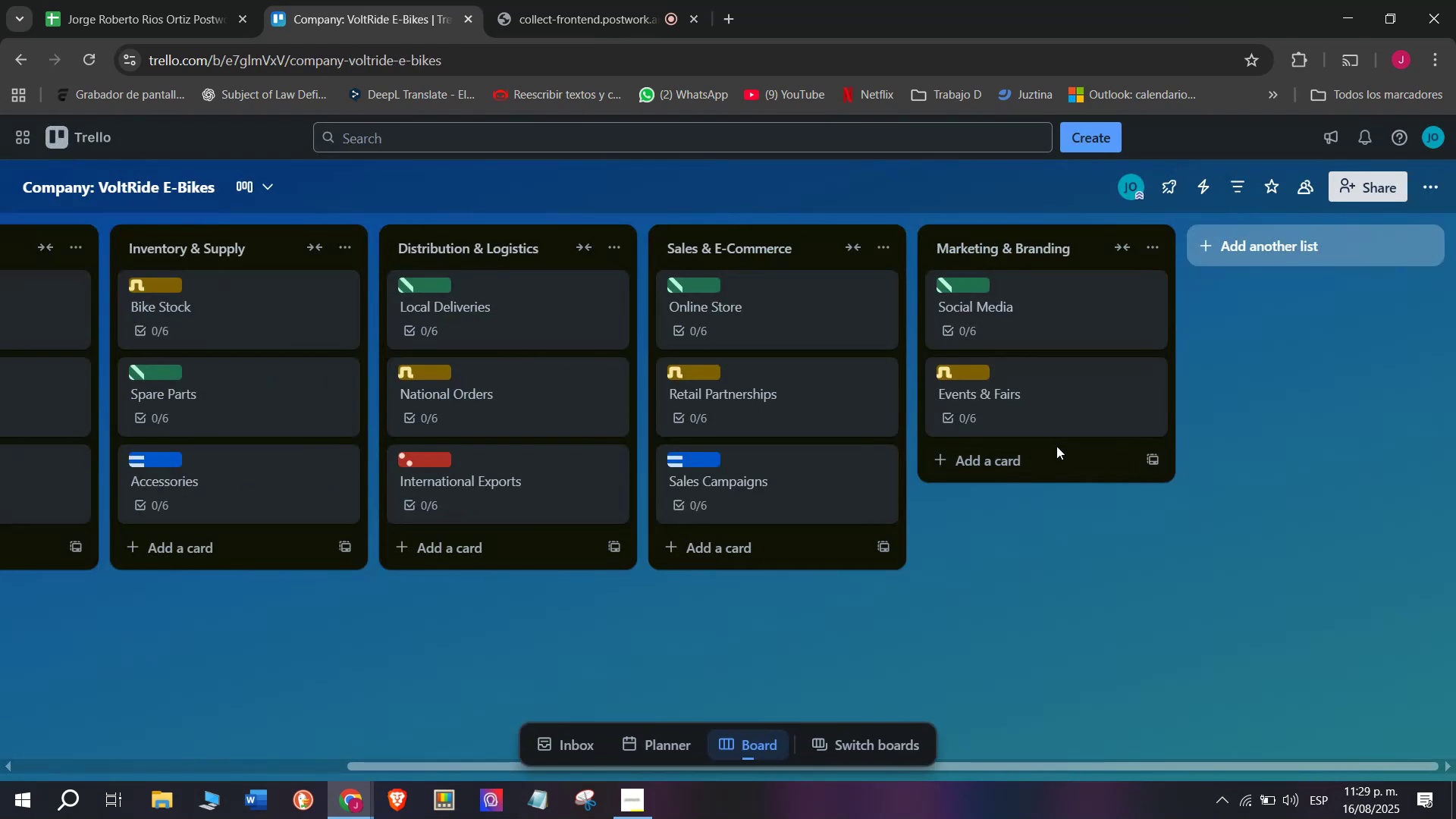 
left_click([1057, 463])
 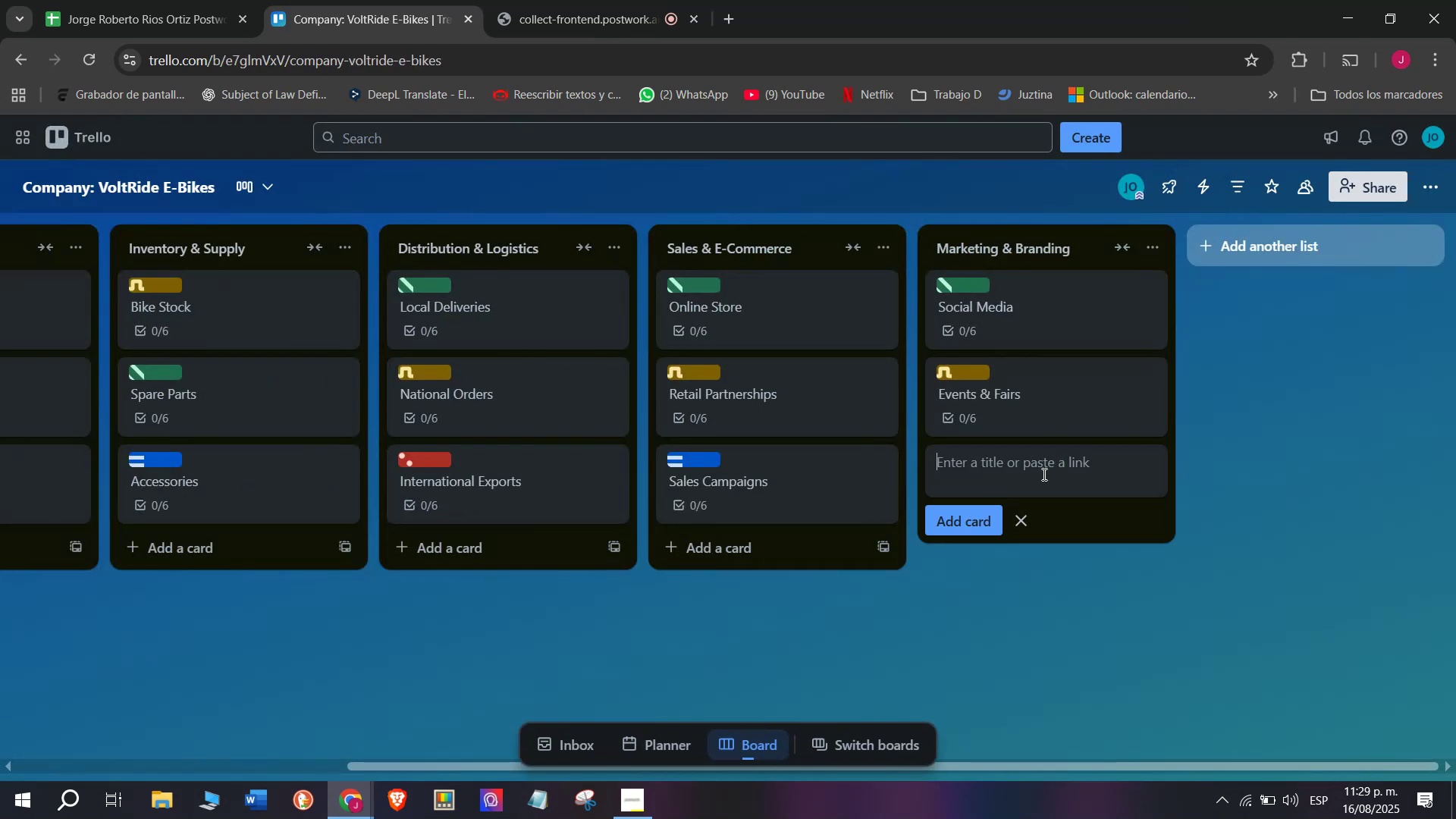 
left_click([1033, 479])
 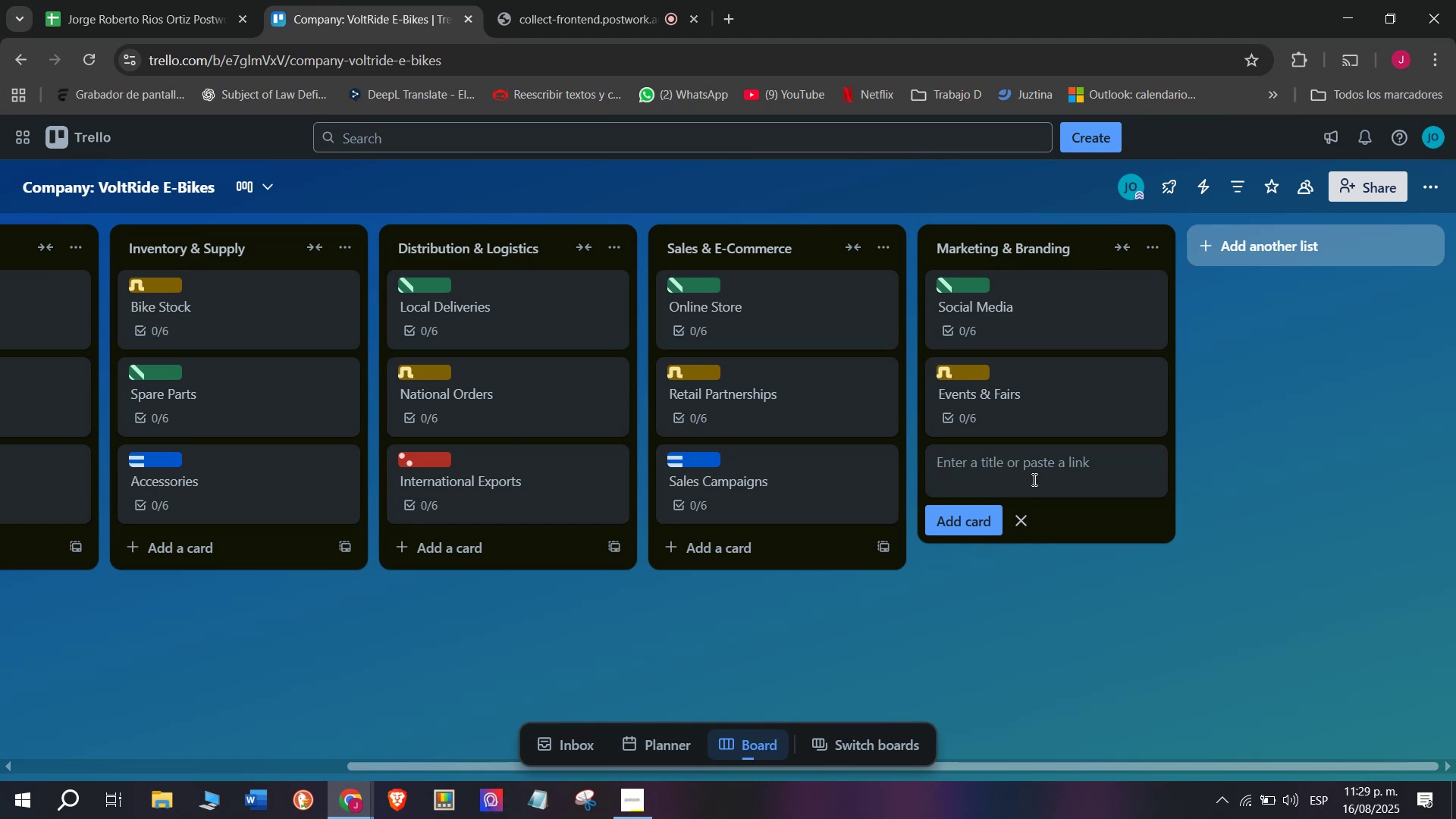 
left_click([580, 0])
 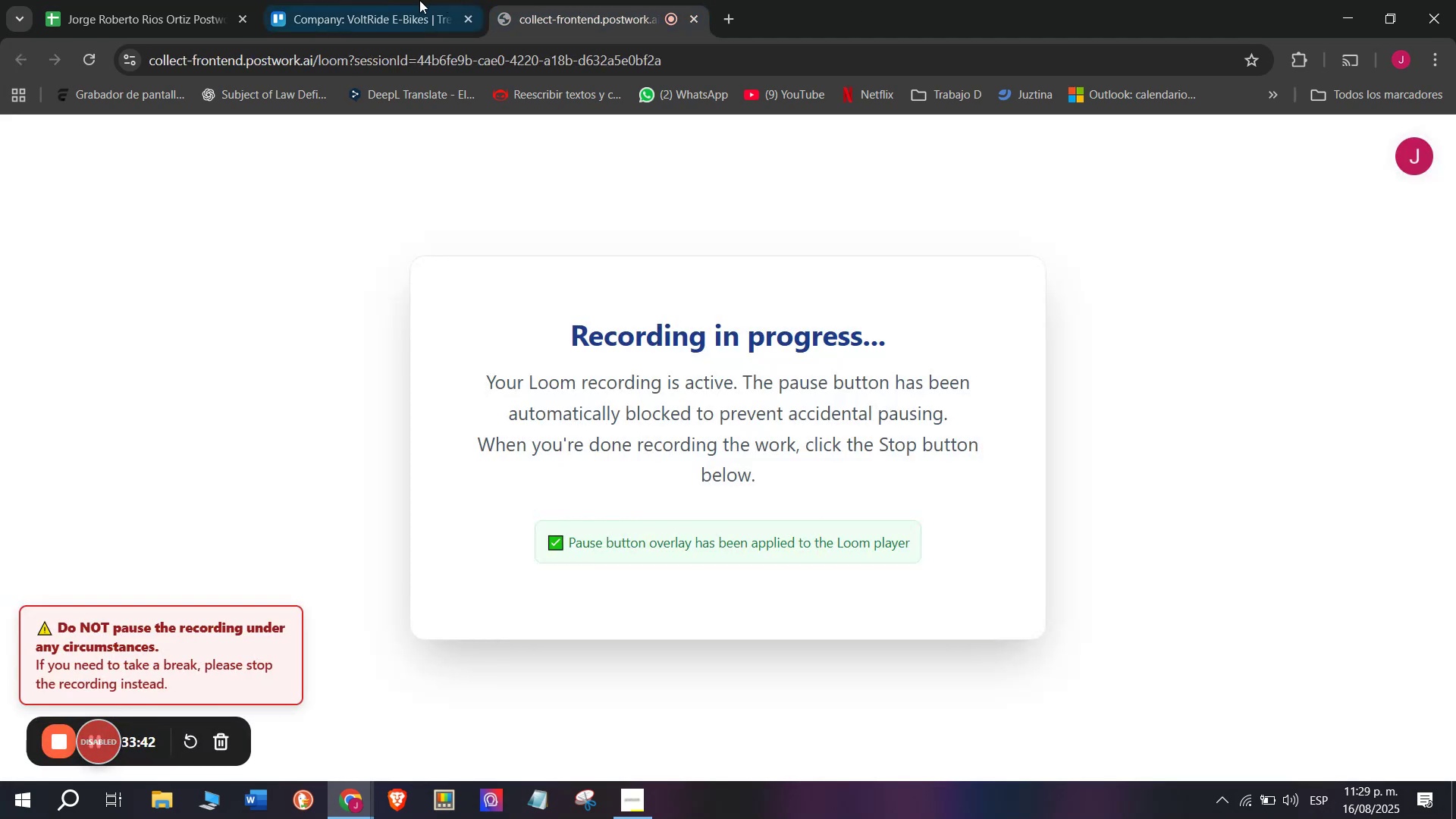 
left_click([394, 0])
 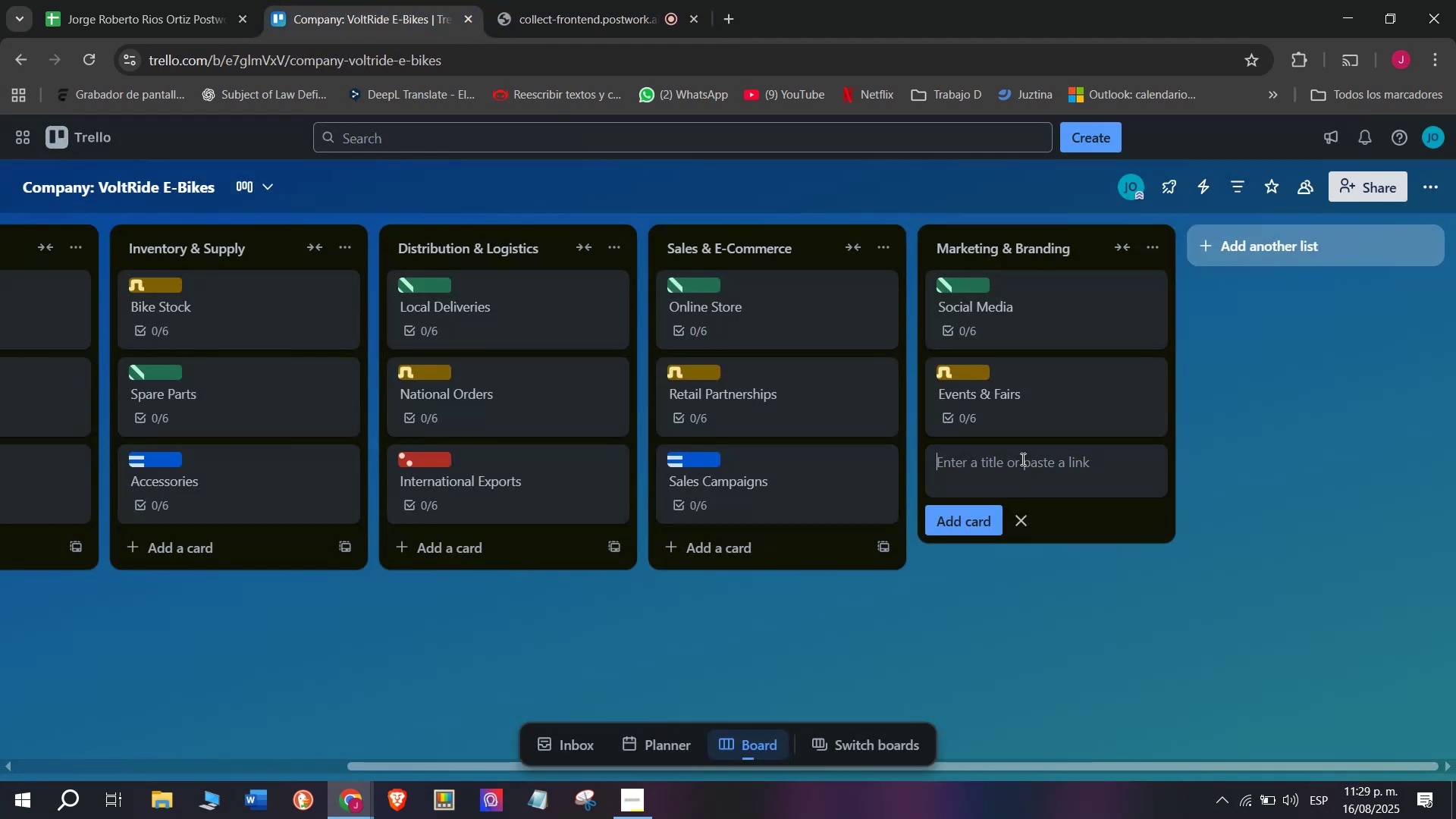 
wait(8.4)
 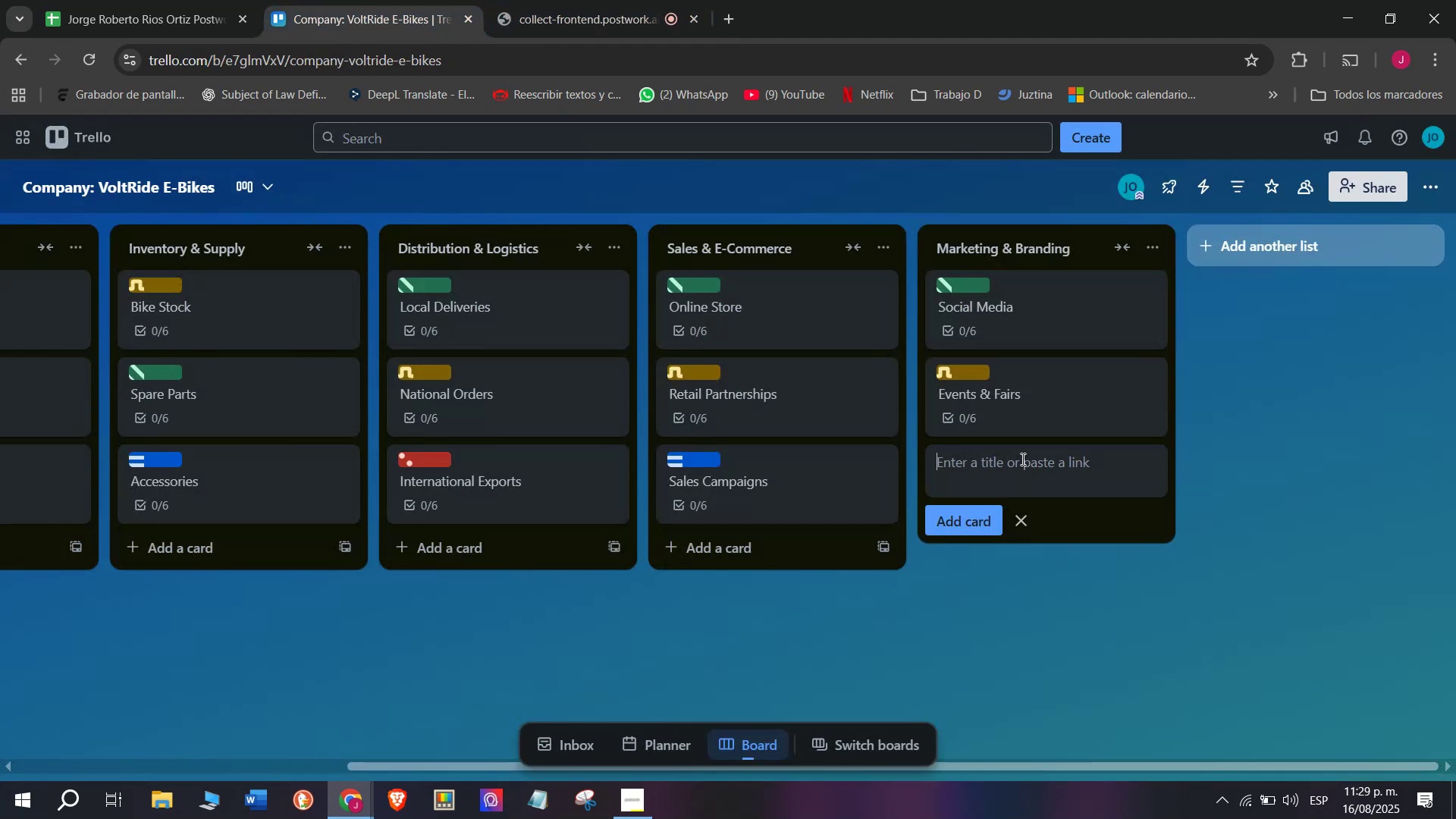 
type(Adver)
 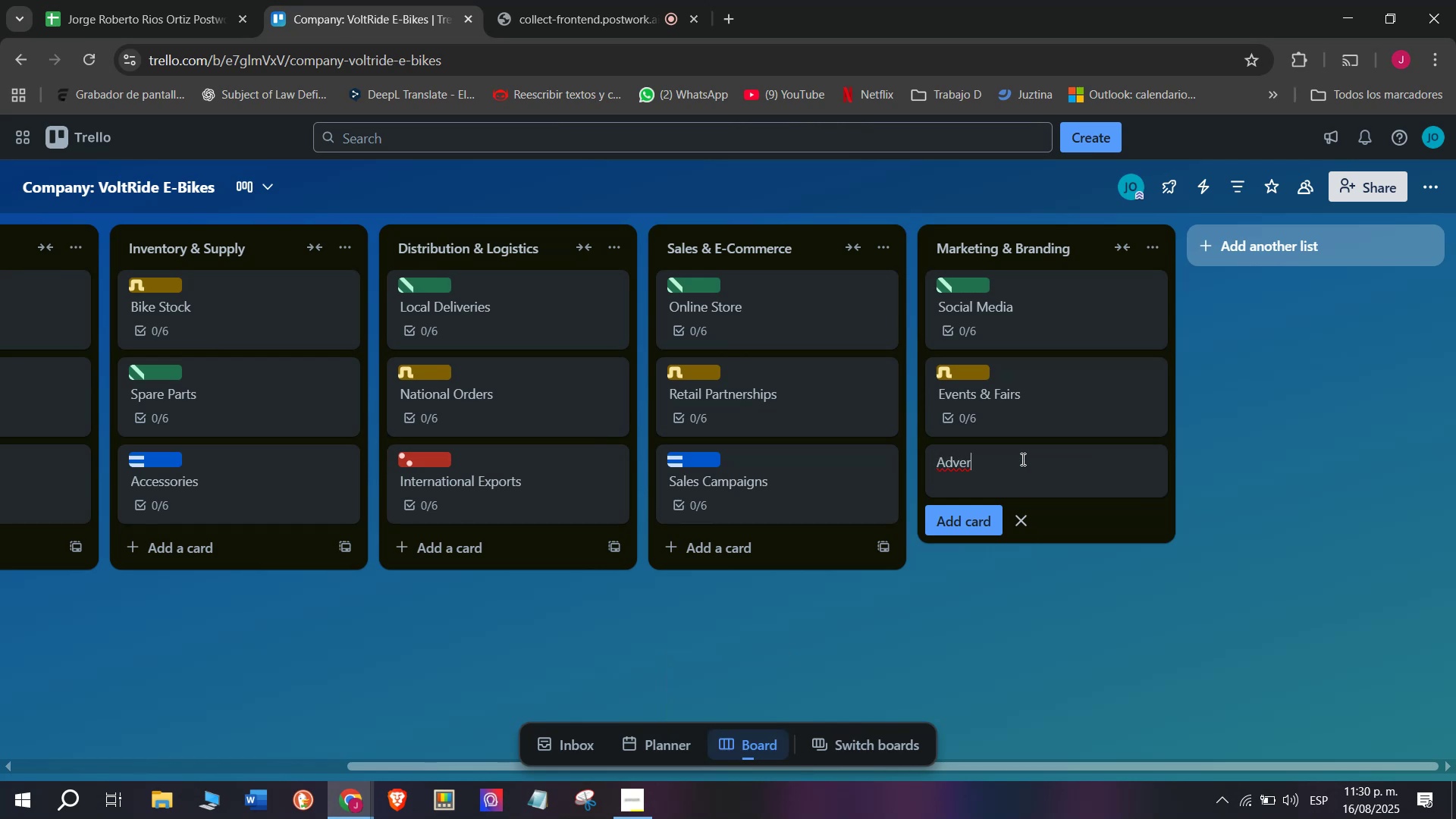 
type(tising )
 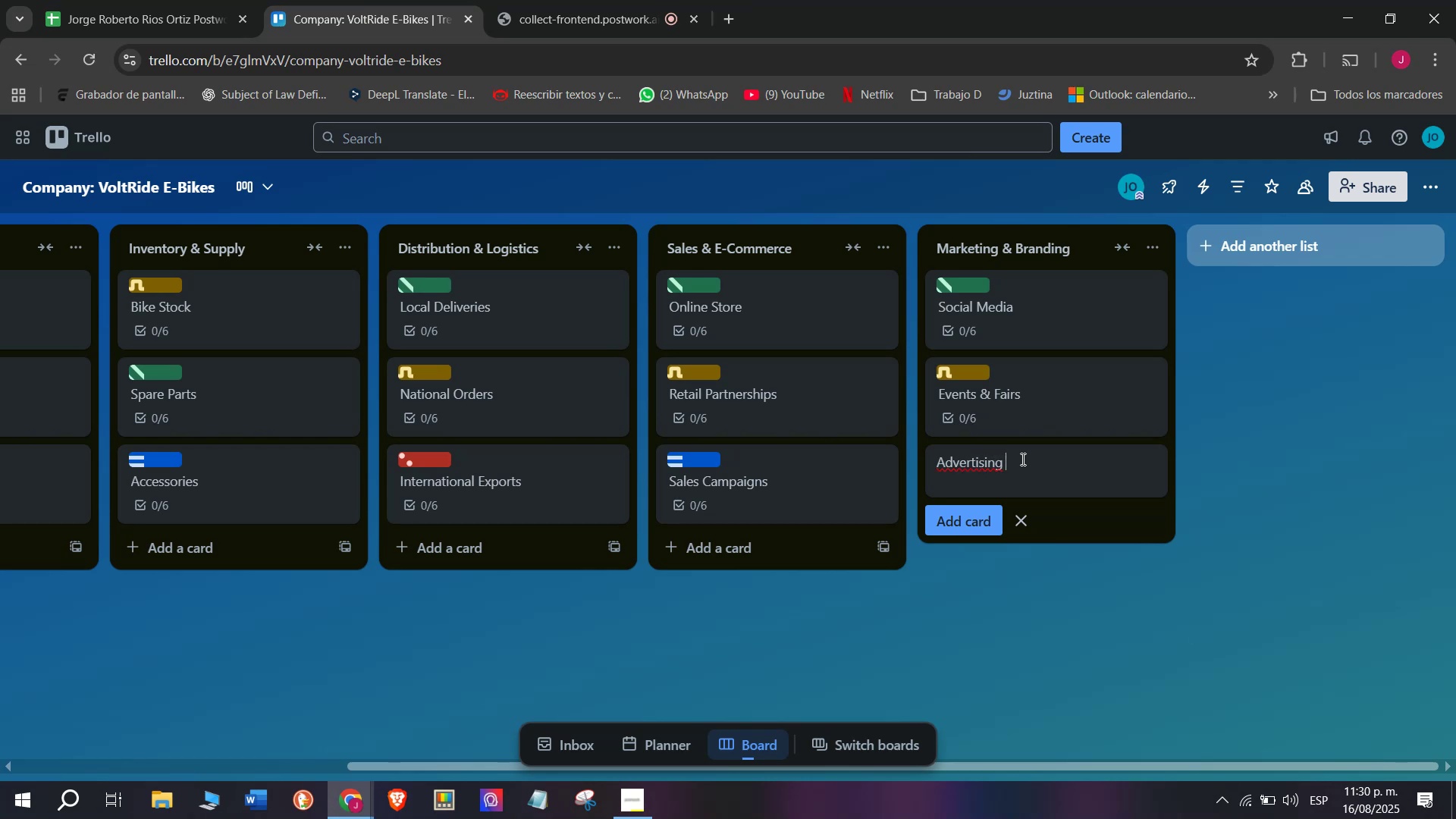 
key(Enter)
 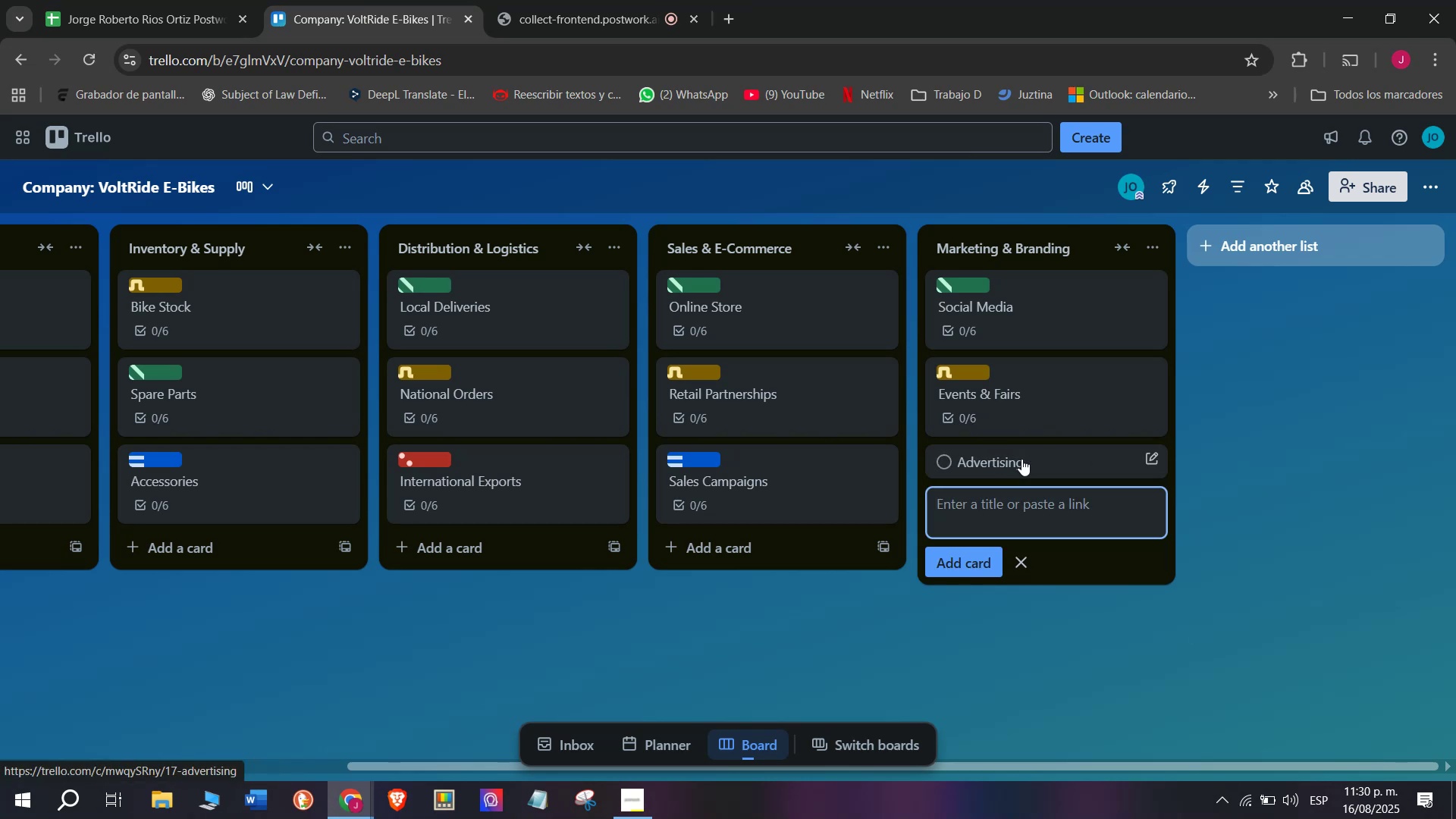 
left_click([1021, 459])
 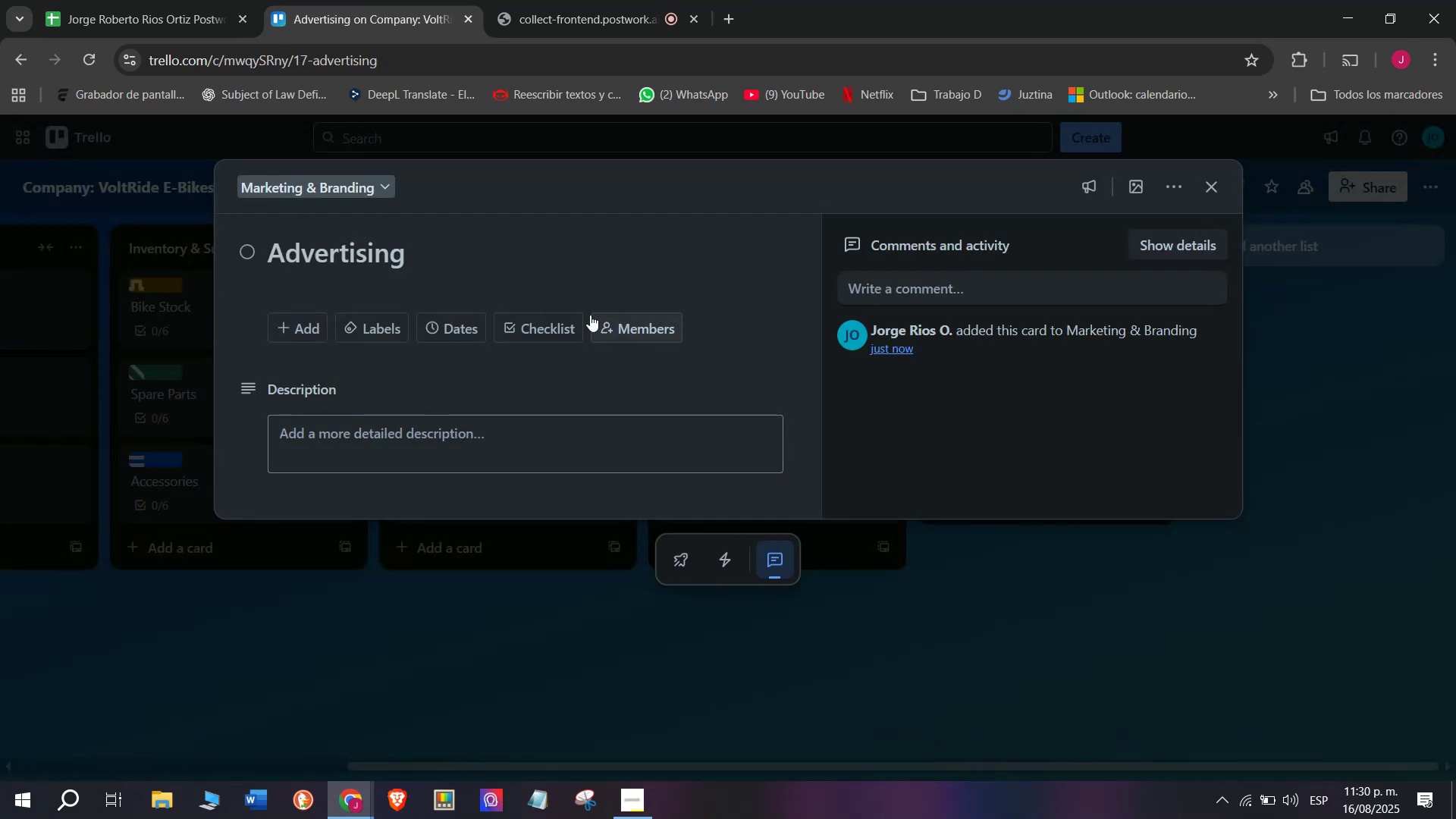 
left_click([544, 324])
 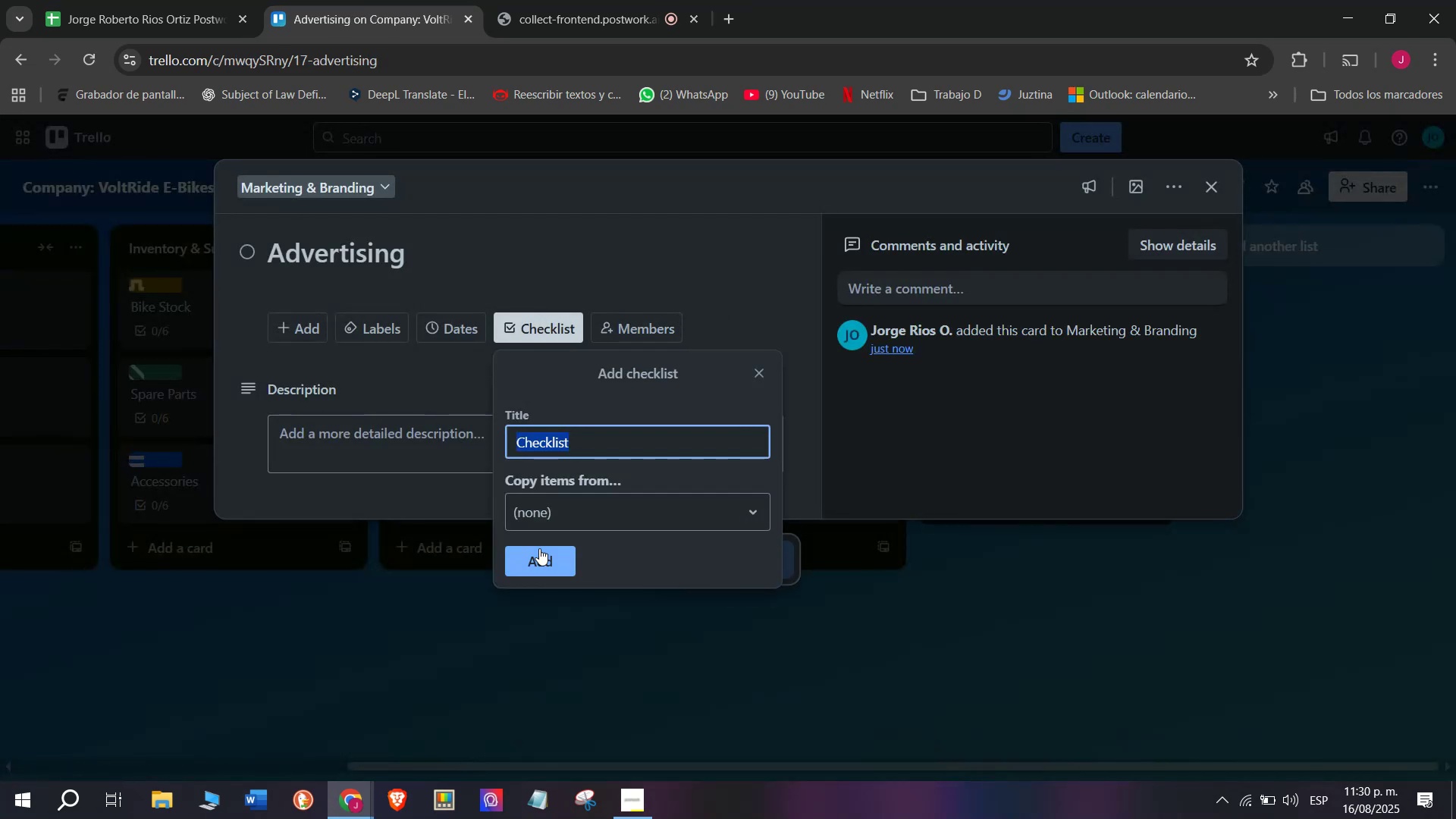 
left_click([539, 563])
 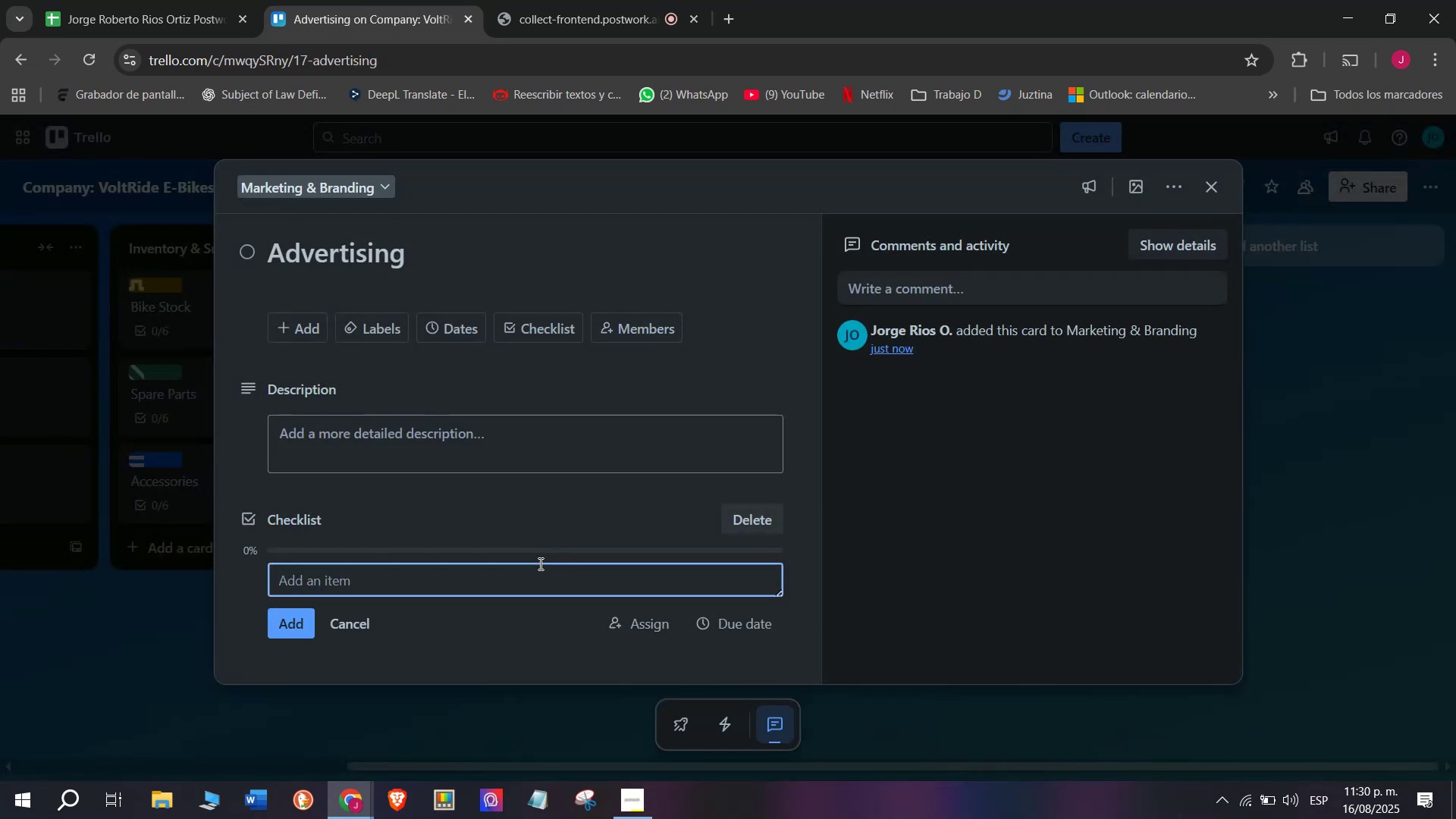 
type(Lsun)
key(Backspace)
key(Backspace)
key(Backspace)
type(as)
key(Backspace)
type(uc)
key(Backspace)
type(nch)
key(Backspace)
type(h Gooigh)
key(Backspace)
key(Backspace)
key(Backspace)
type(gle ads)
 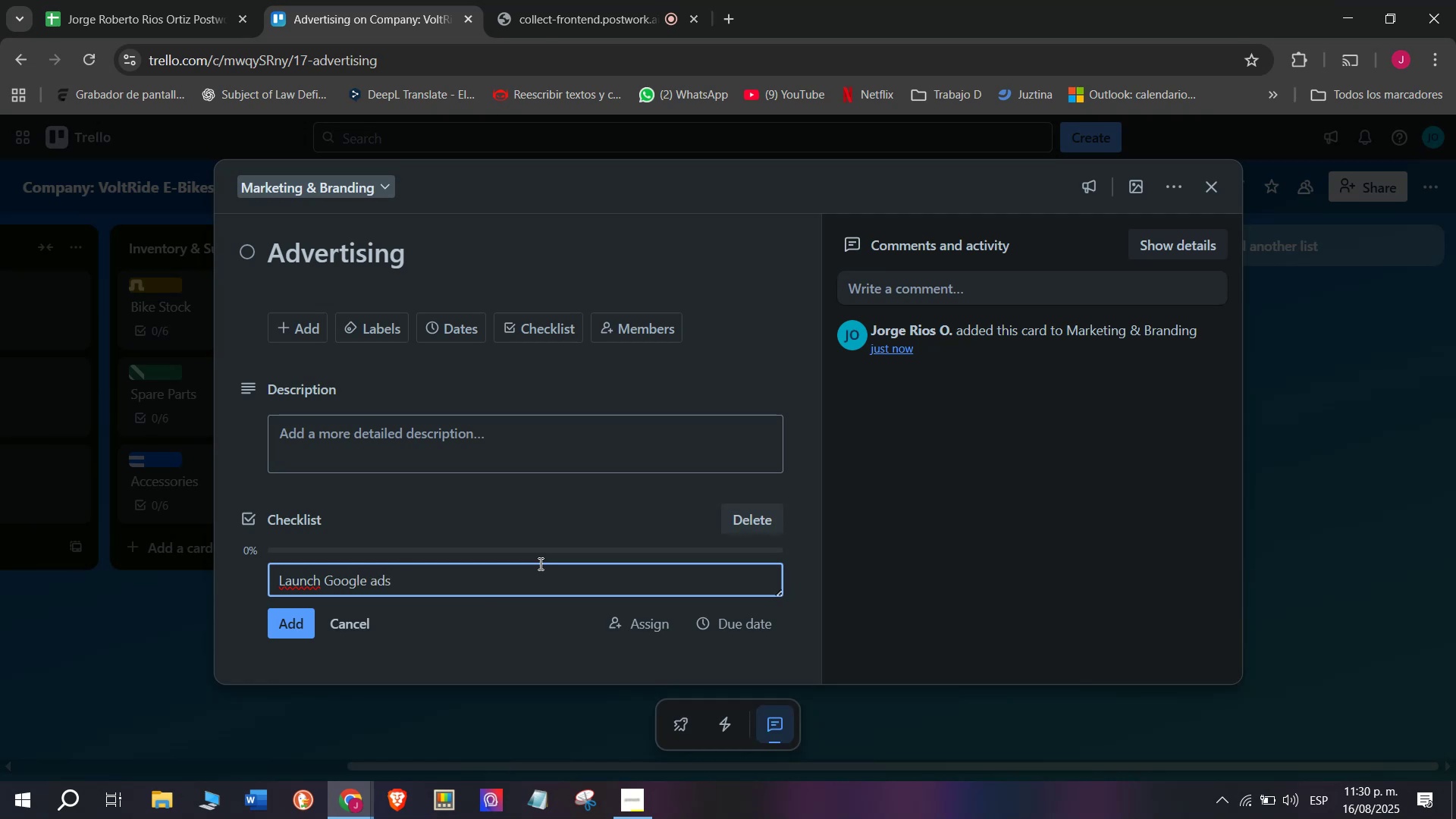 
key(Enter)
 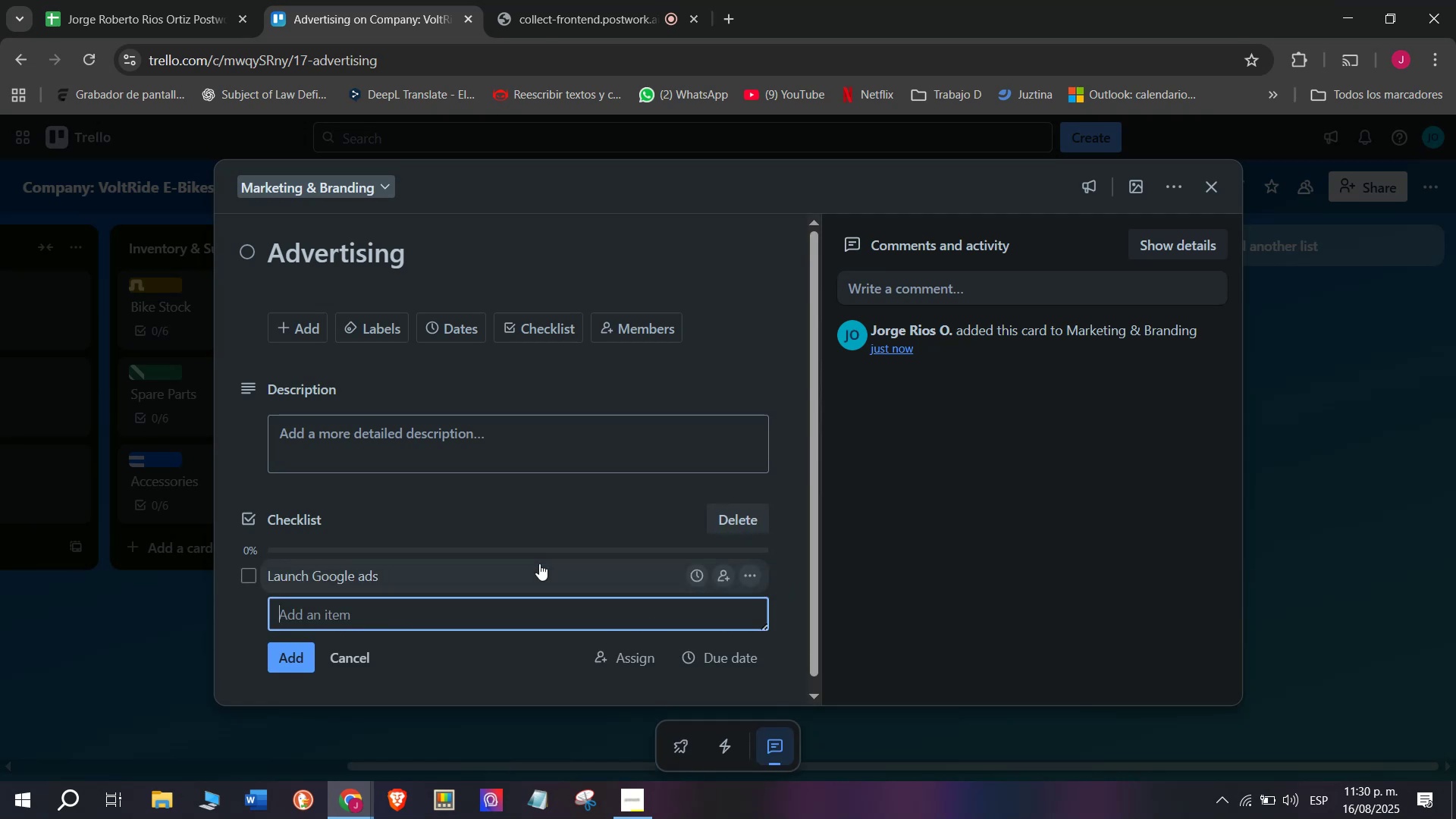 
type(Facebook )
key(Backspace)
type(&Instagram cv)
key(Backspace)
type(ca)
key(Backspace)
key(Backspace)
type(ampaigns)
 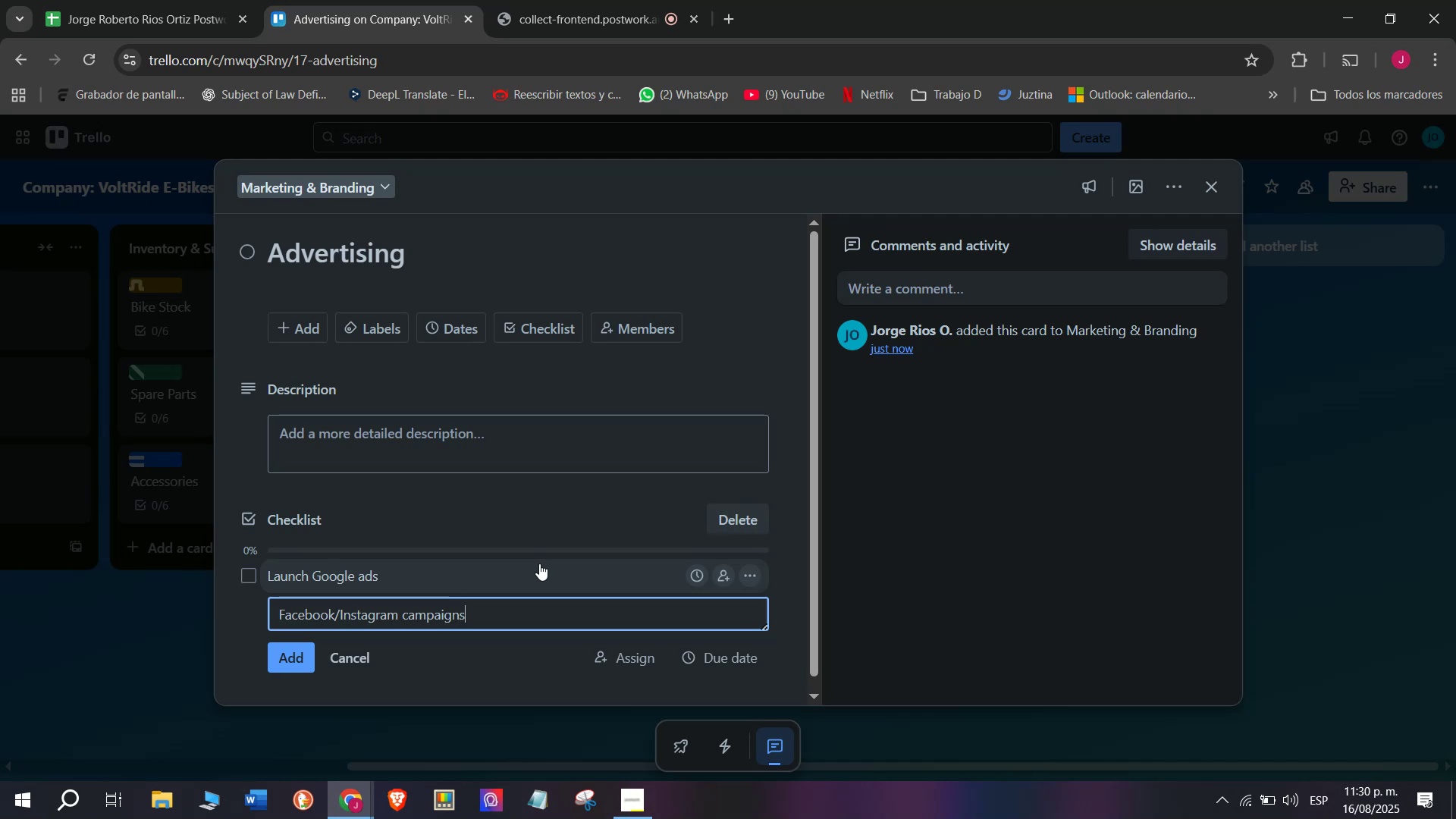 
key(Enter)
 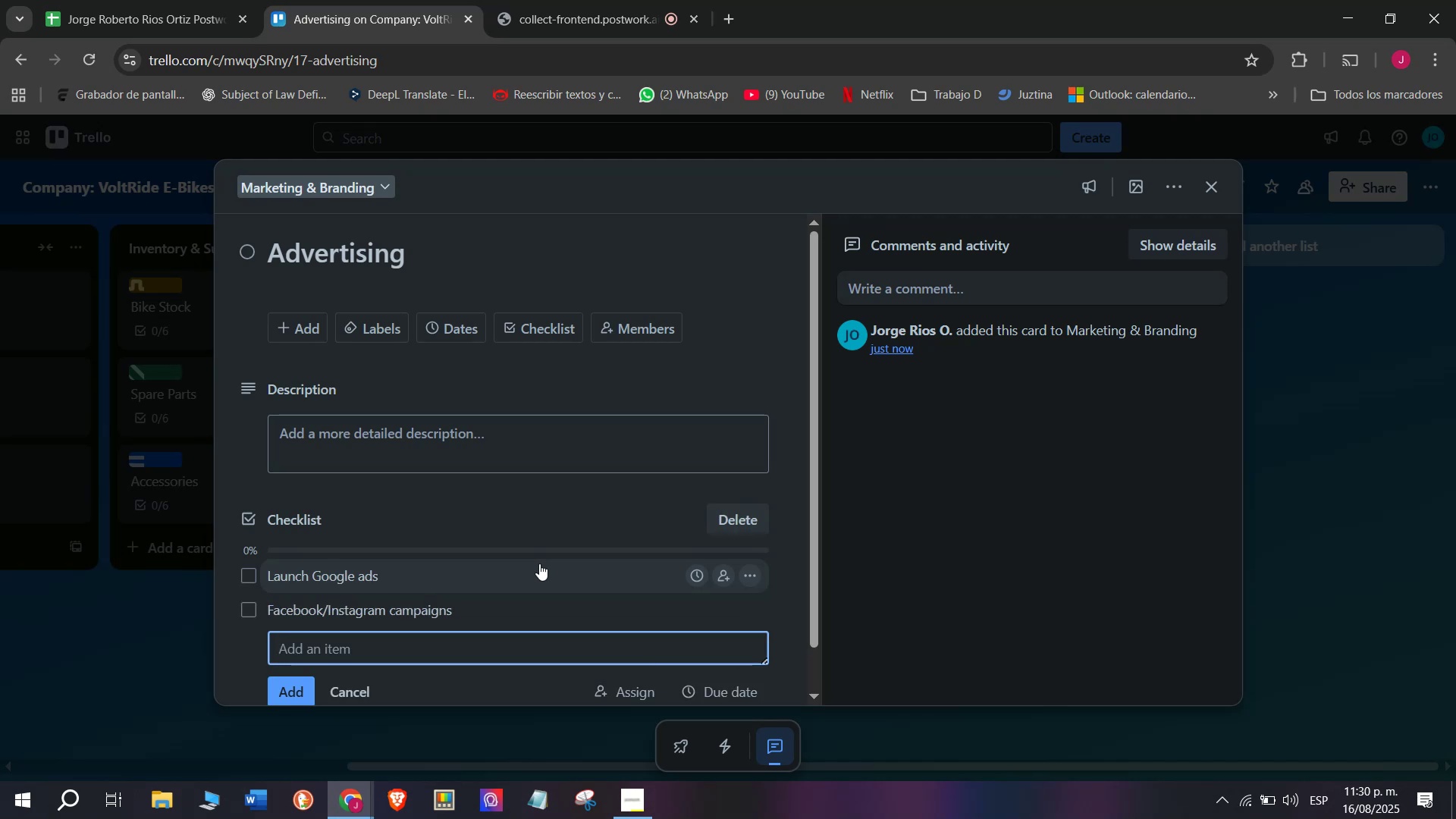 
type(Outdoor posters)
 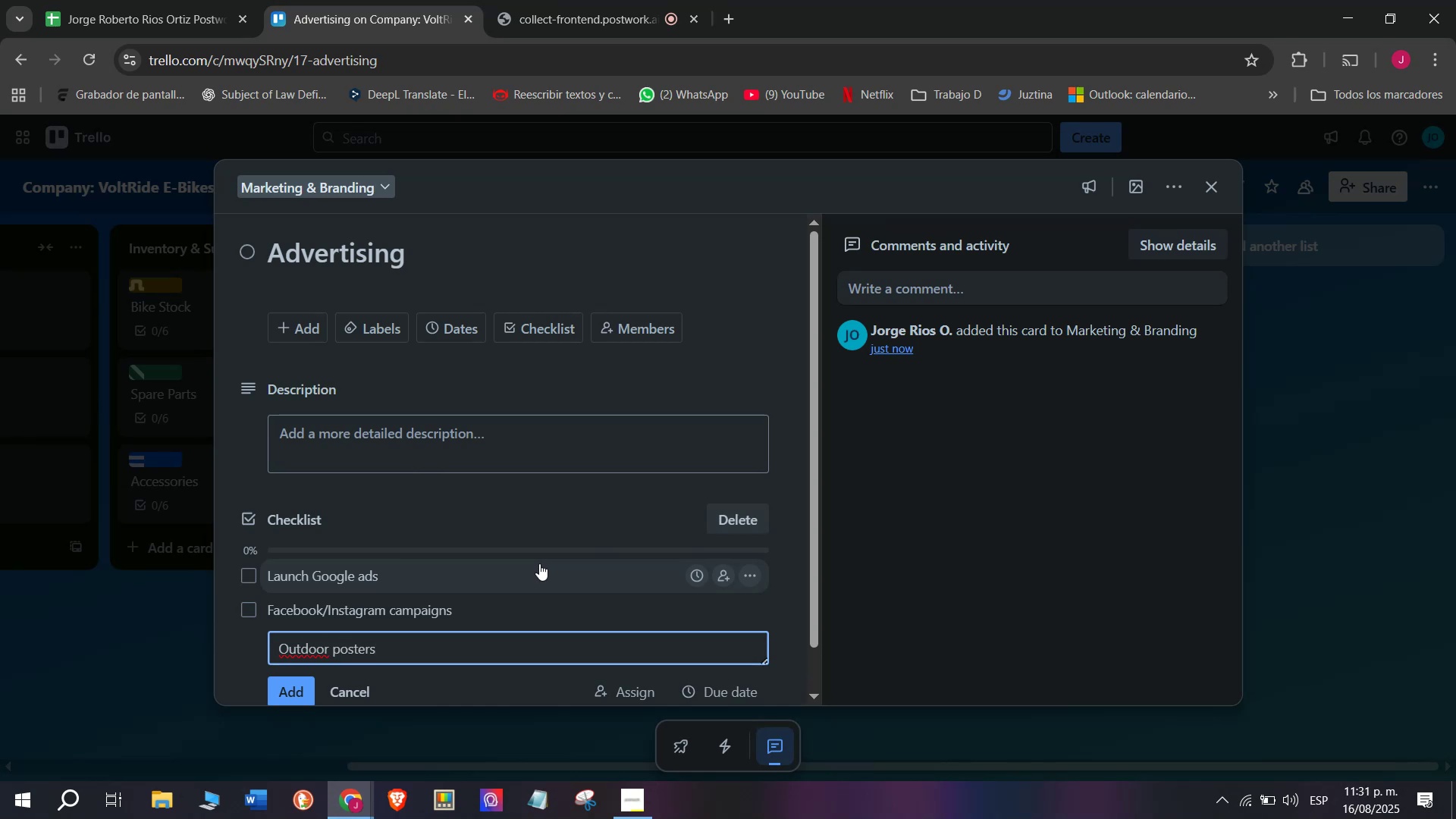 
key(Enter)
 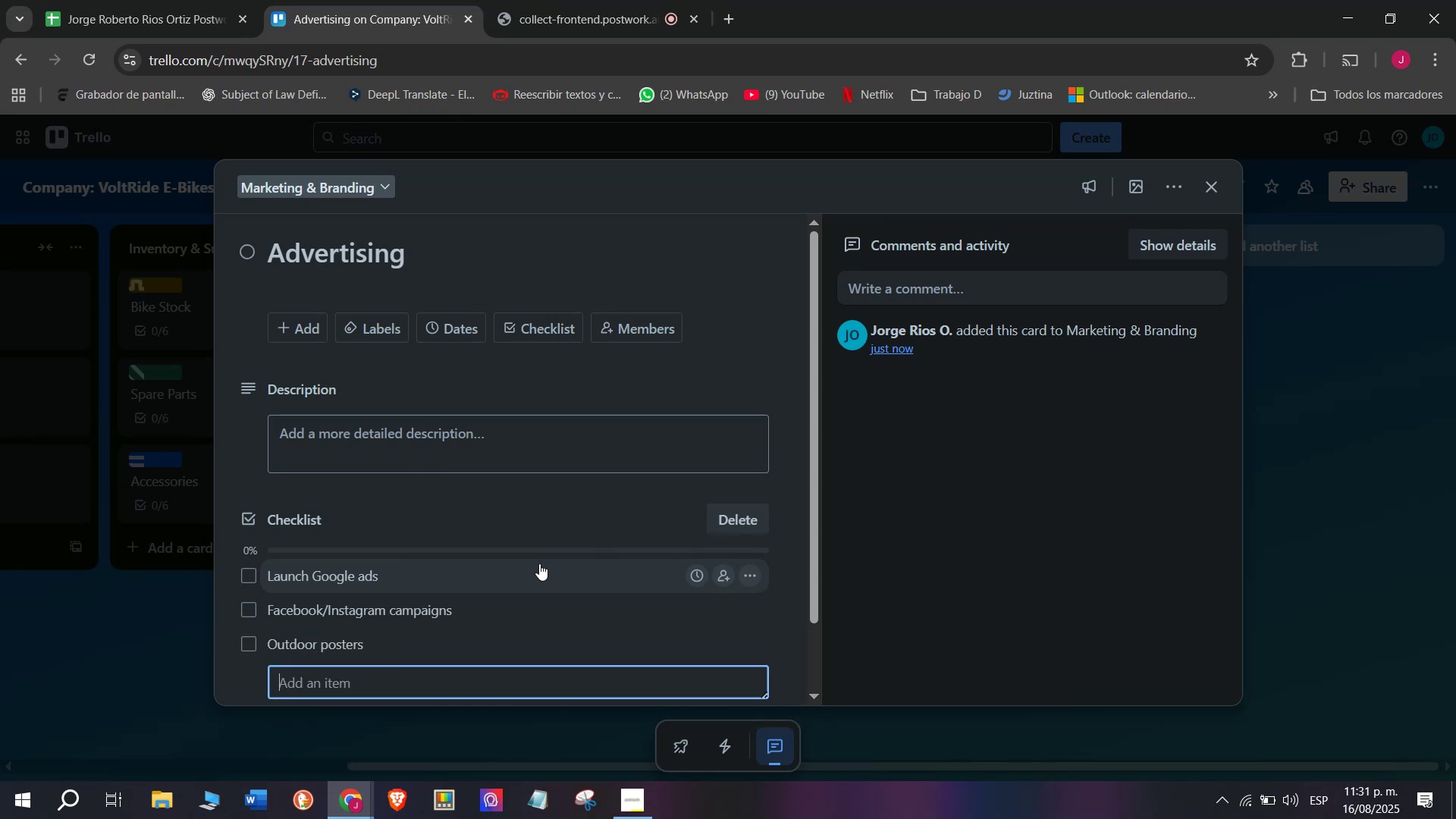 
type(YouTube video sd)
key(Backspace)
key(Backspace)
type(ads)
 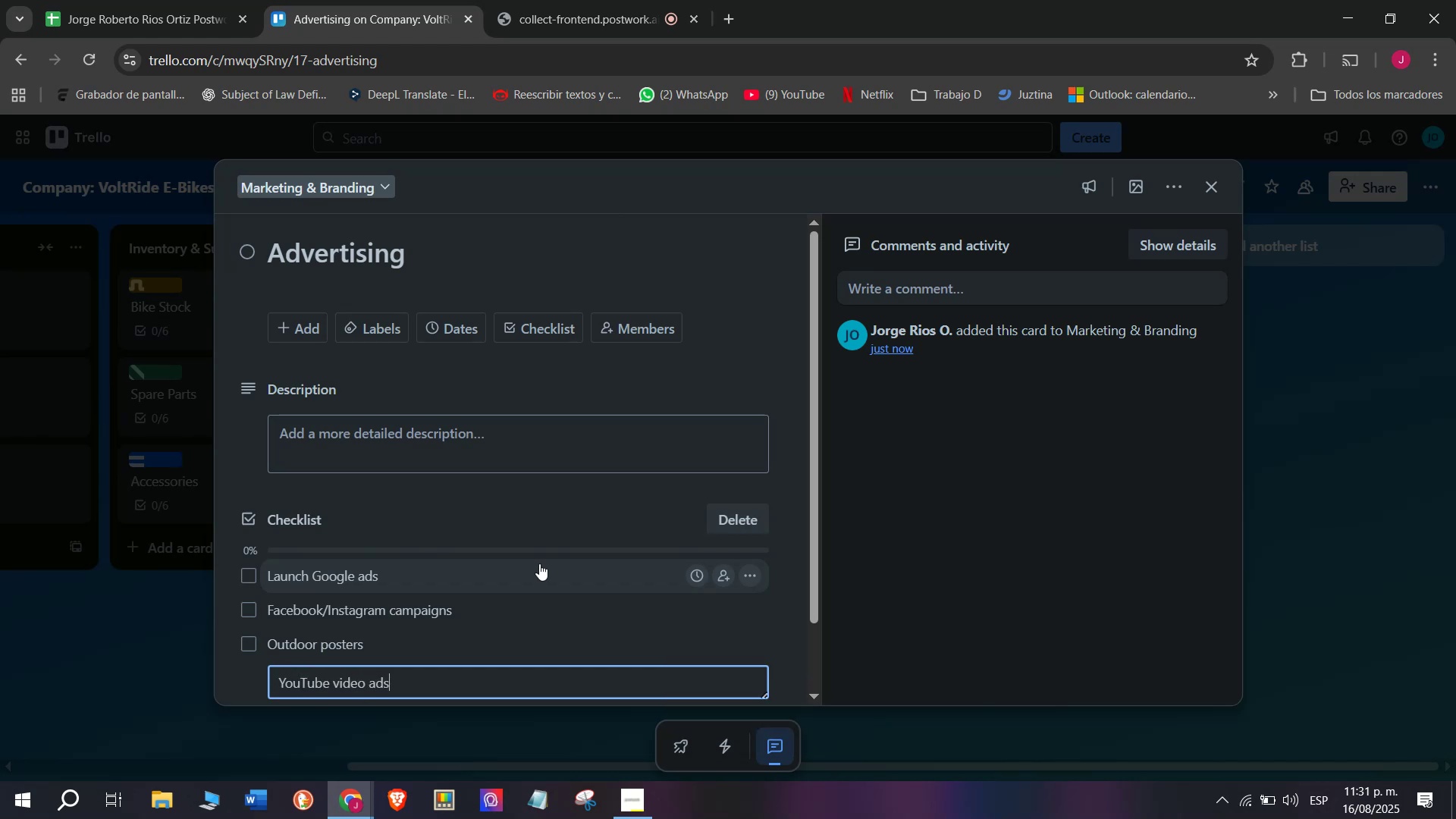 
key(Enter)
 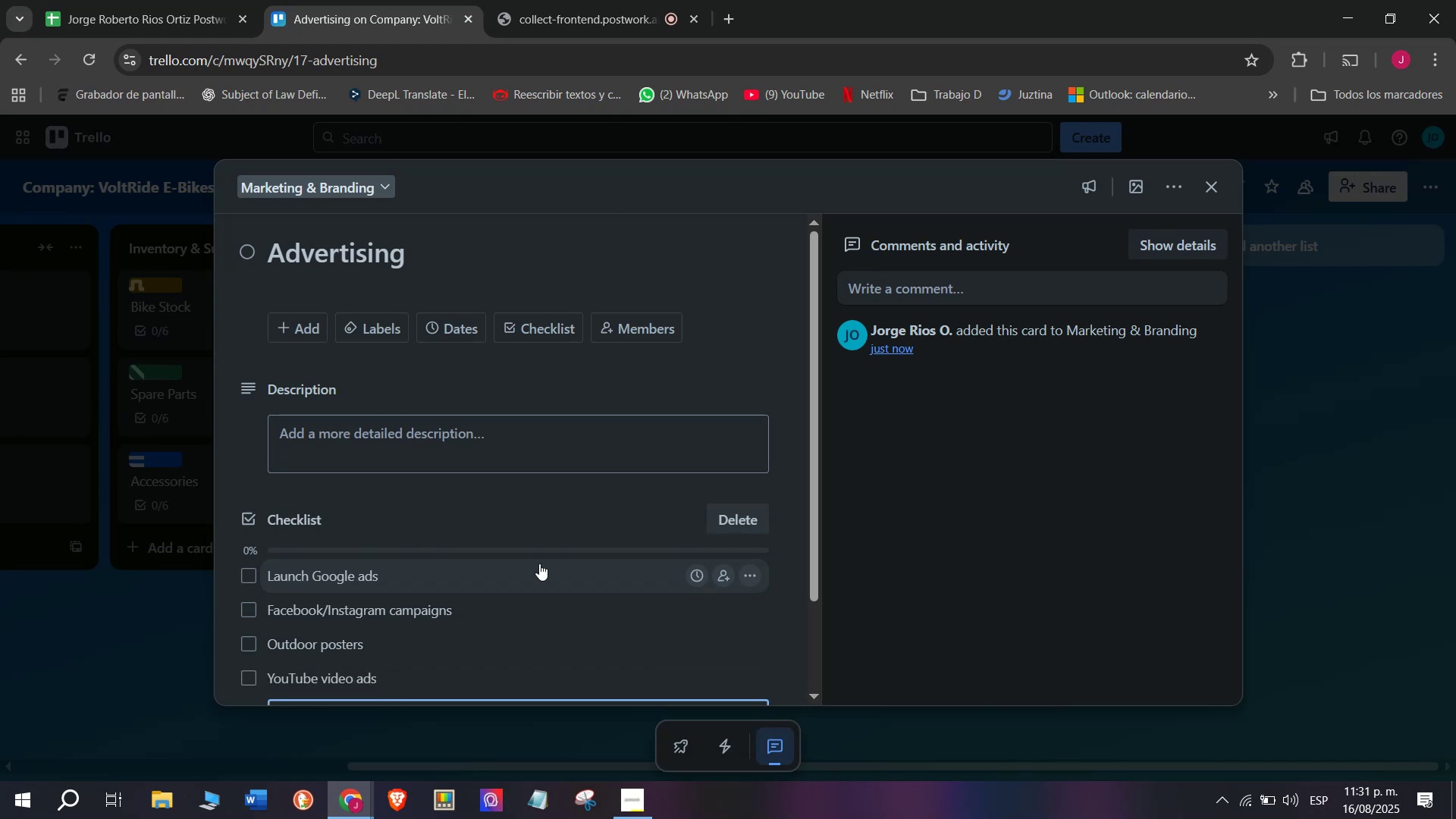 
scroll: coordinate [539, 573], scroll_direction: down, amount: 1.0
 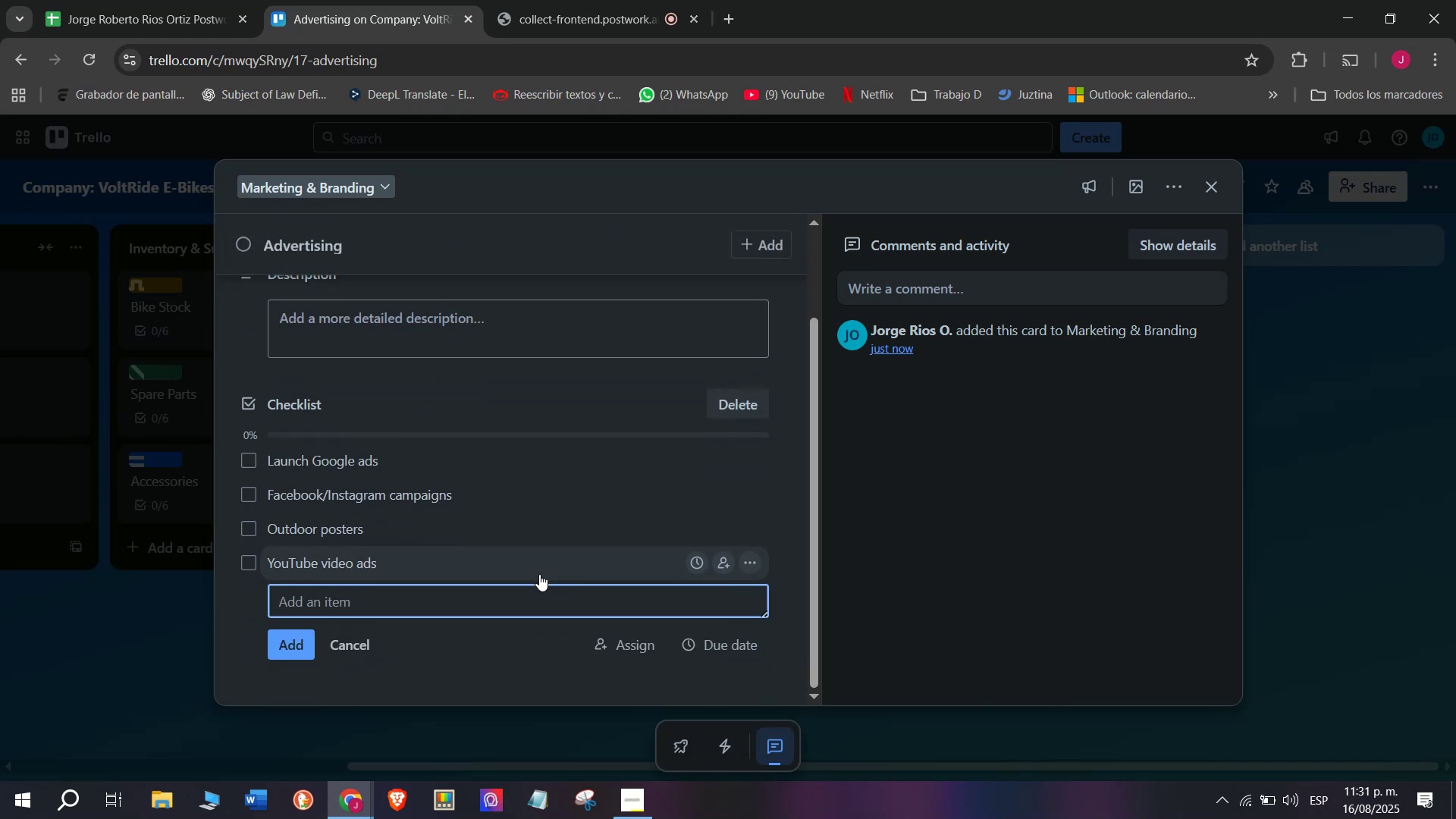 
type(Monitor ad spedn)
key(Backspace)
 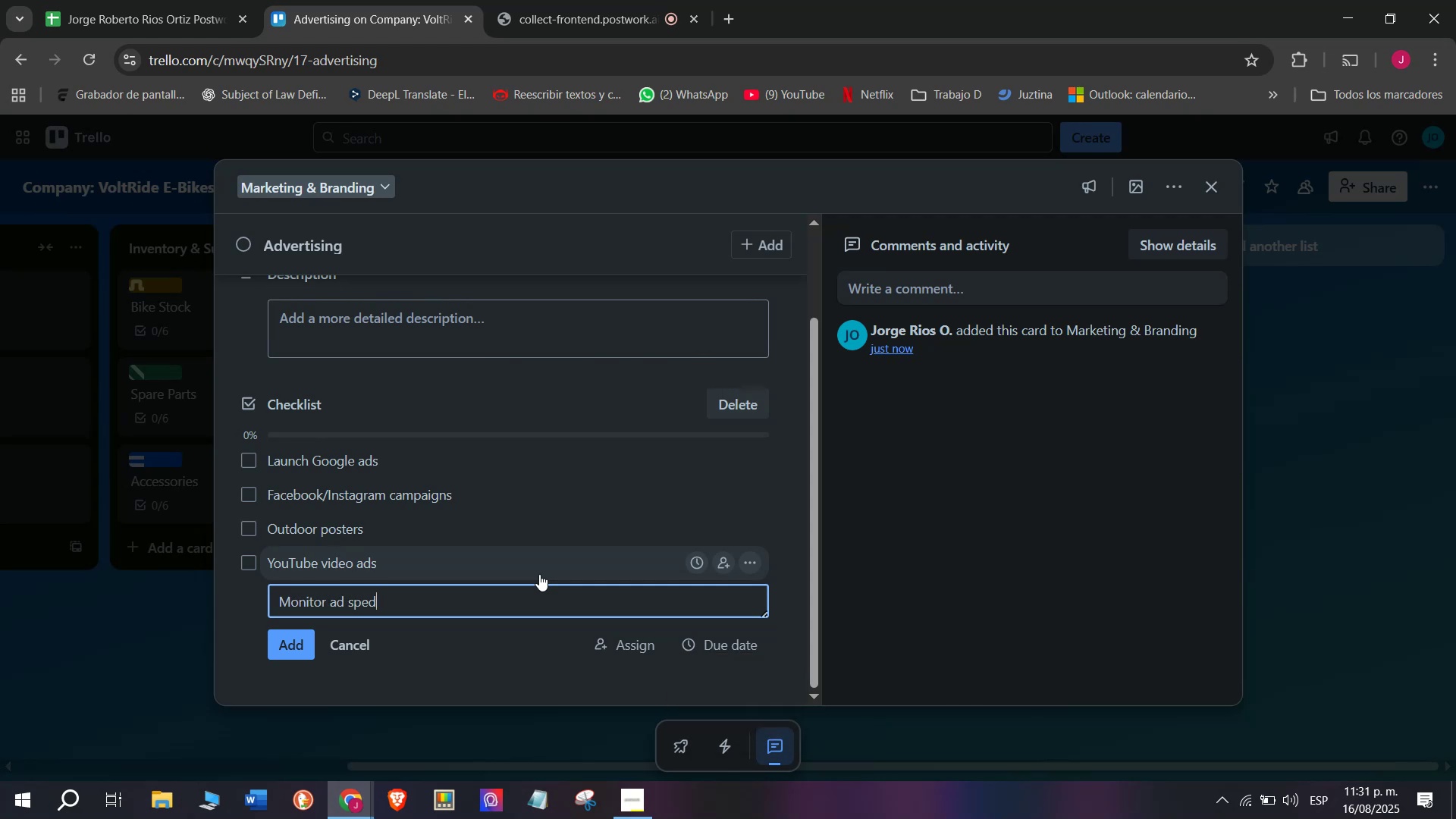 
key(Enter)
 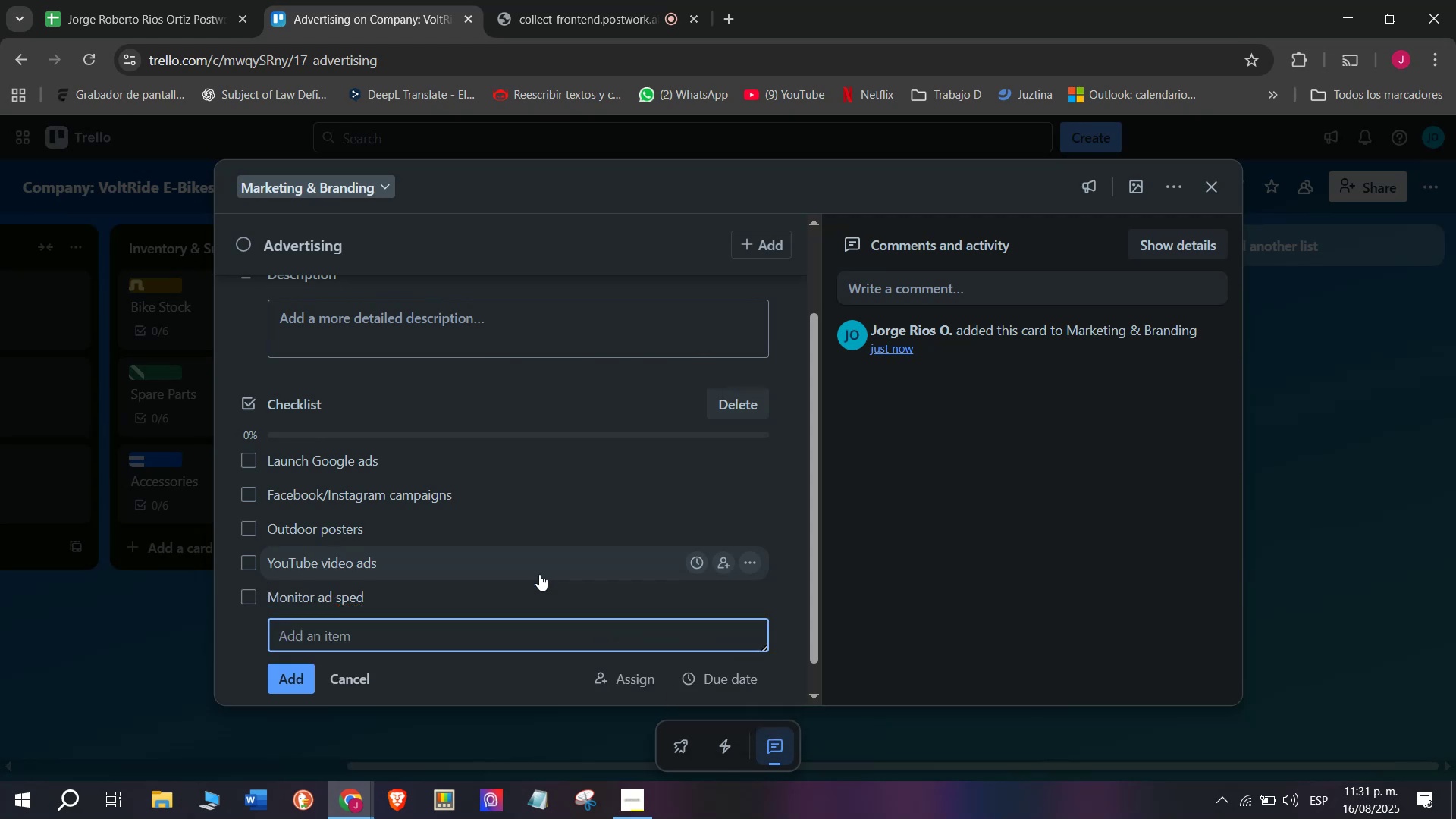 
type(Week`)
key(Backspace)
type(ly perfoir)
key(Backspace)
key(Backspace)
type(rmance checj)
key(Backspace)
type(k)
 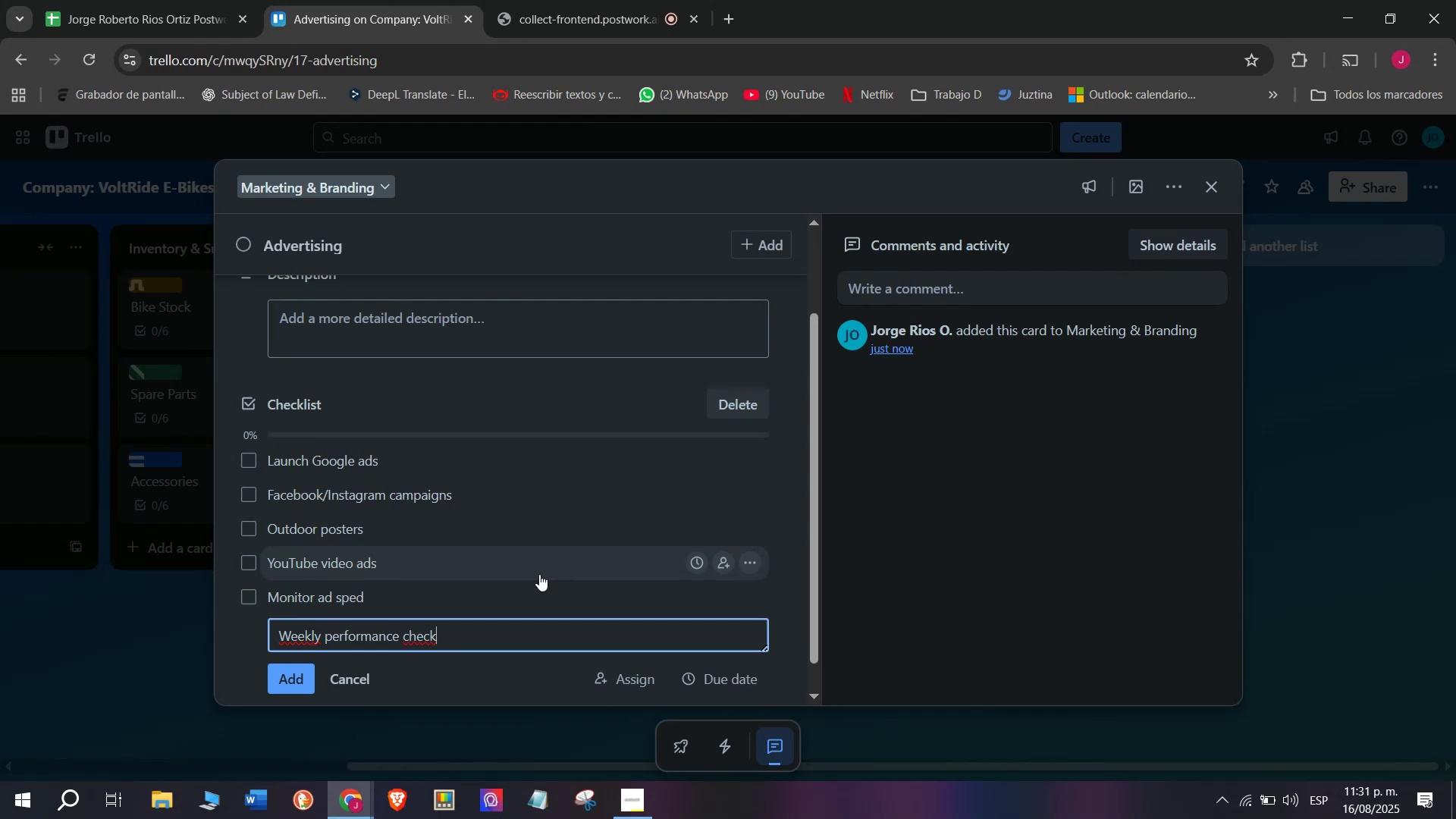 
wait(5.92)
 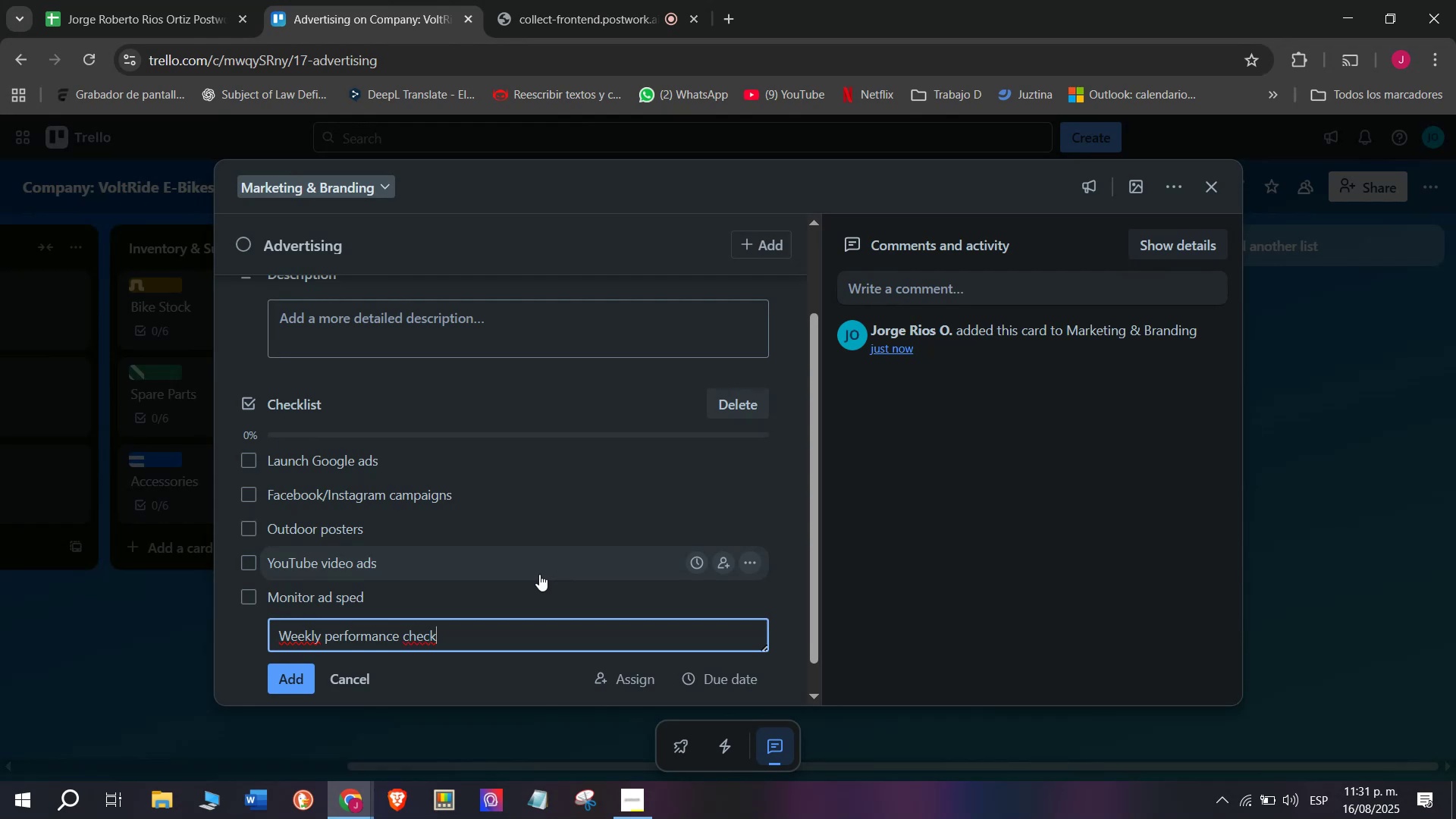 
key(Enter)
 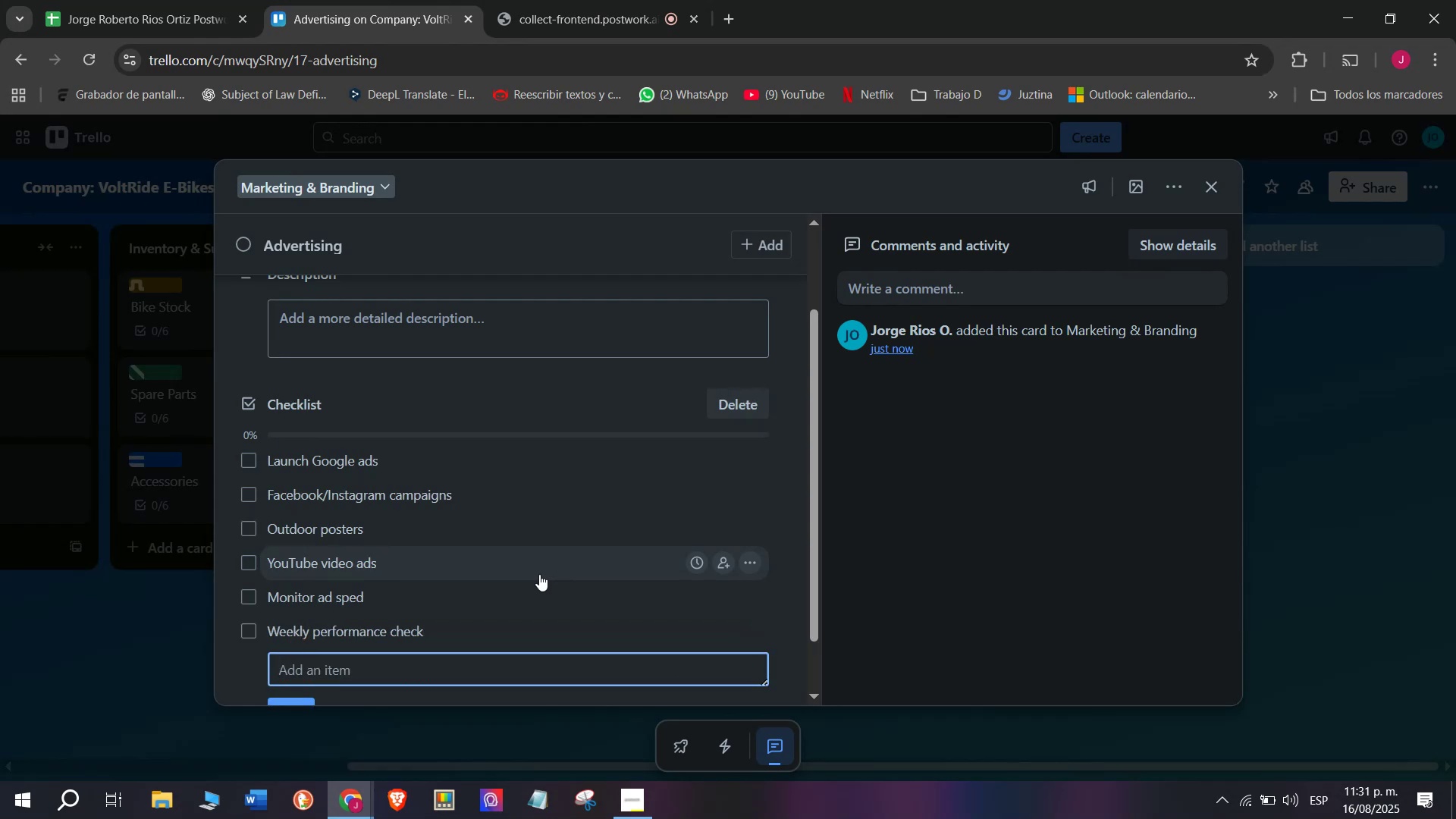 
scroll: coordinate [456, 560], scroll_direction: up, amount: 4.0
 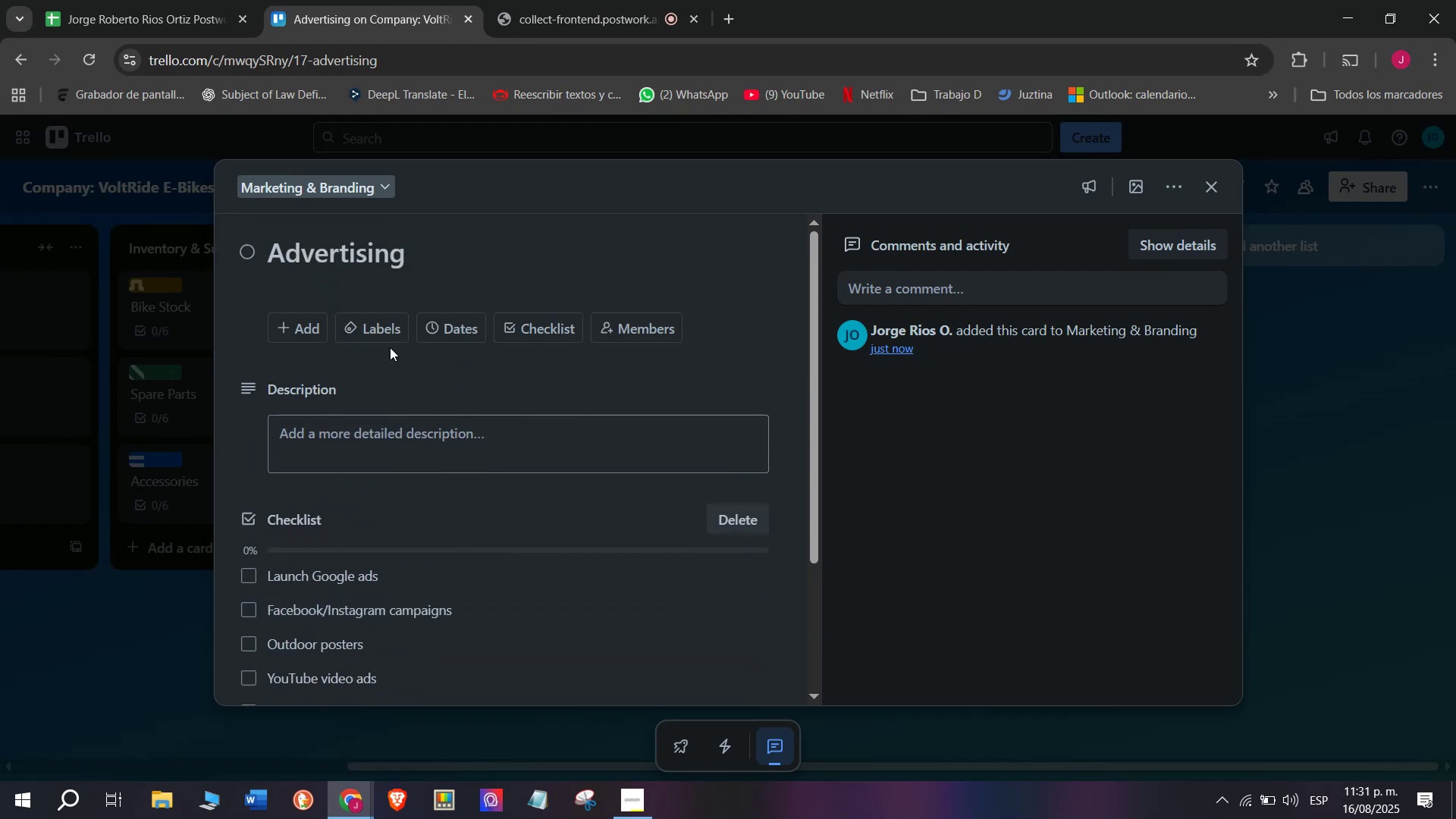 
left_click([381, 322])
 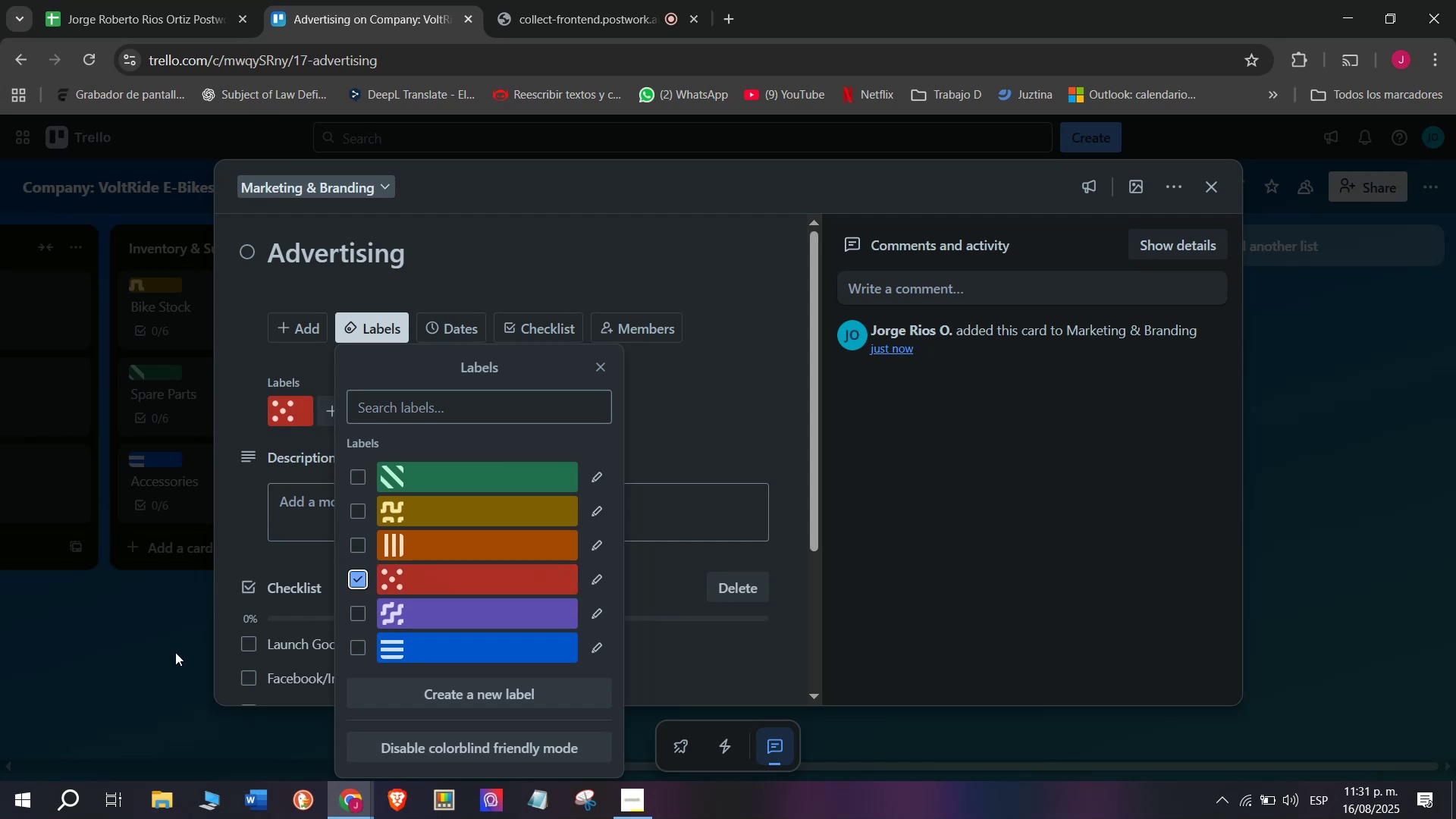 
double_click([155, 658])
 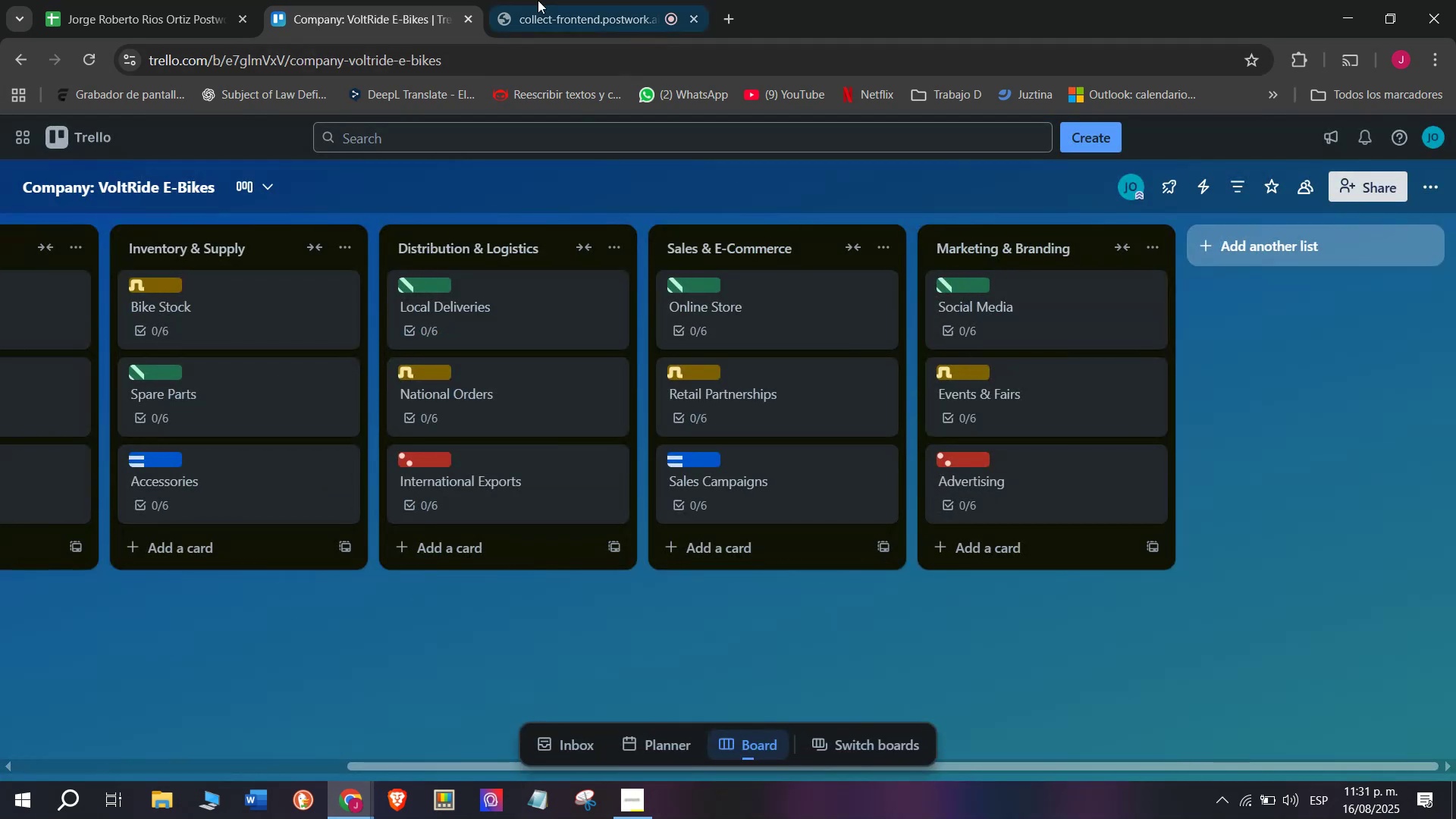 
left_click([532, 0])
 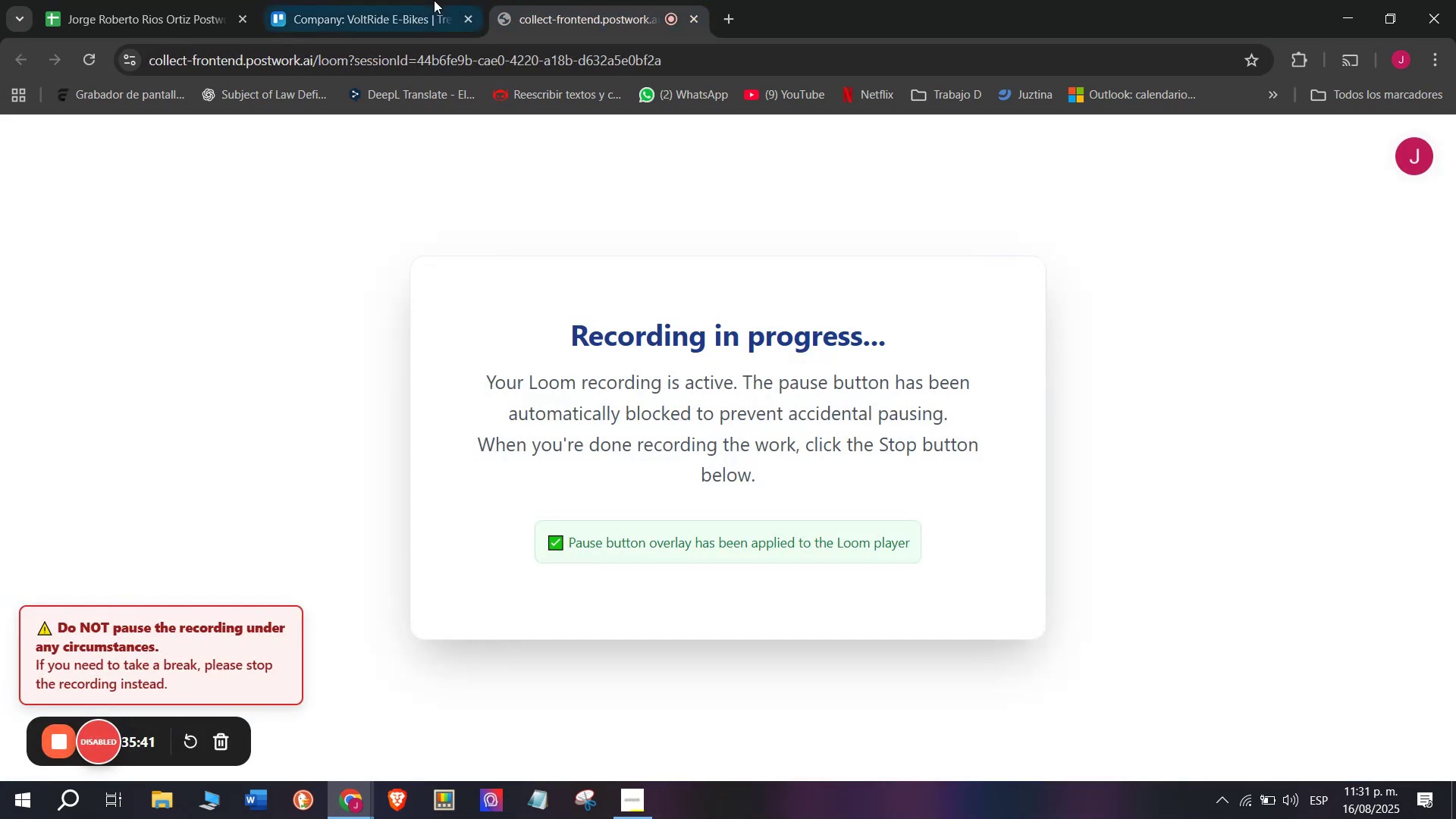 
left_click([434, 0])
 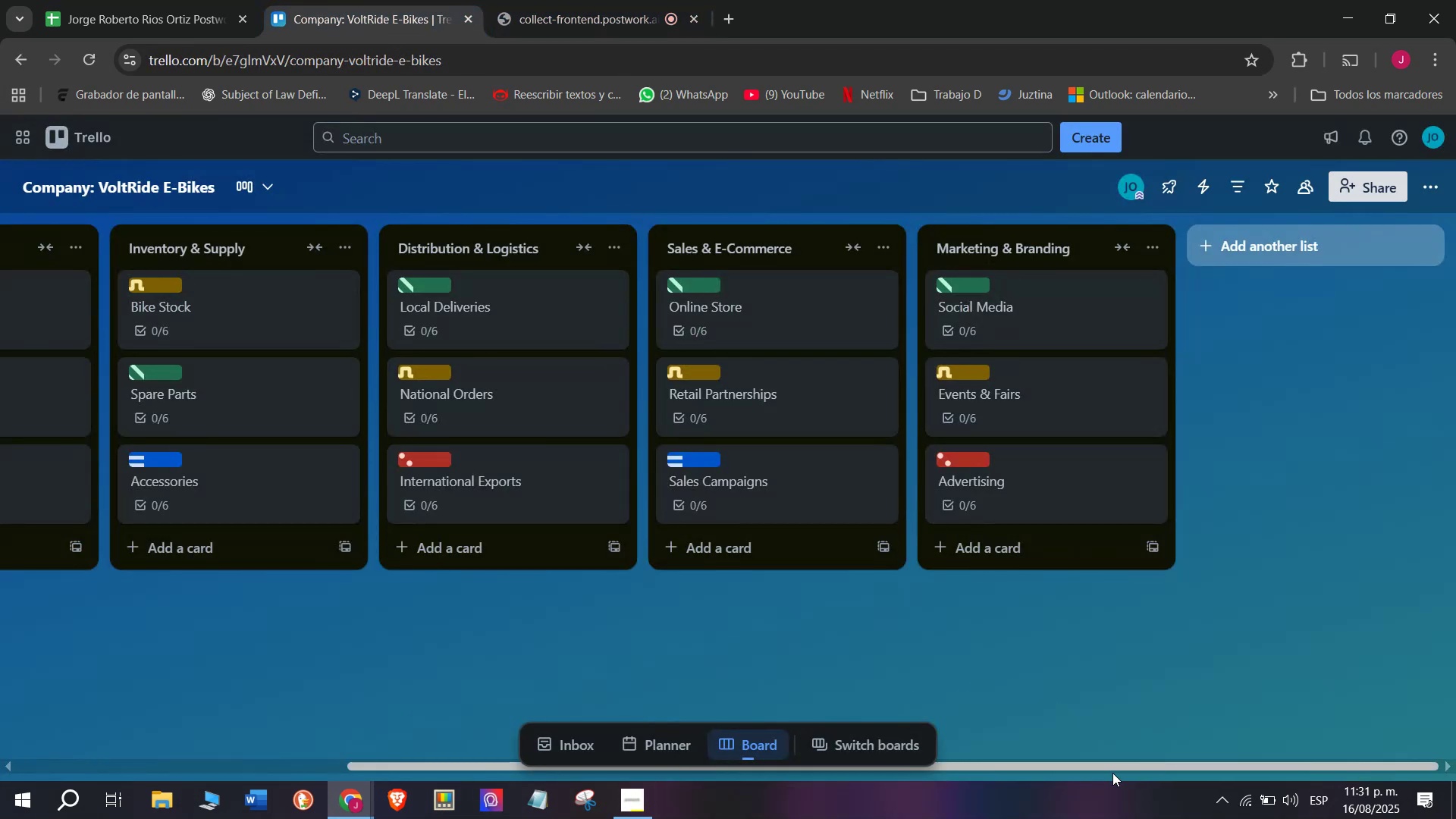 
left_click_drag(start_coordinate=[1109, 766], to_coordinate=[1276, 748])
 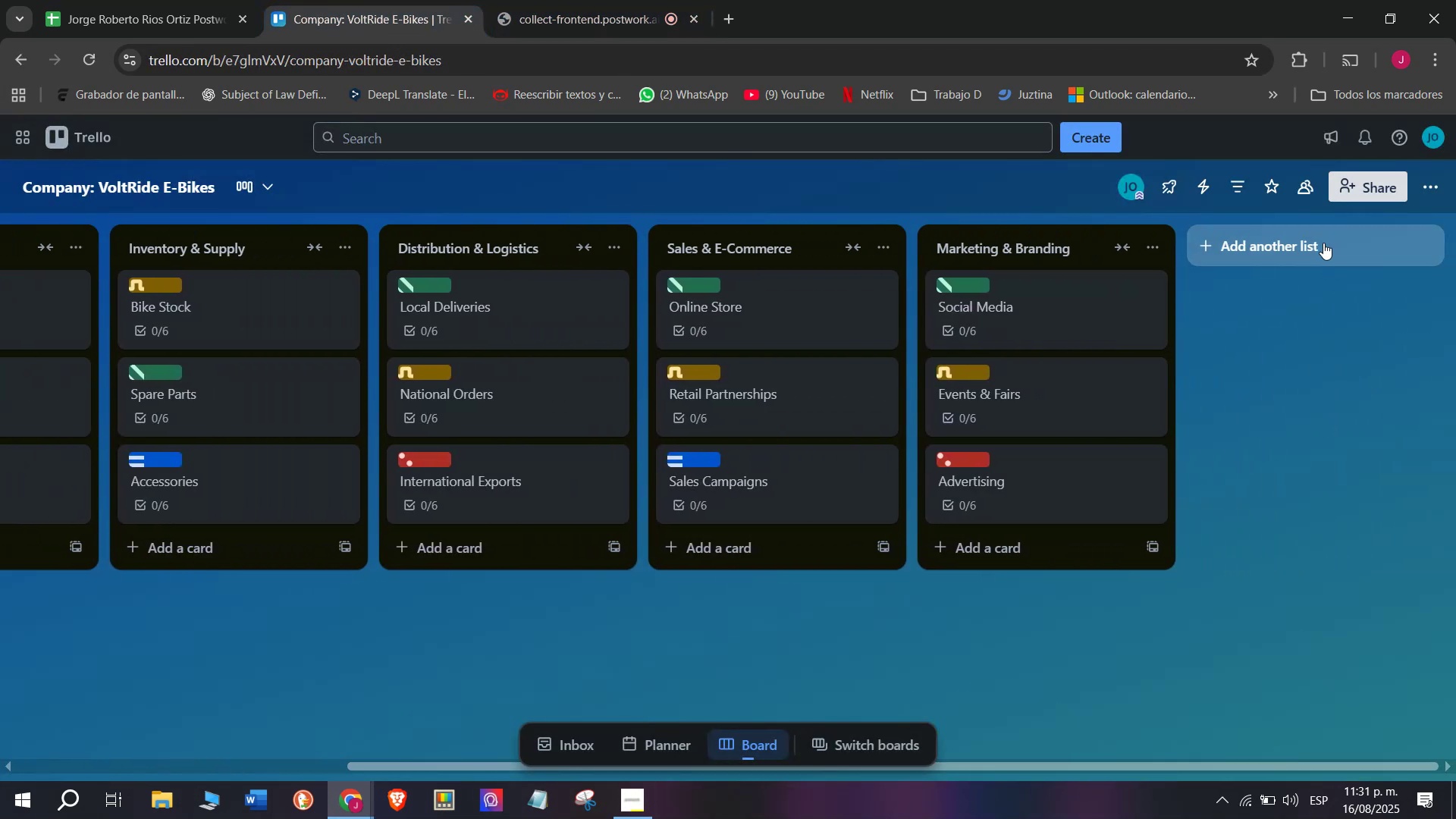 
left_click([1323, 243])
 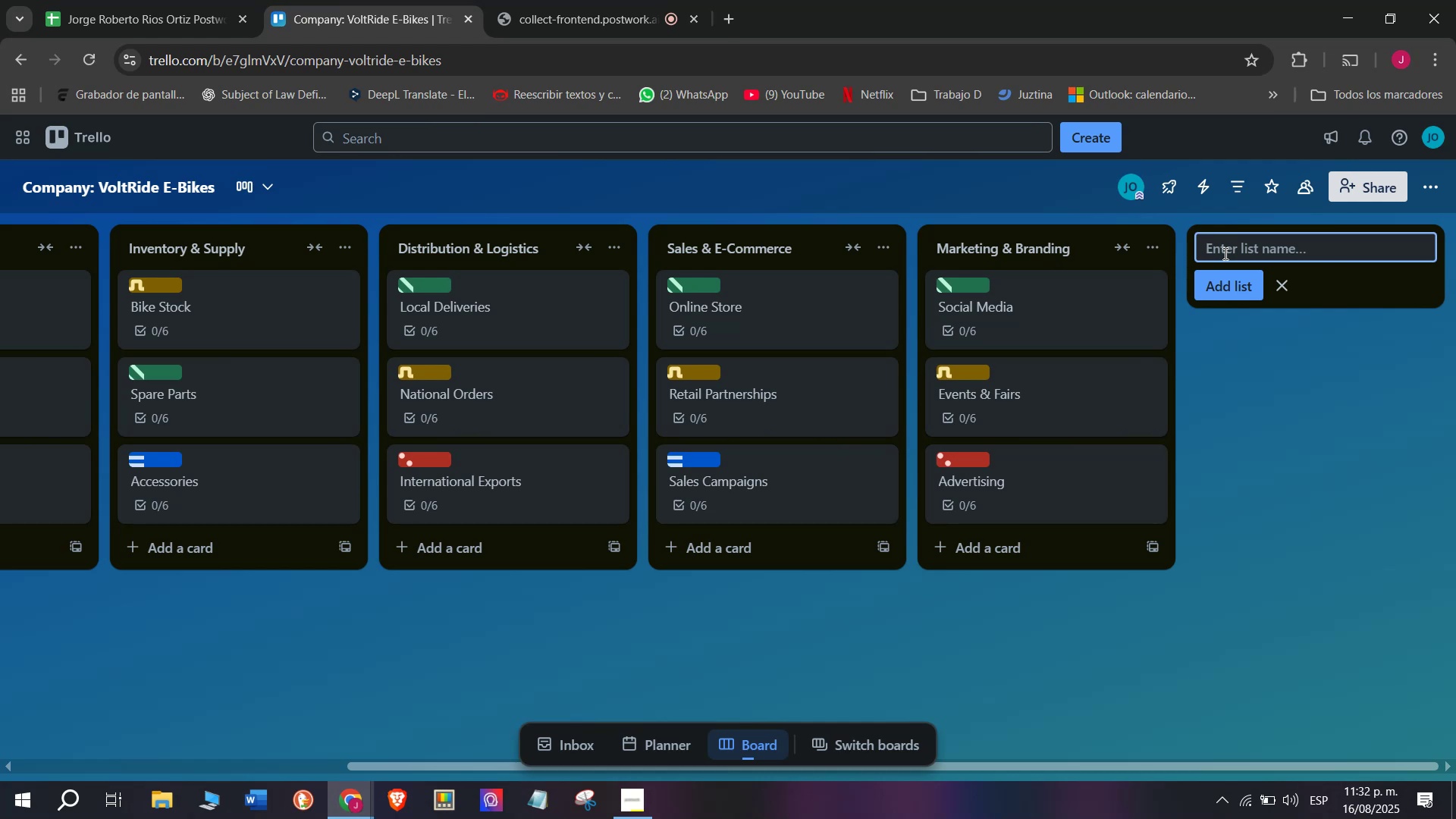 
wait(6.99)
 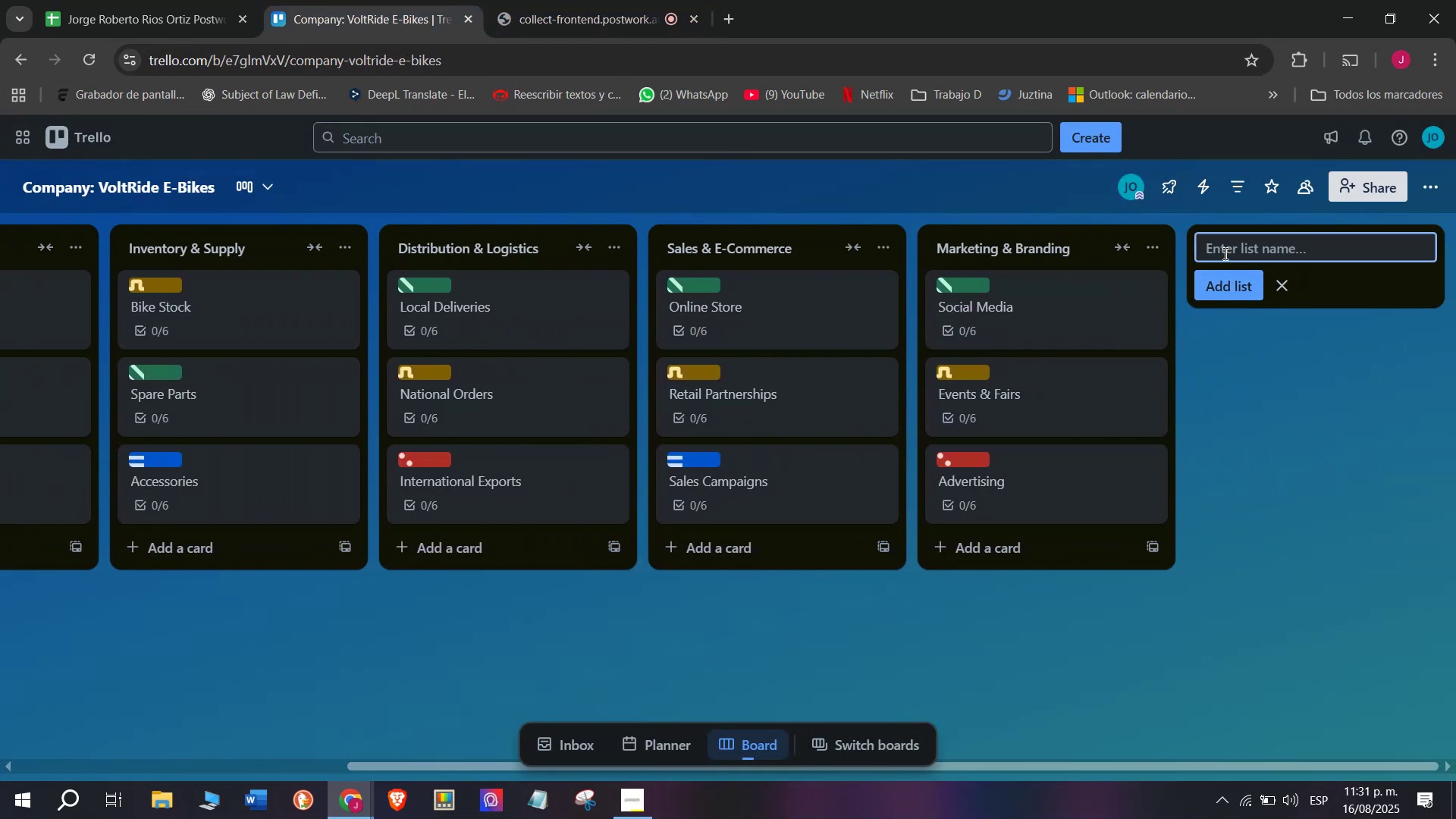 
type(Cuas)
key(Backspace)
type(tom)
key(Backspace)
key(Backspace)
type(omer)
 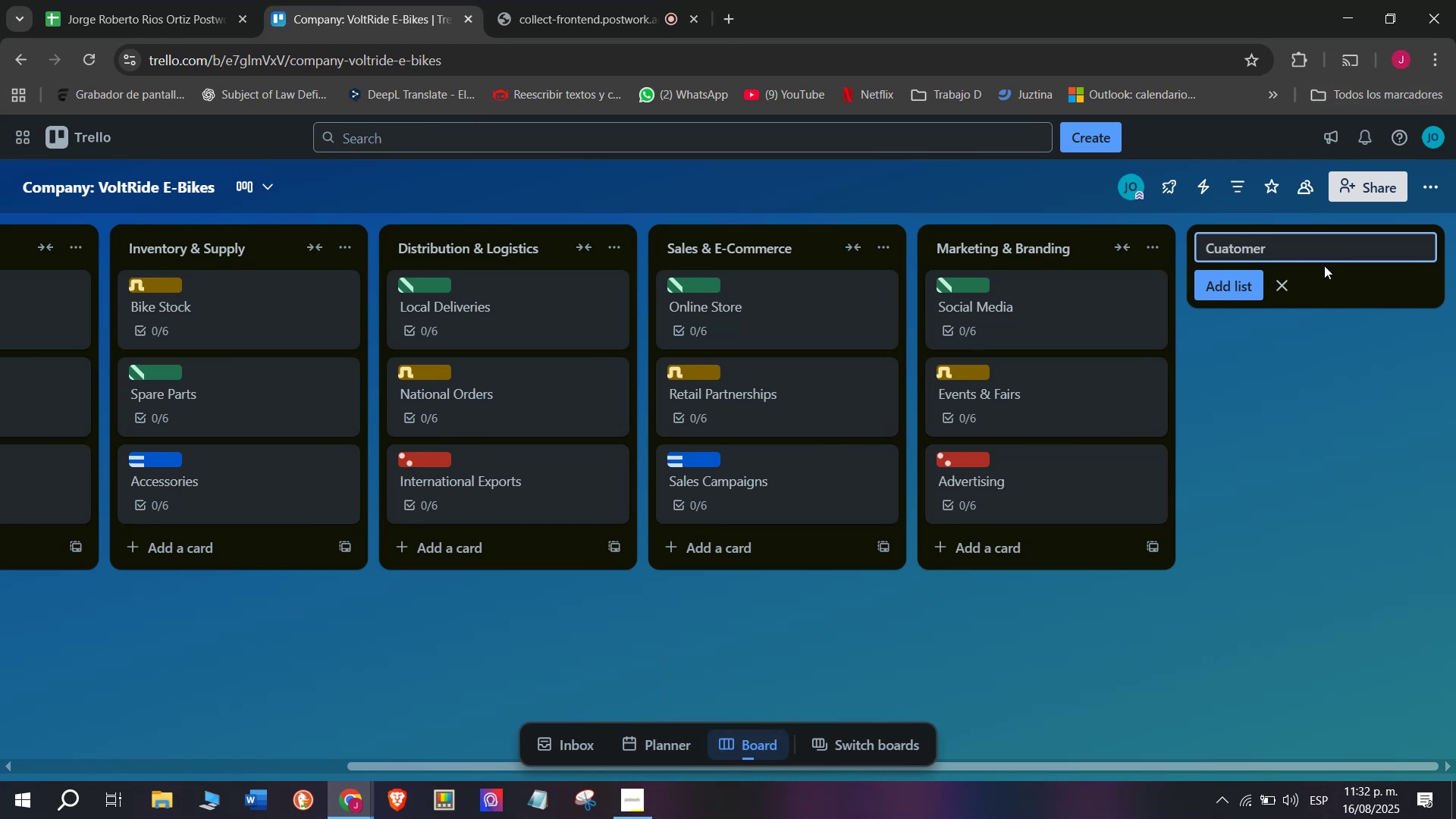 
hold_key(key=Backspace, duration=0.6)
 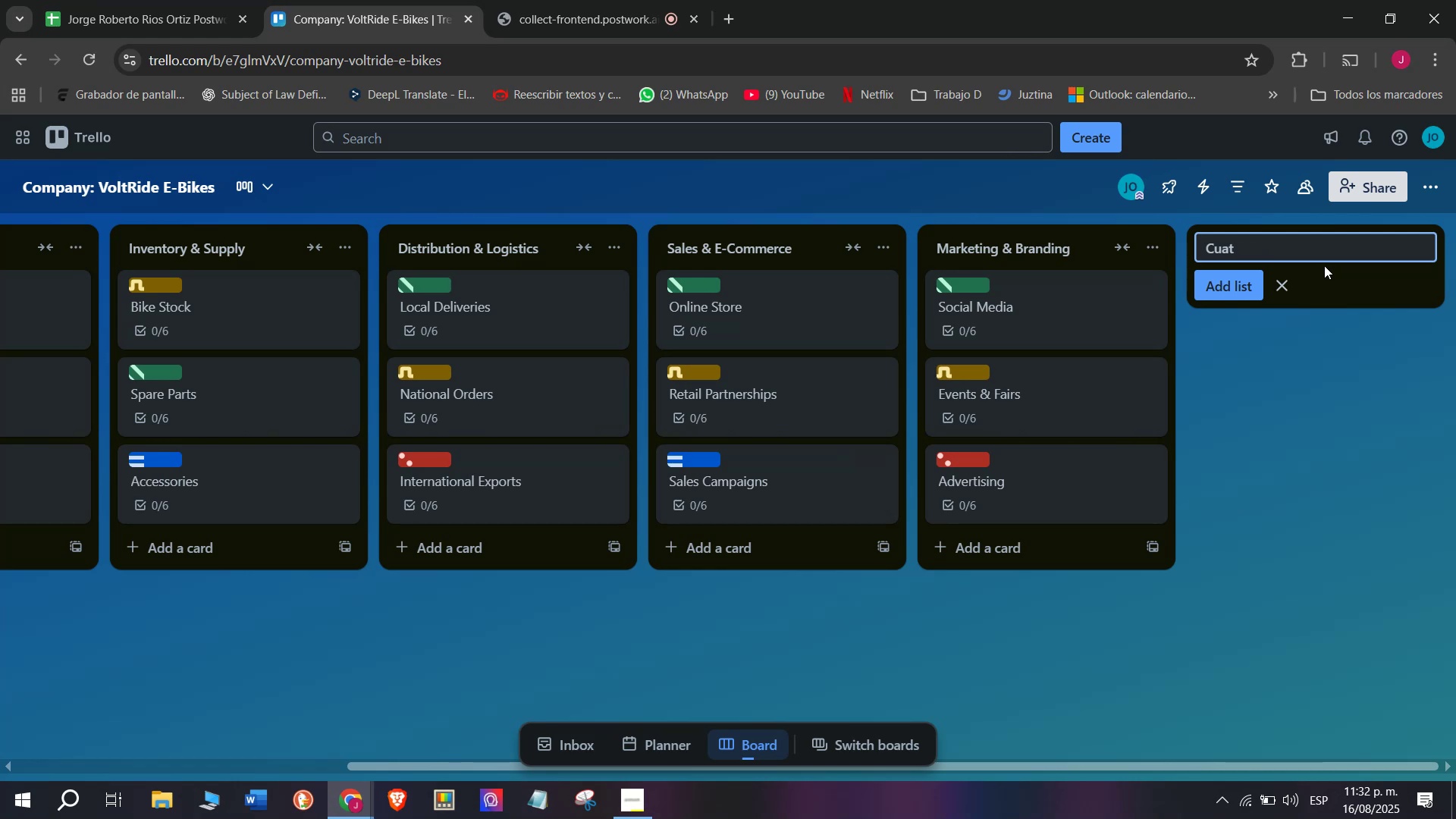 
key(Backspace)
key(Backspace)
type(stomer Support )
 